 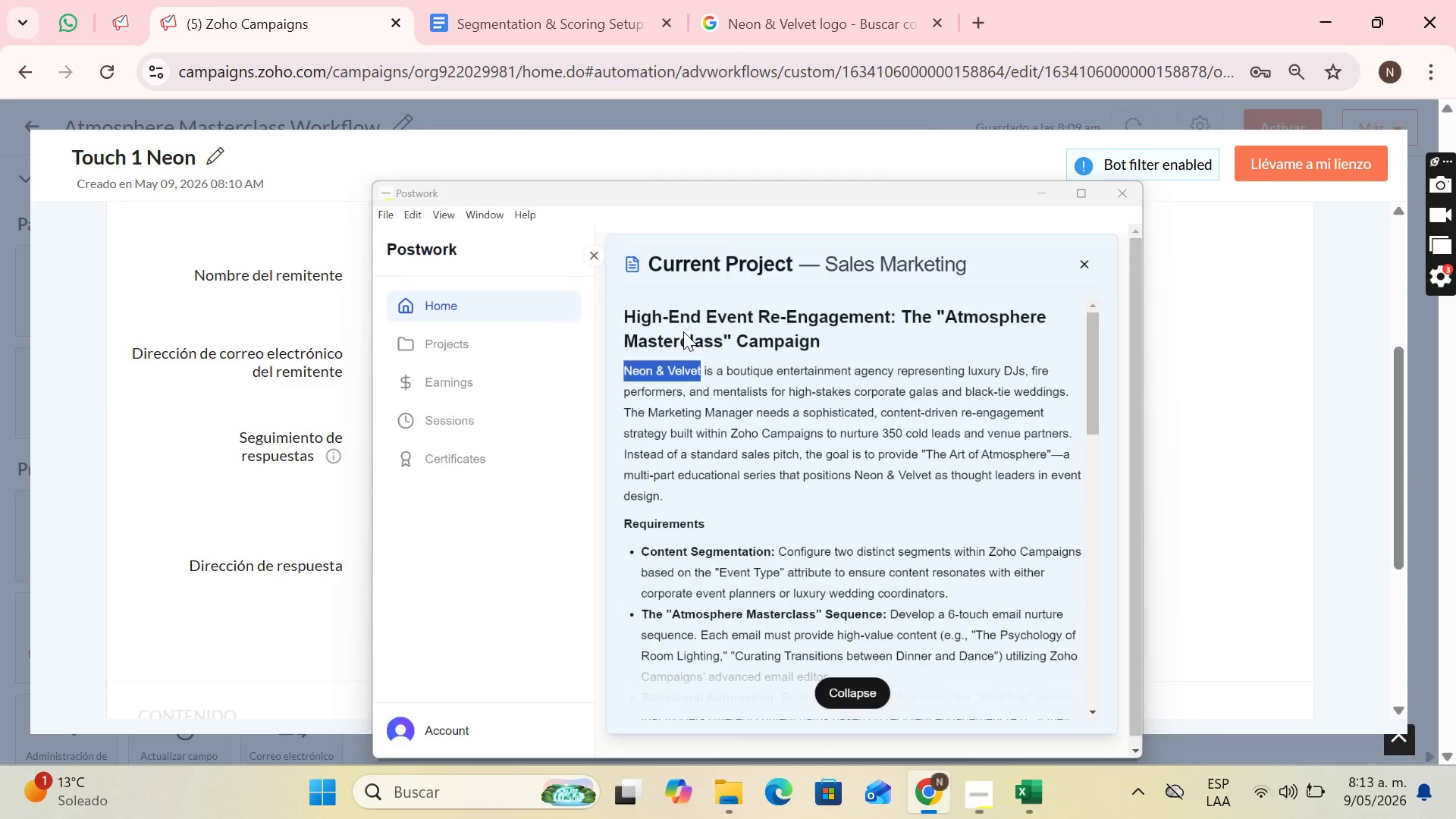 
key(Control+V)
 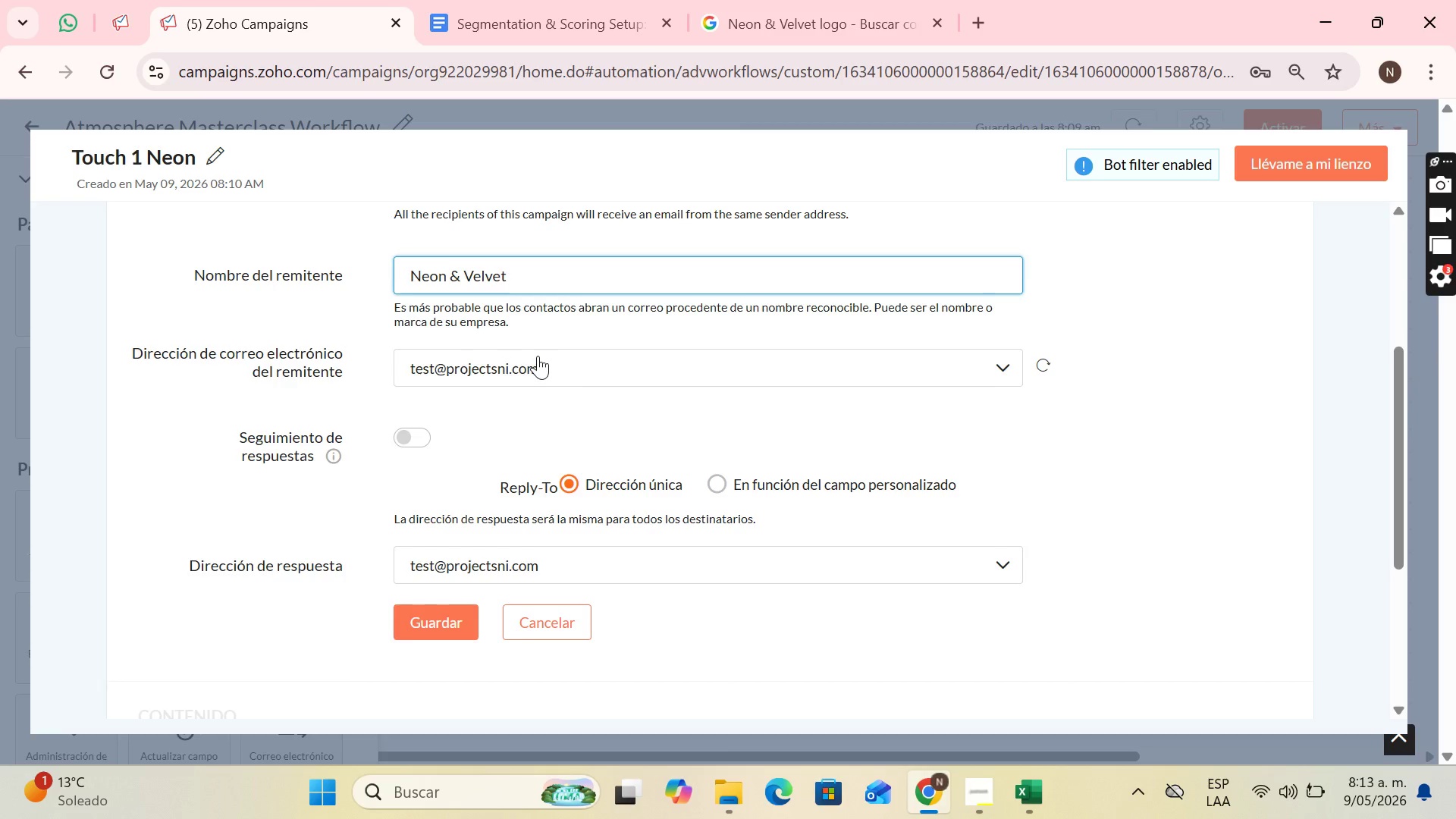 
scroll: coordinate [535, 359], scroll_direction: down, amount: 2.0
 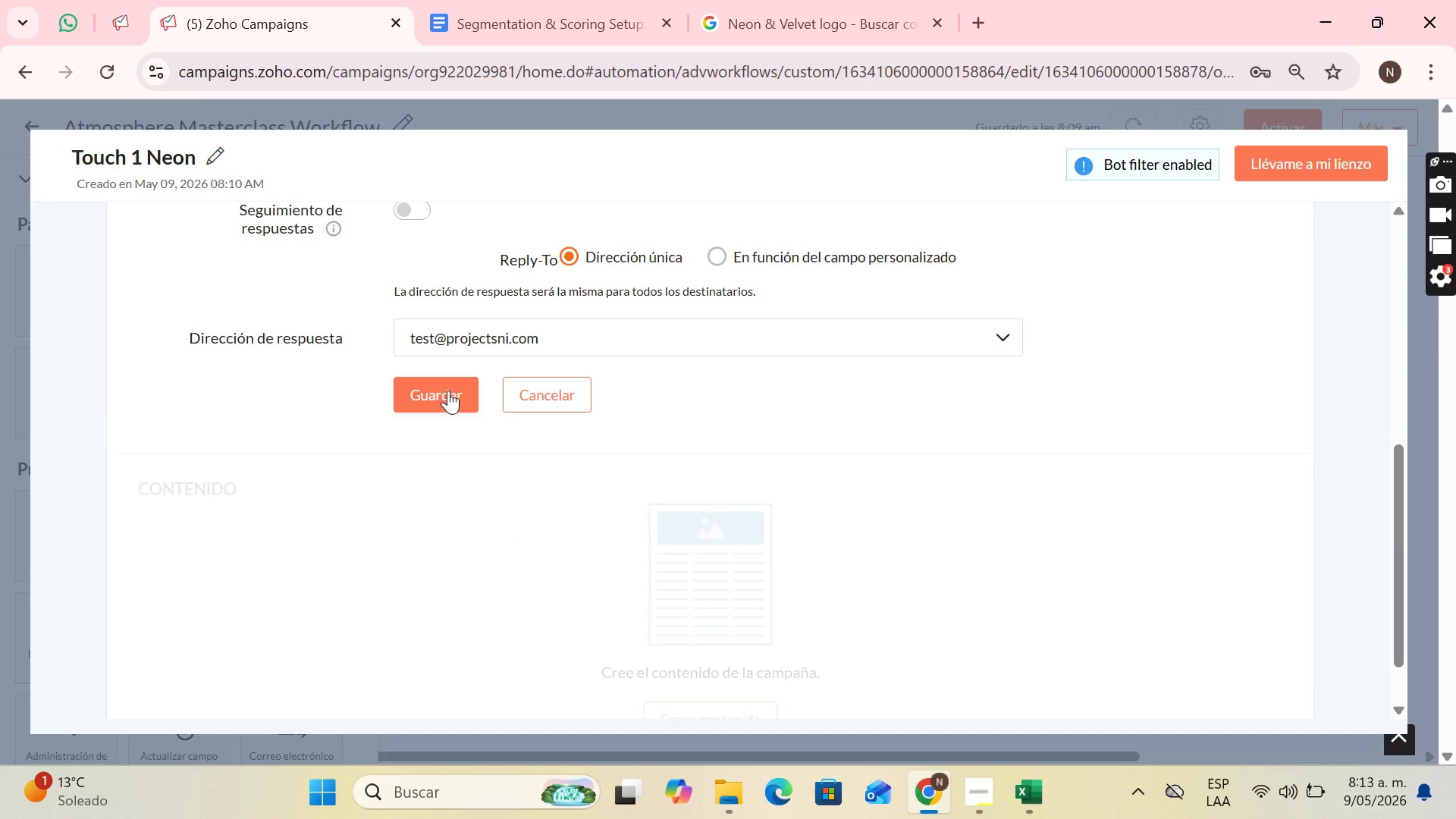 
left_click([448, 391])
 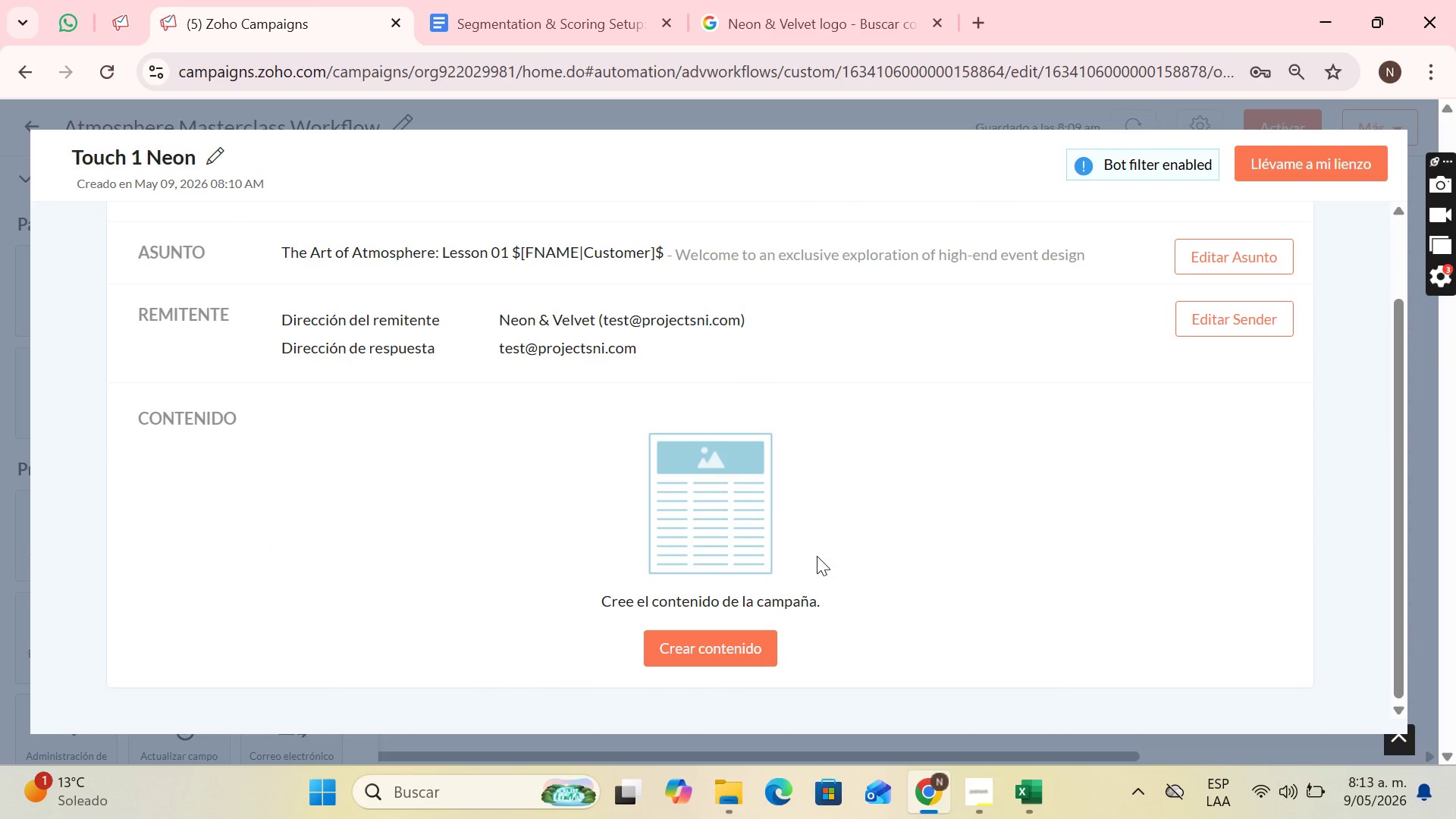 
left_click([1198, 319])
 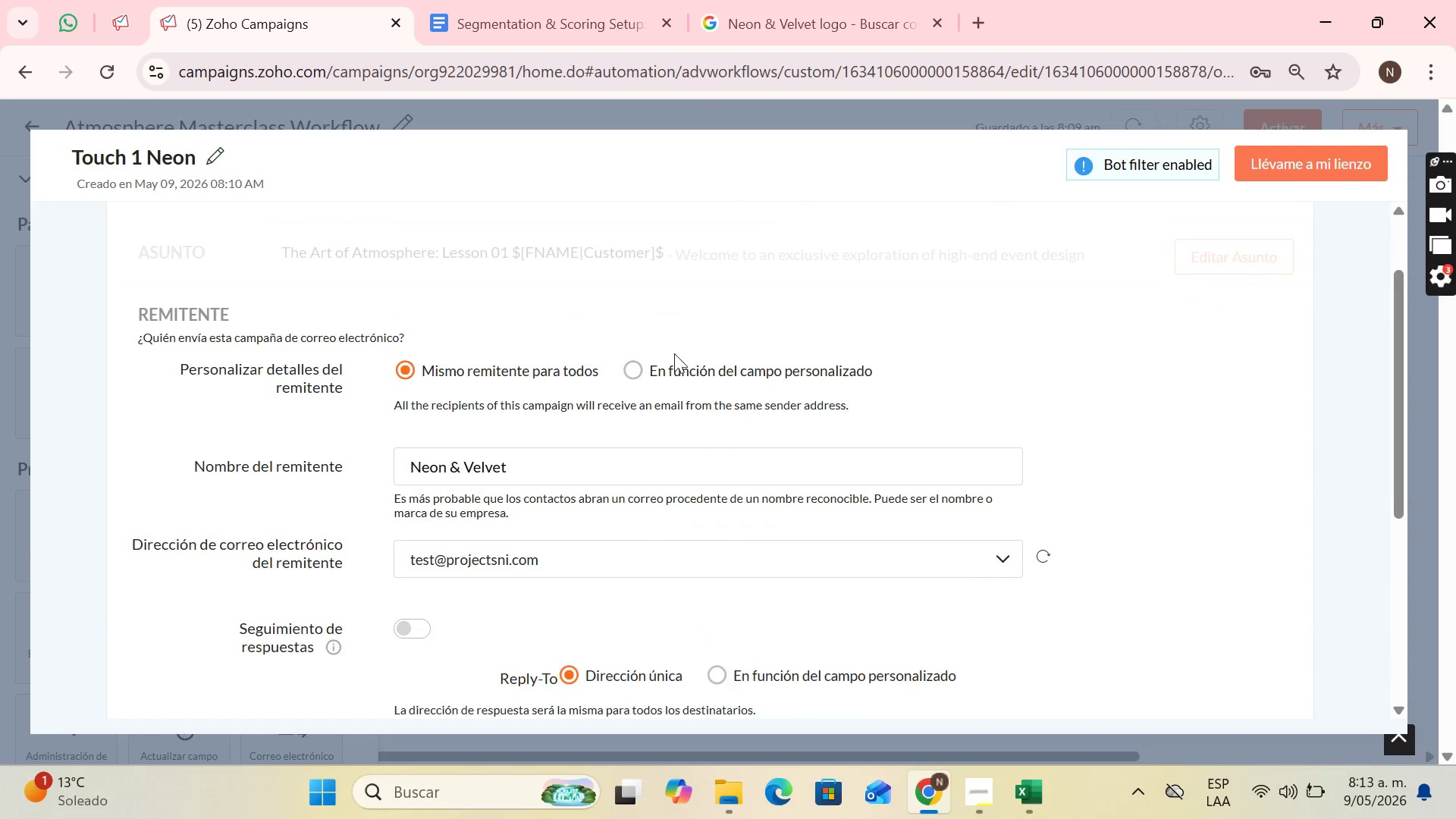 
scroll: coordinate [514, 400], scroll_direction: down, amount: 1.0
 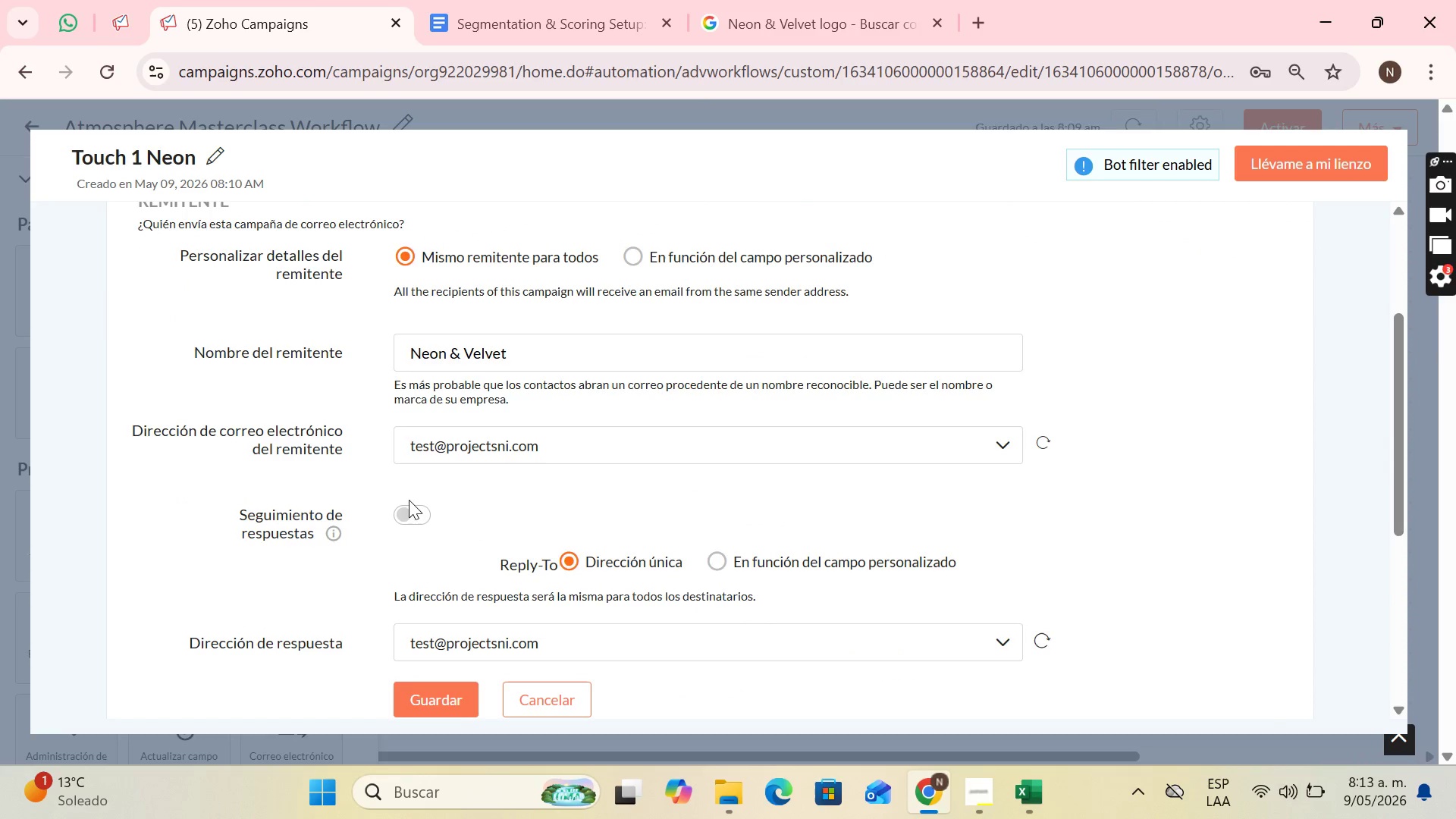 
left_click([409, 506])
 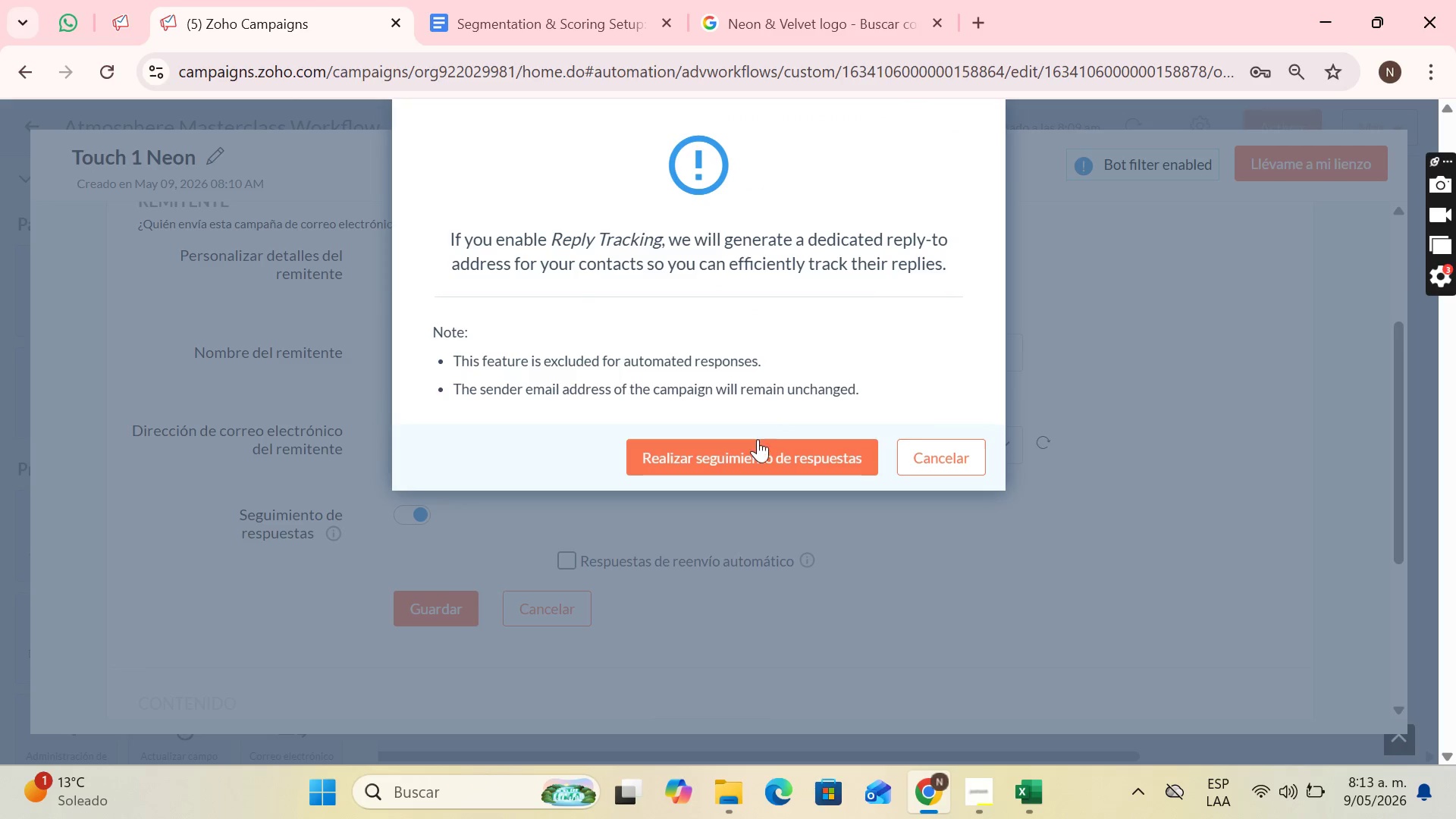 
left_click([758, 443])
 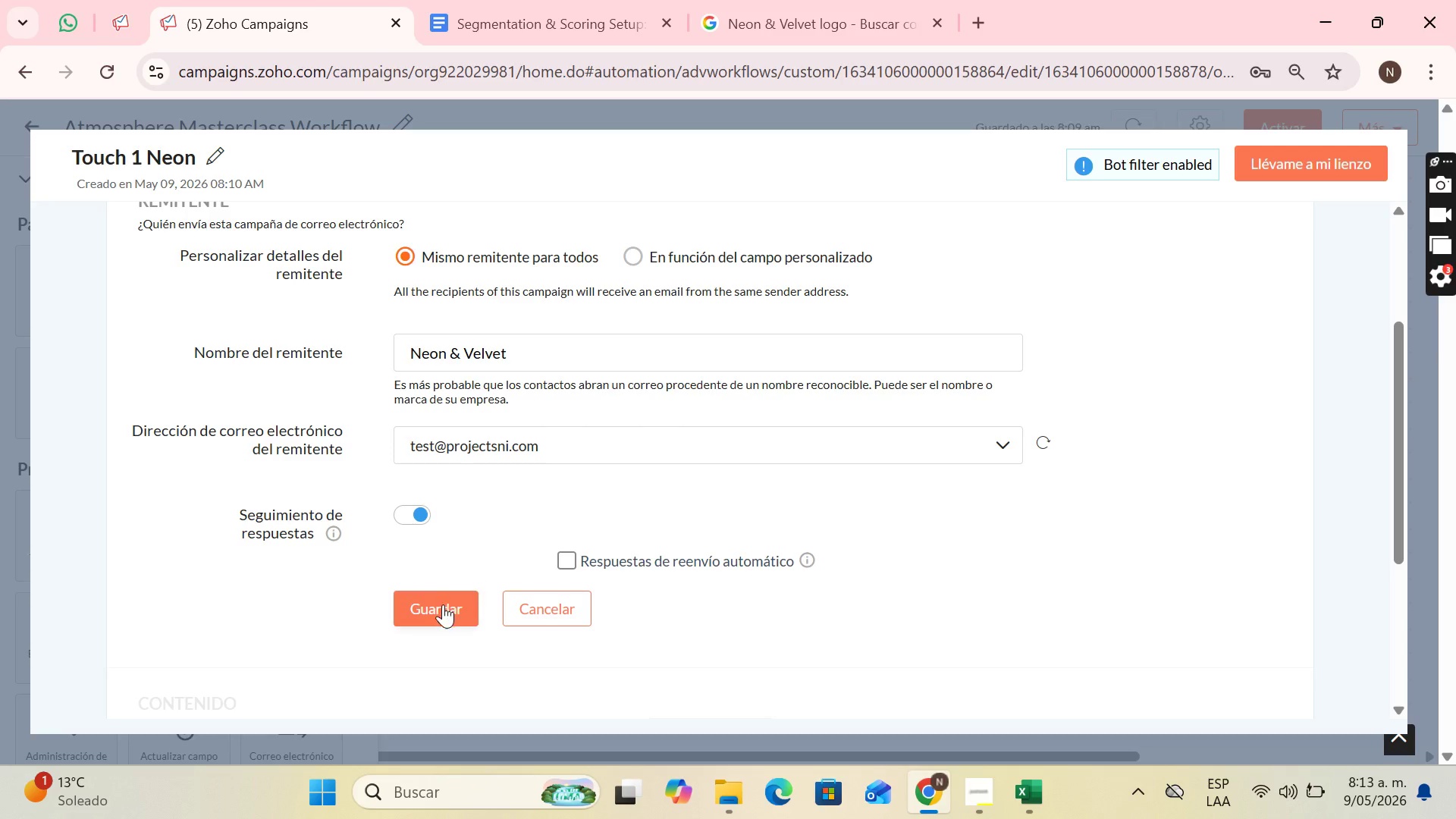 
left_click([443, 604])
 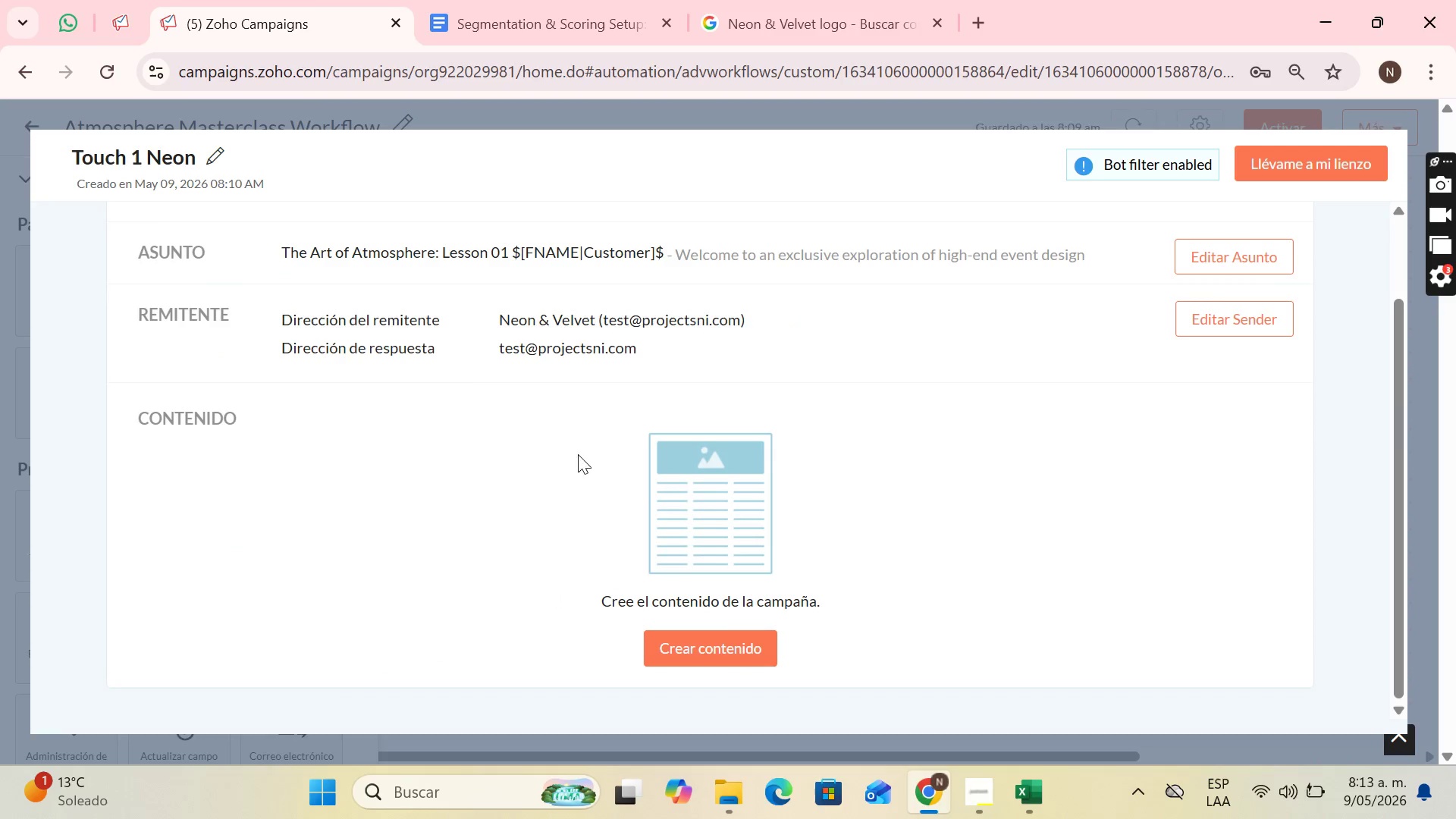 
scroll: coordinate [821, 396], scroll_direction: down, amount: 1.0
 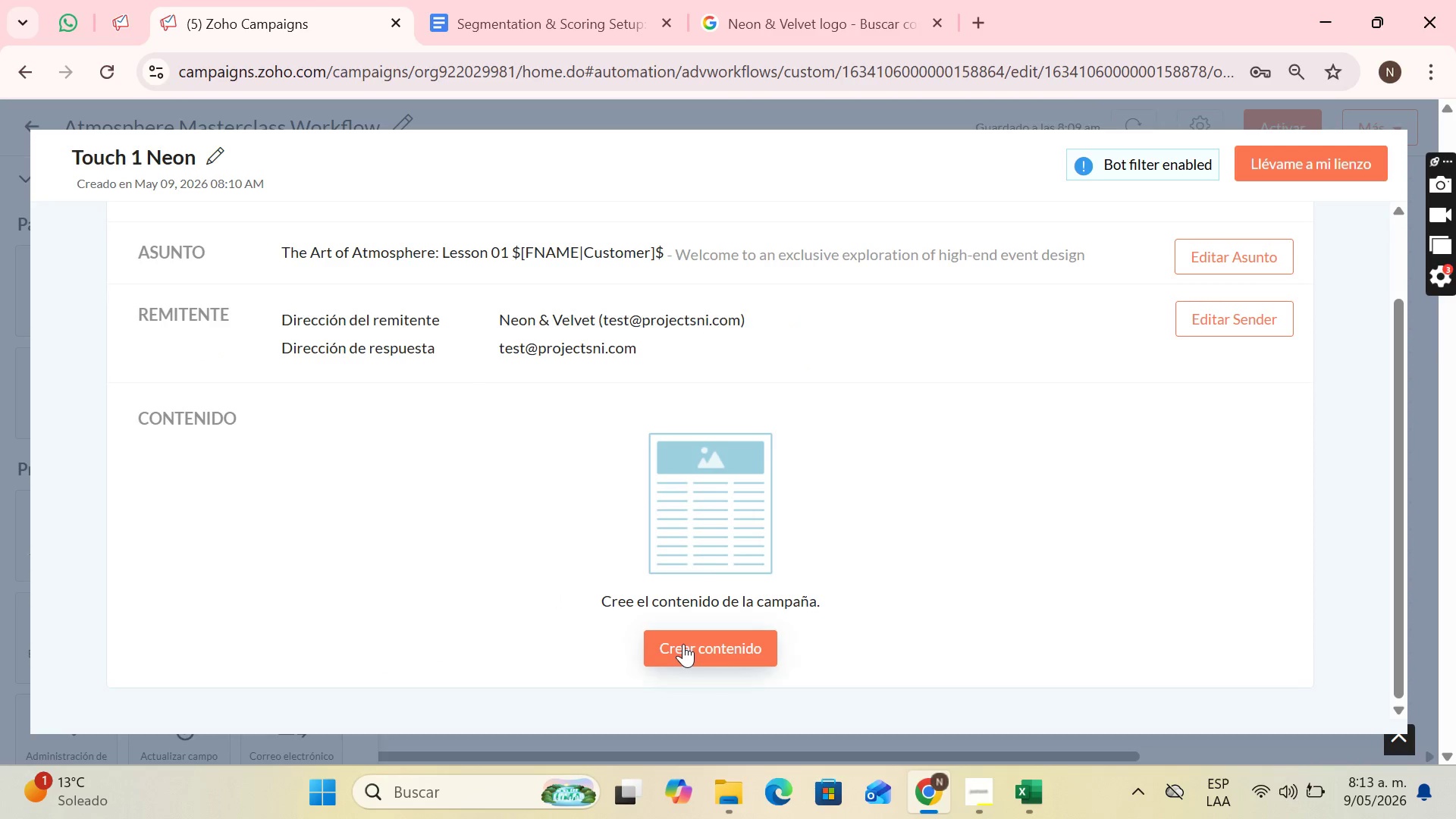 
left_click([683, 644])
 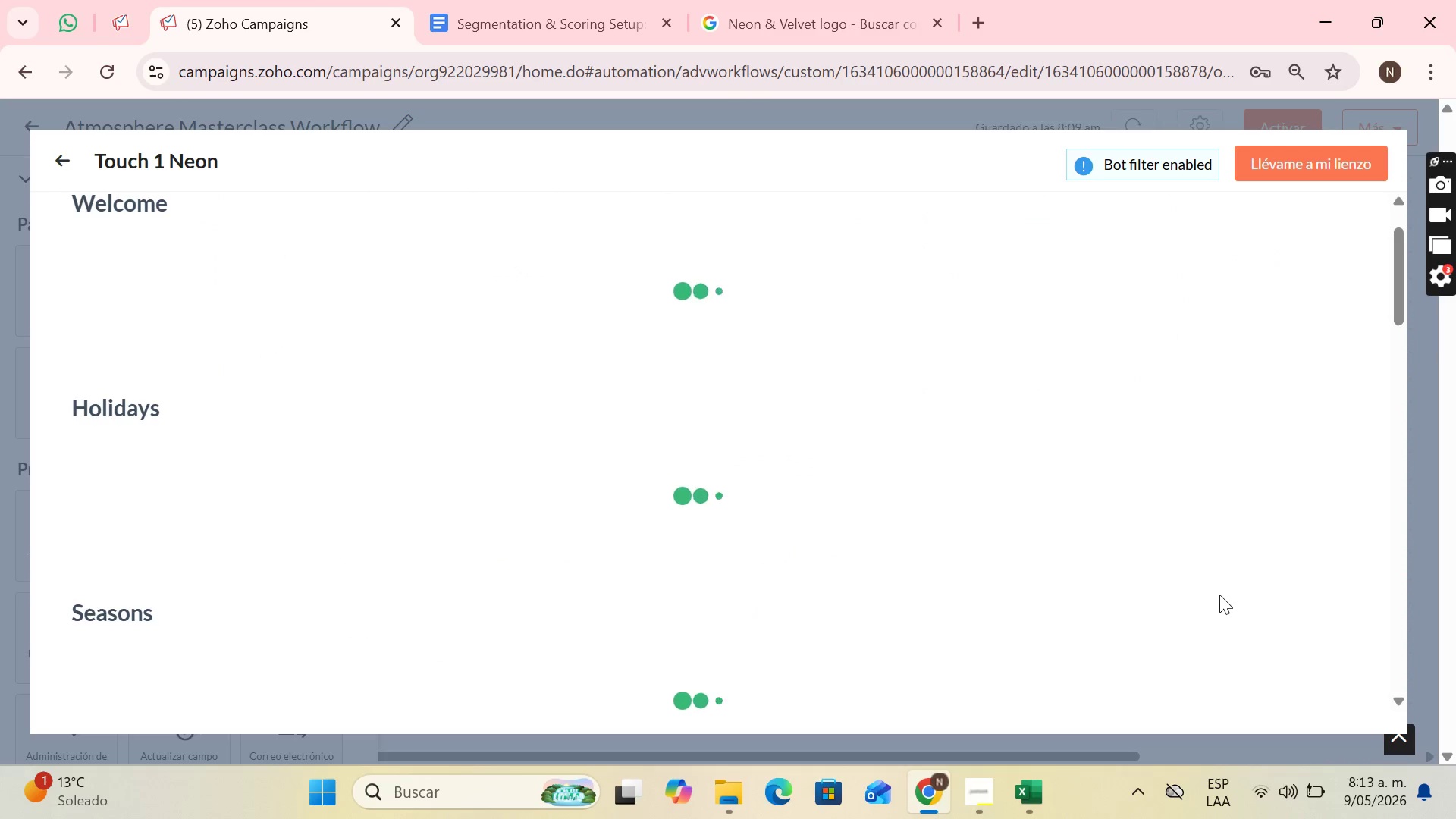 
wait(6.17)
 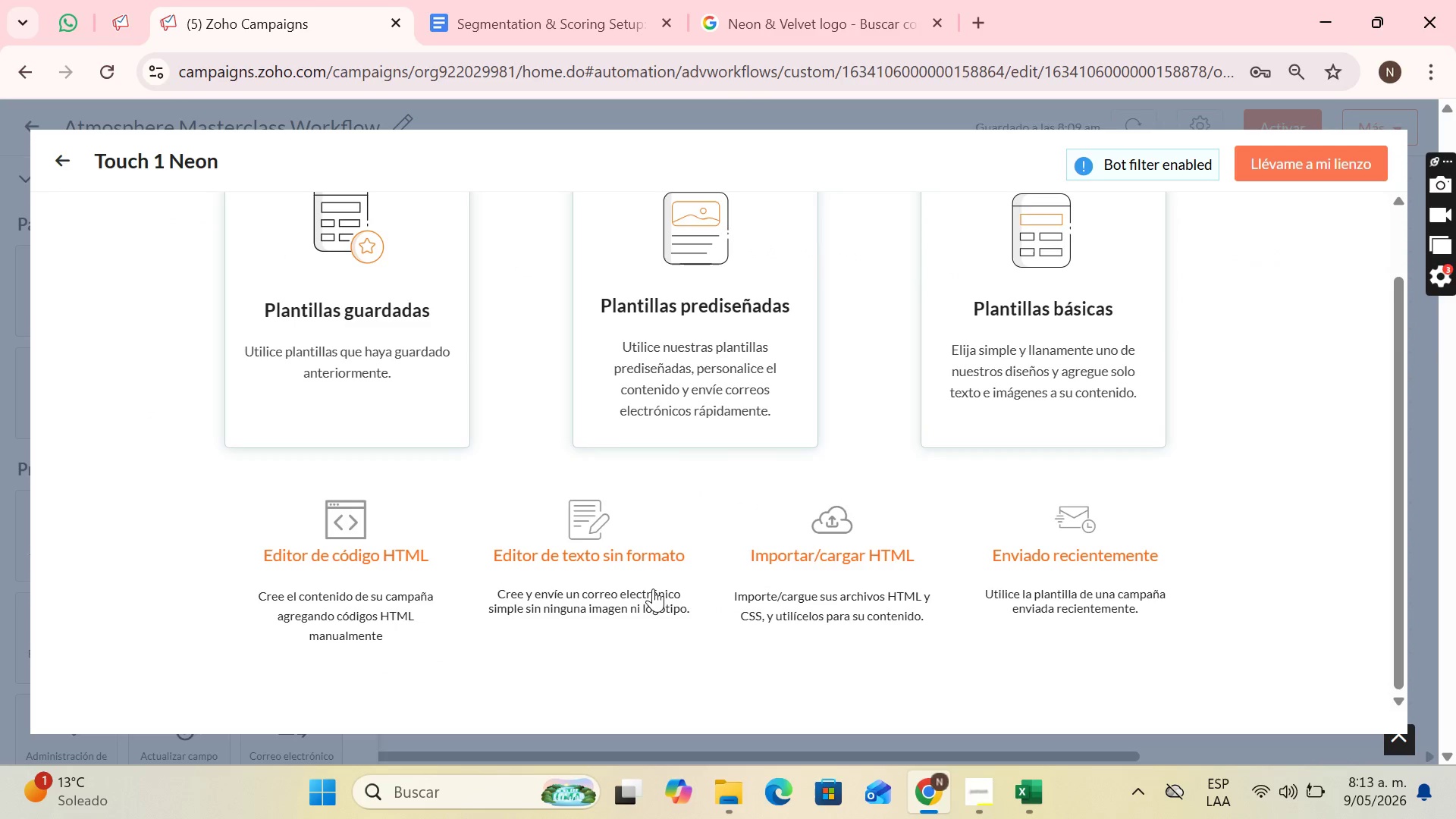 
scroll: coordinate [1044, 312], scroll_direction: down, amount: 3.0
 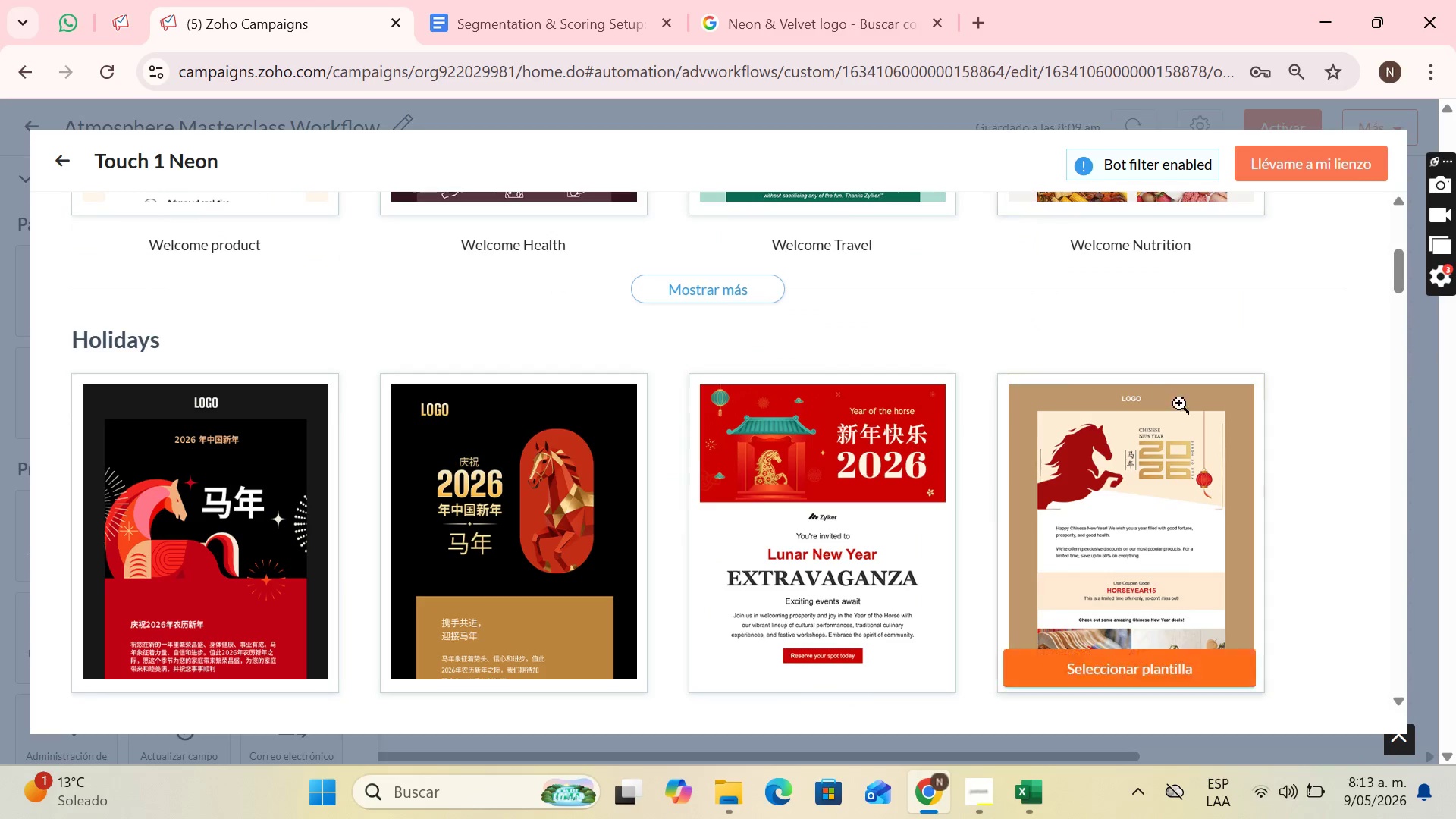 
scroll: coordinate [841, 397], scroll_direction: up, amount: 1.0
 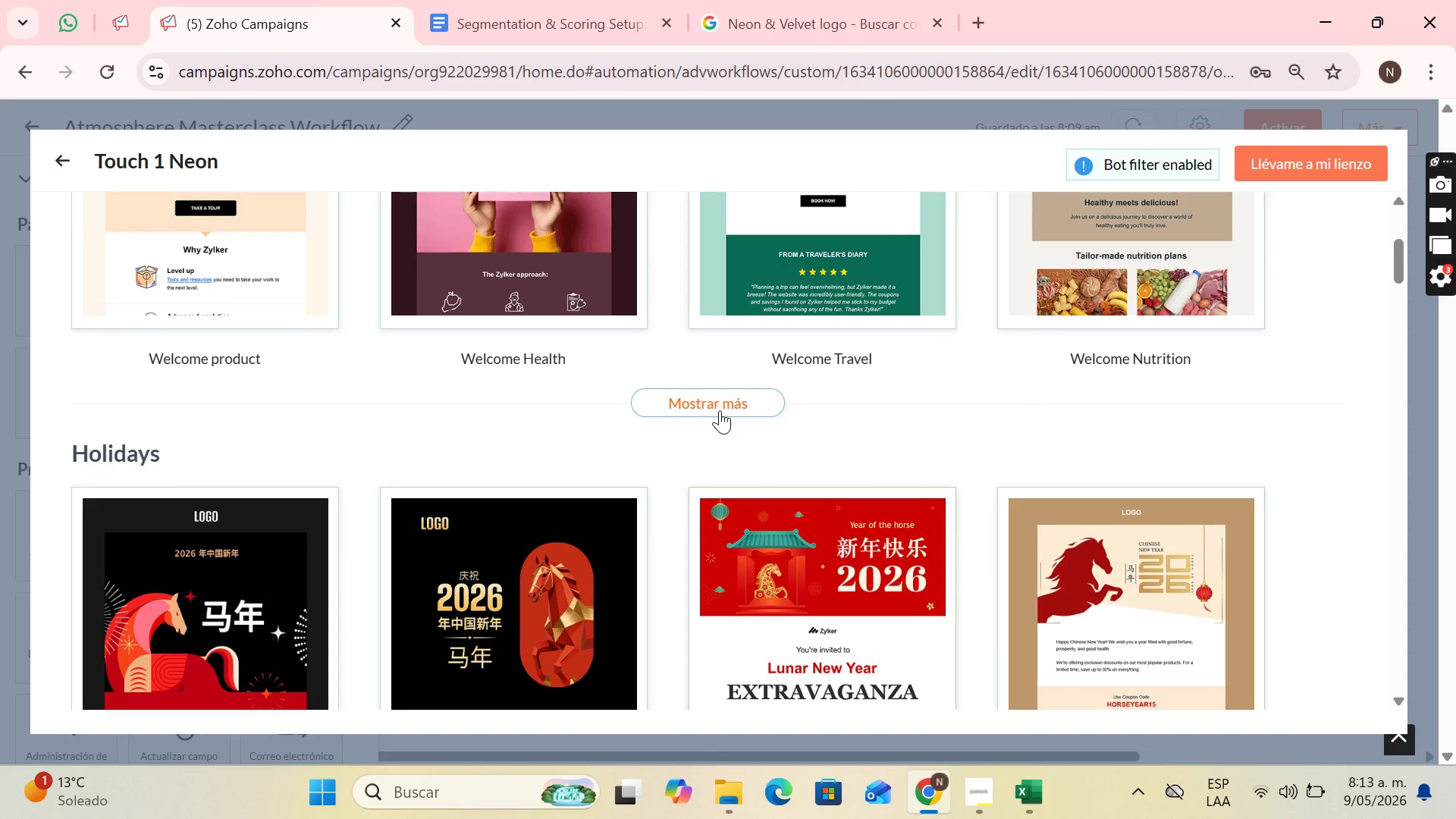 
left_click([720, 410])
 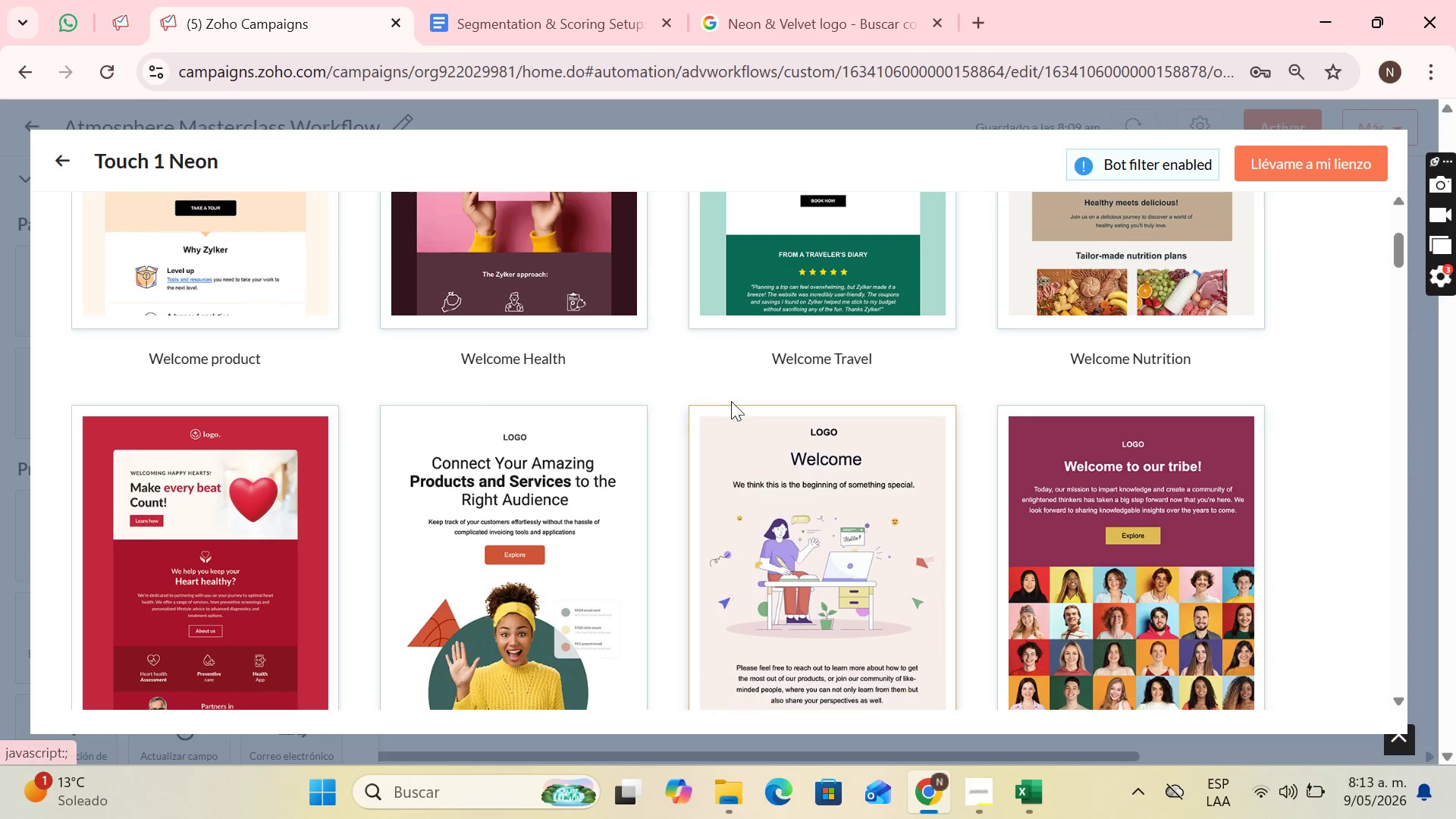 
scroll: coordinate [736, 373], scroll_direction: down, amount: 15.0
 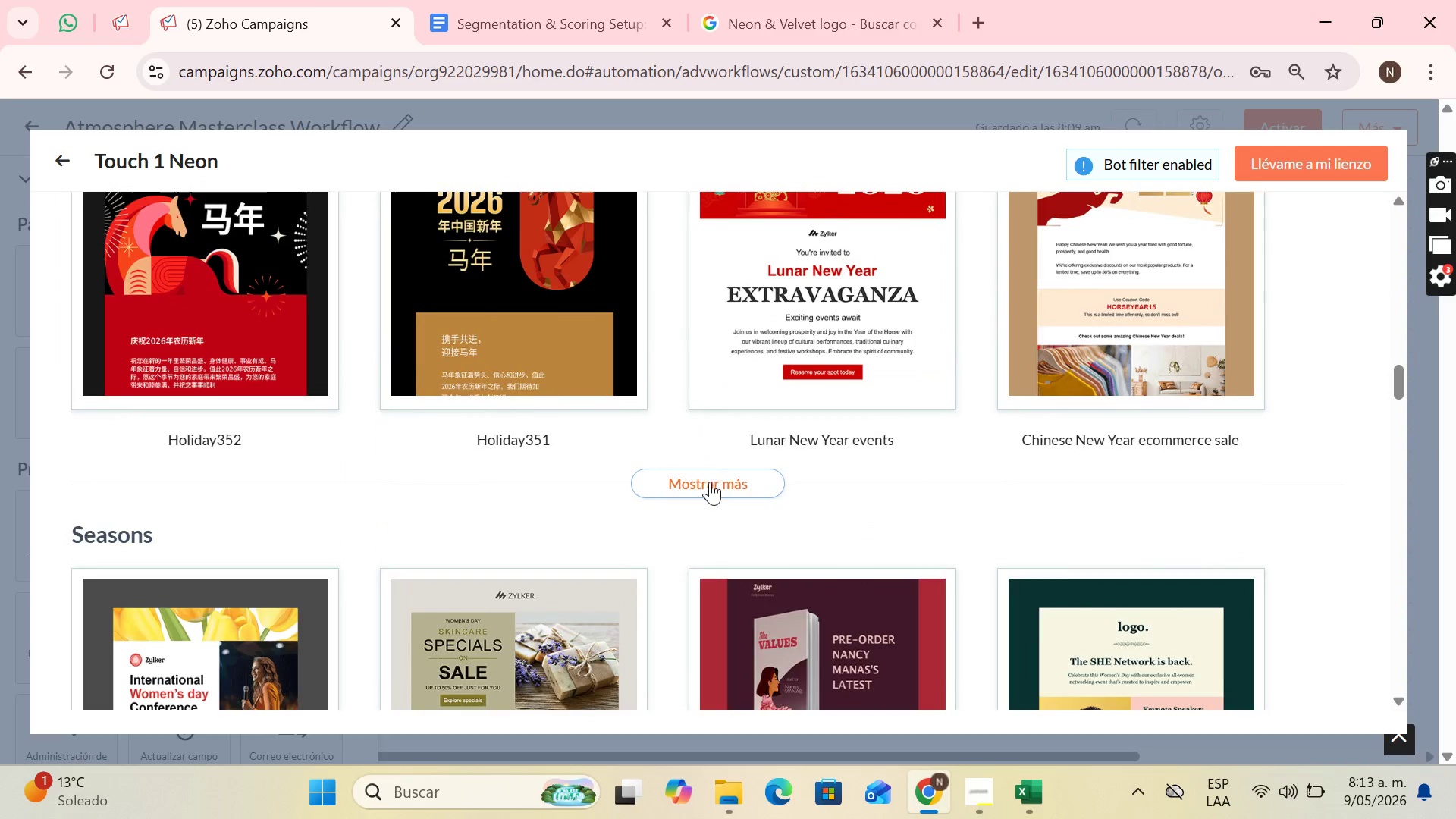 
left_click([710, 482])
 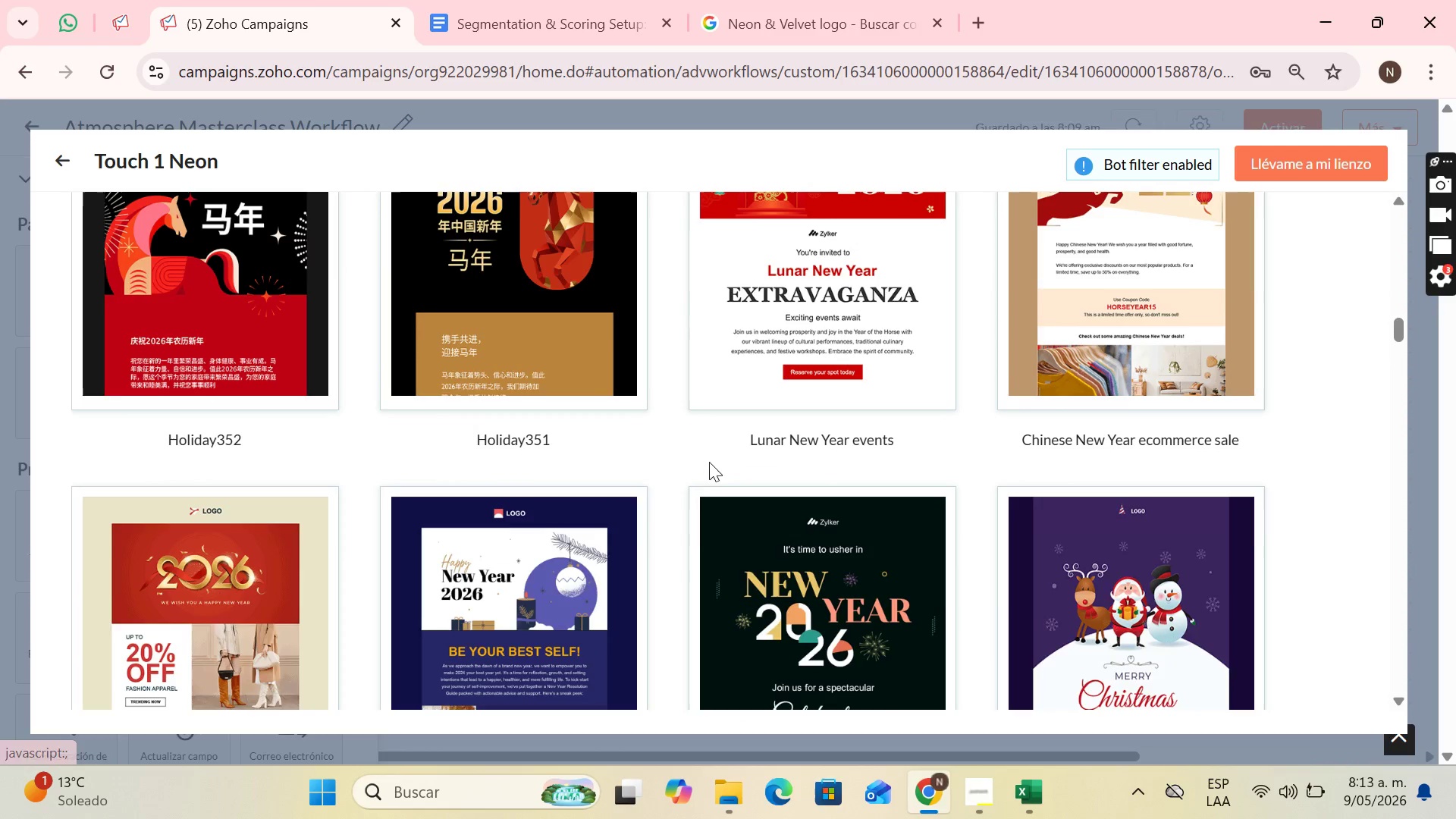 
scroll: coordinate [714, 460], scroll_direction: none, amount: 0.0
 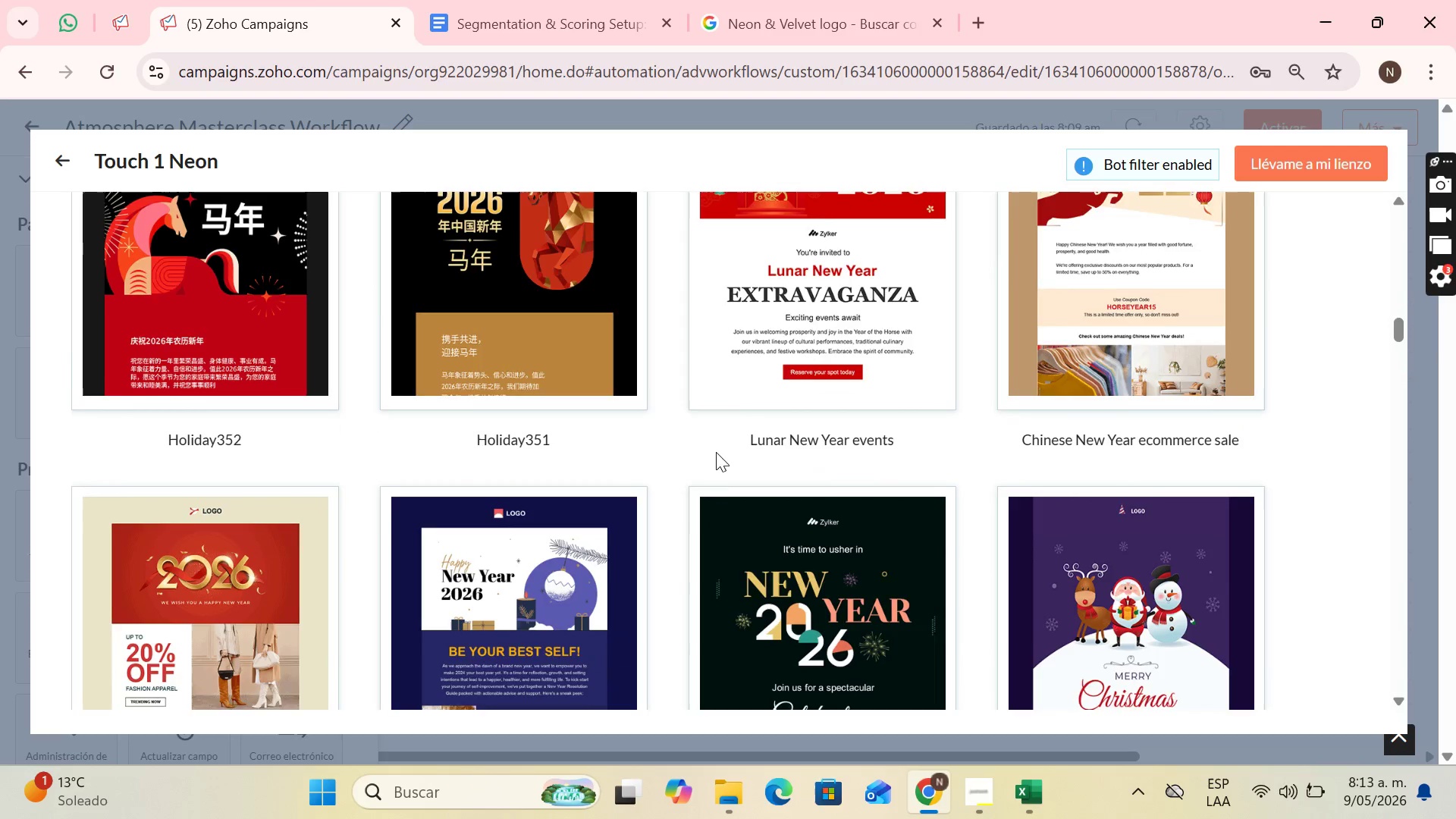 
scroll: coordinate [716, 453], scroll_direction: down, amount: 4.0
 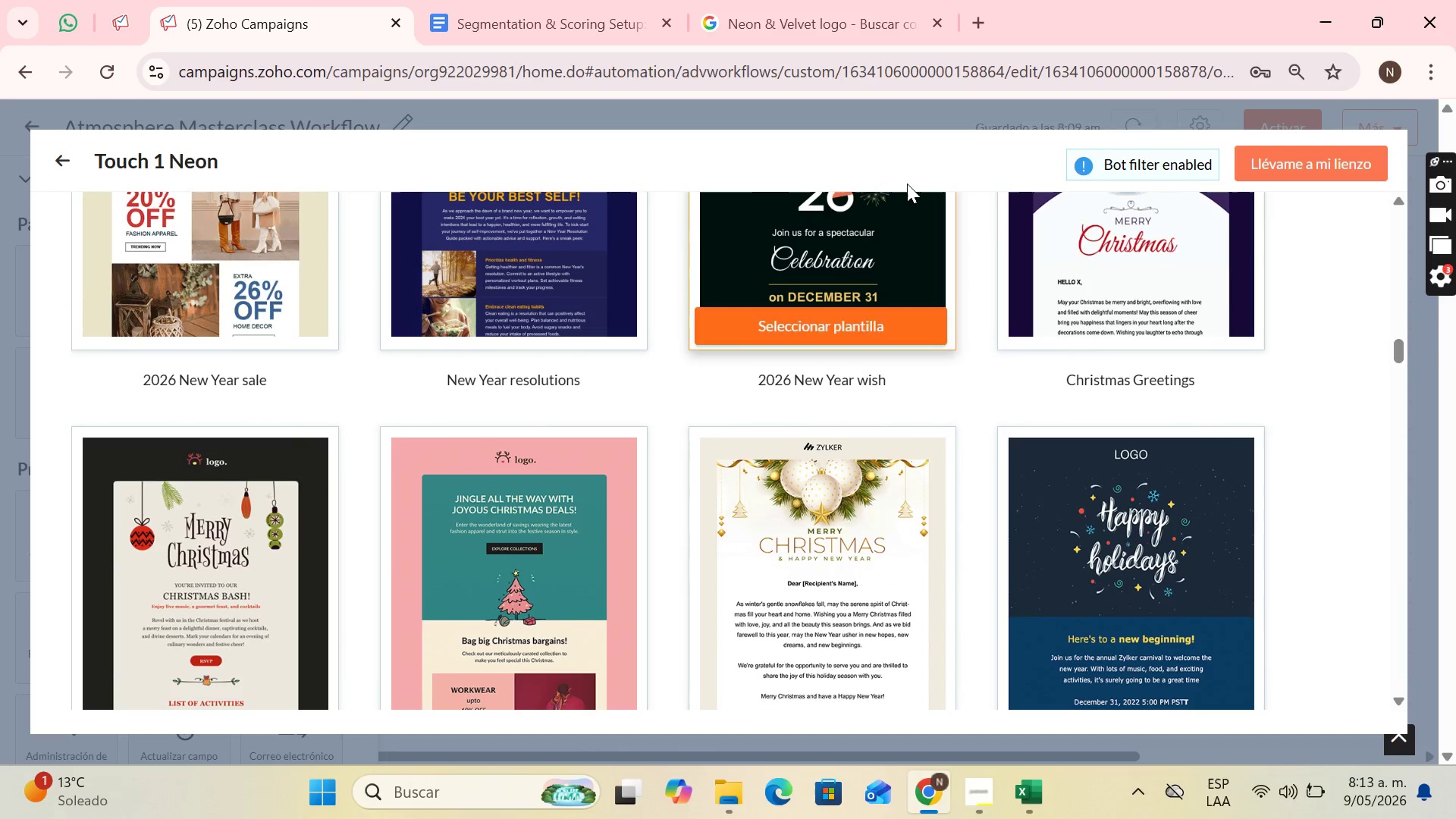 
scroll: coordinate [906, 320], scroll_direction: up, amount: 2.0
 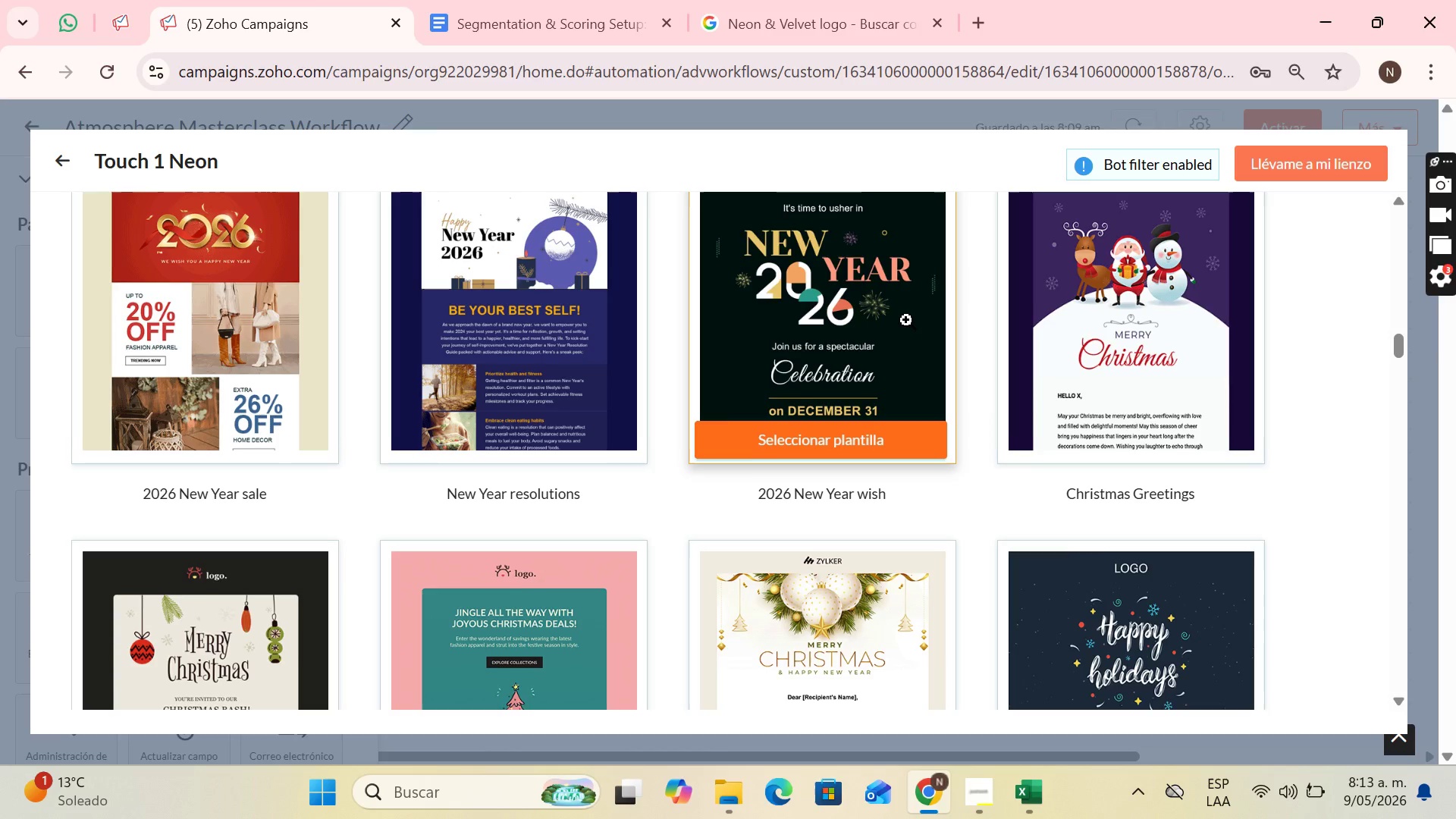 
scroll: coordinate [795, 284], scroll_direction: down, amount: 23.0
 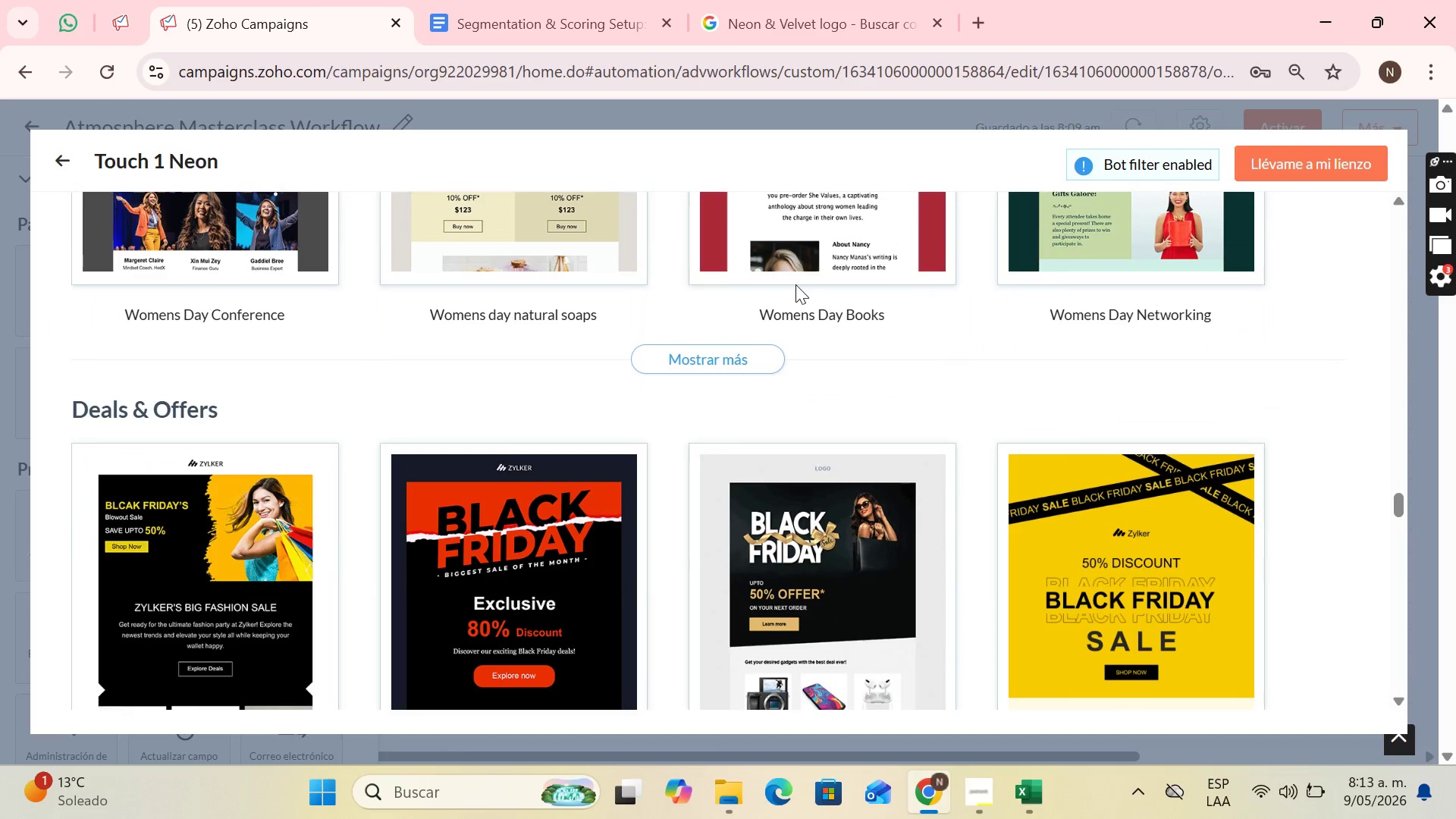 
scroll: coordinate [795, 284], scroll_direction: up, amount: 2.0
 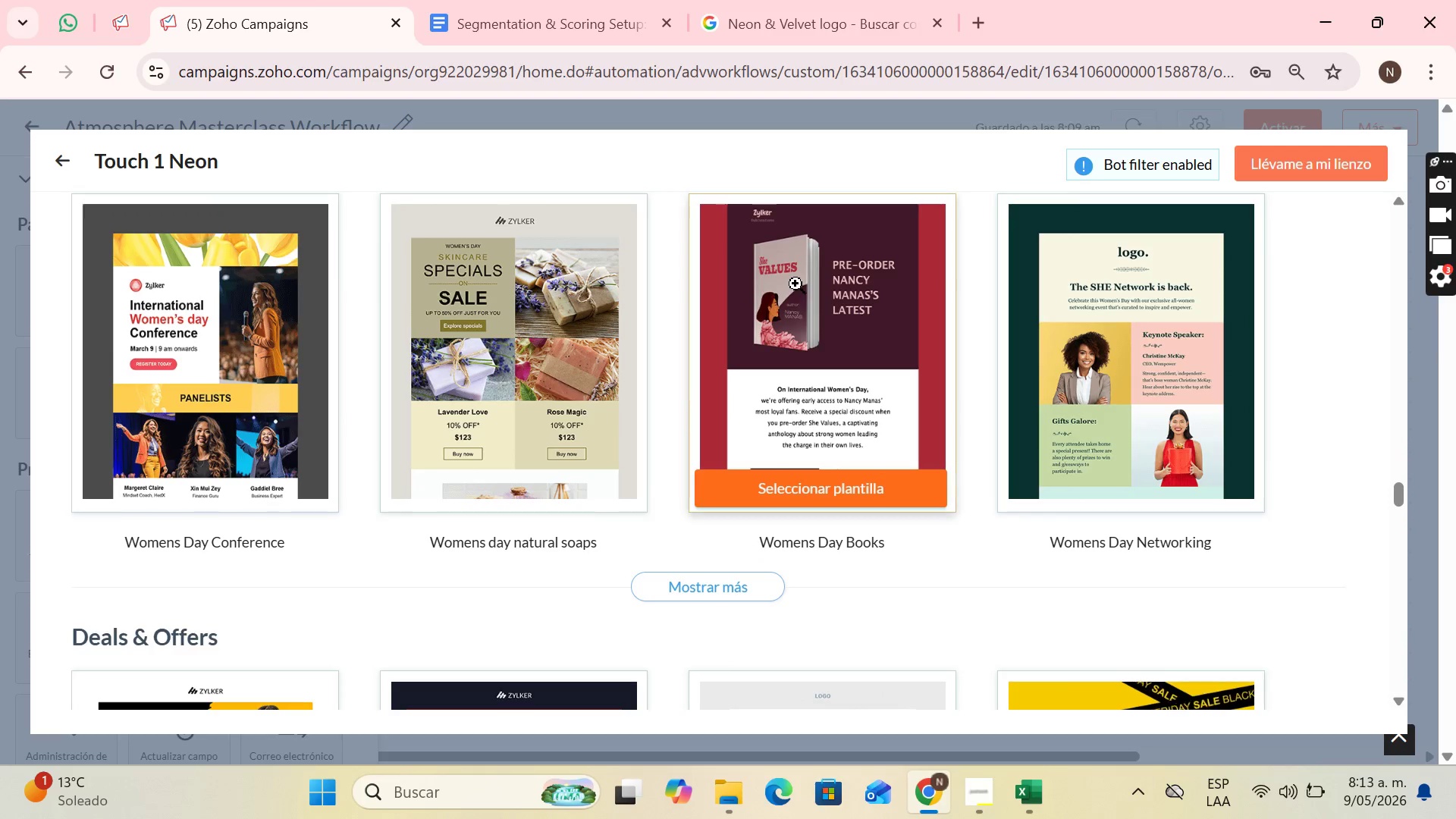 
scroll: coordinate [720, 318], scroll_direction: down, amount: 1.0
 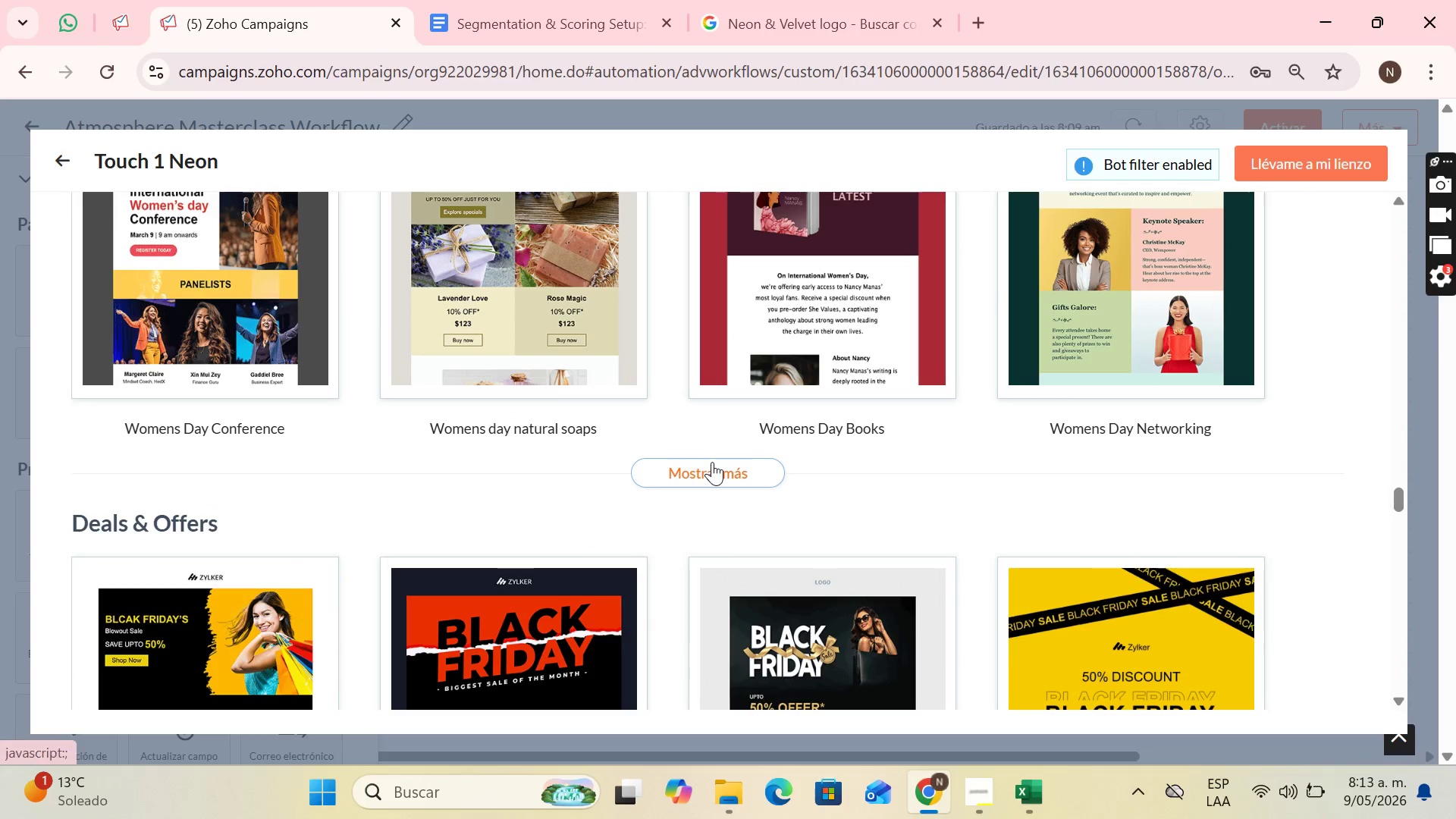 
left_click([712, 472])
 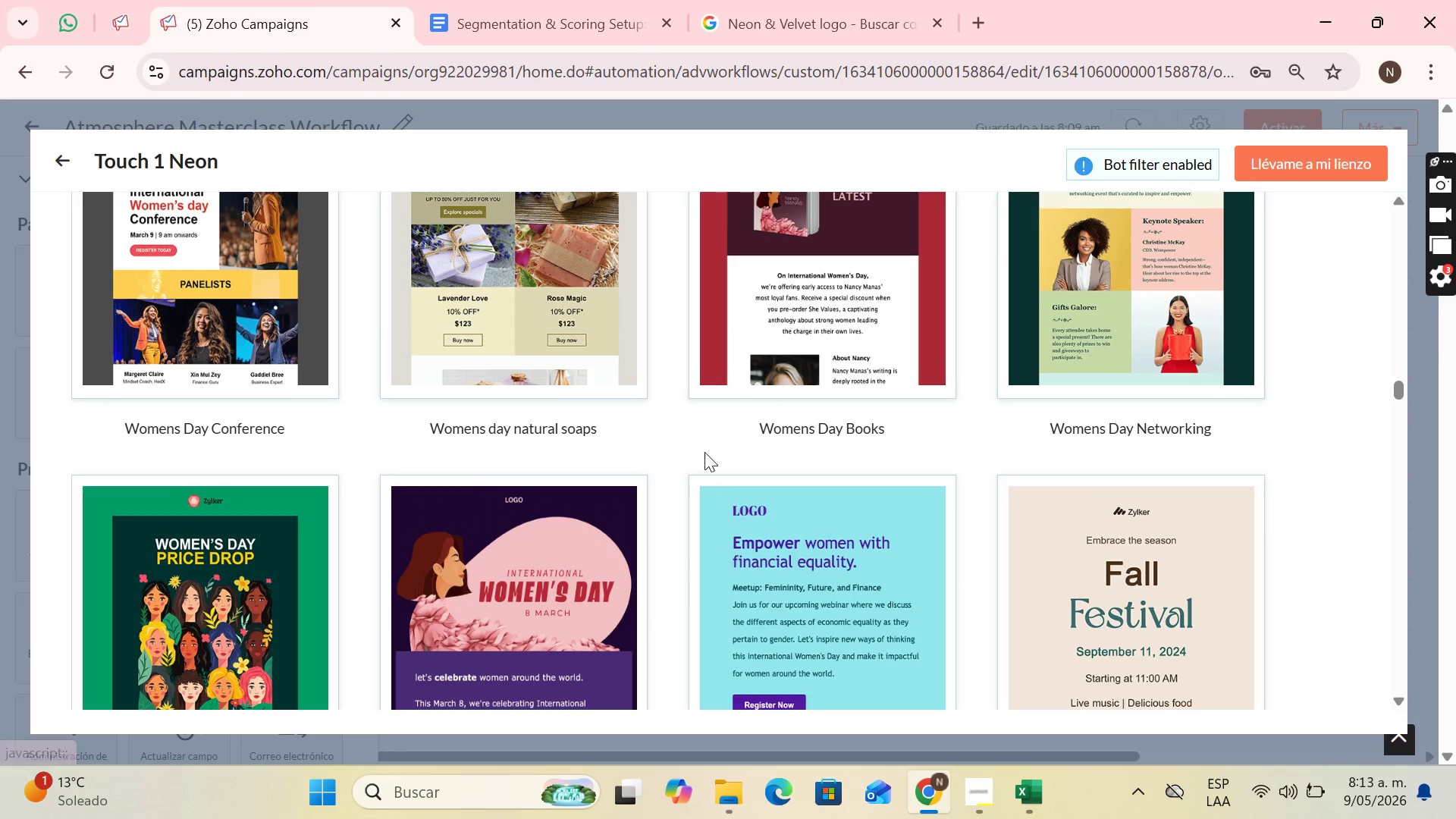 
scroll: coordinate [711, 441], scroll_direction: down, amount: 11.0
 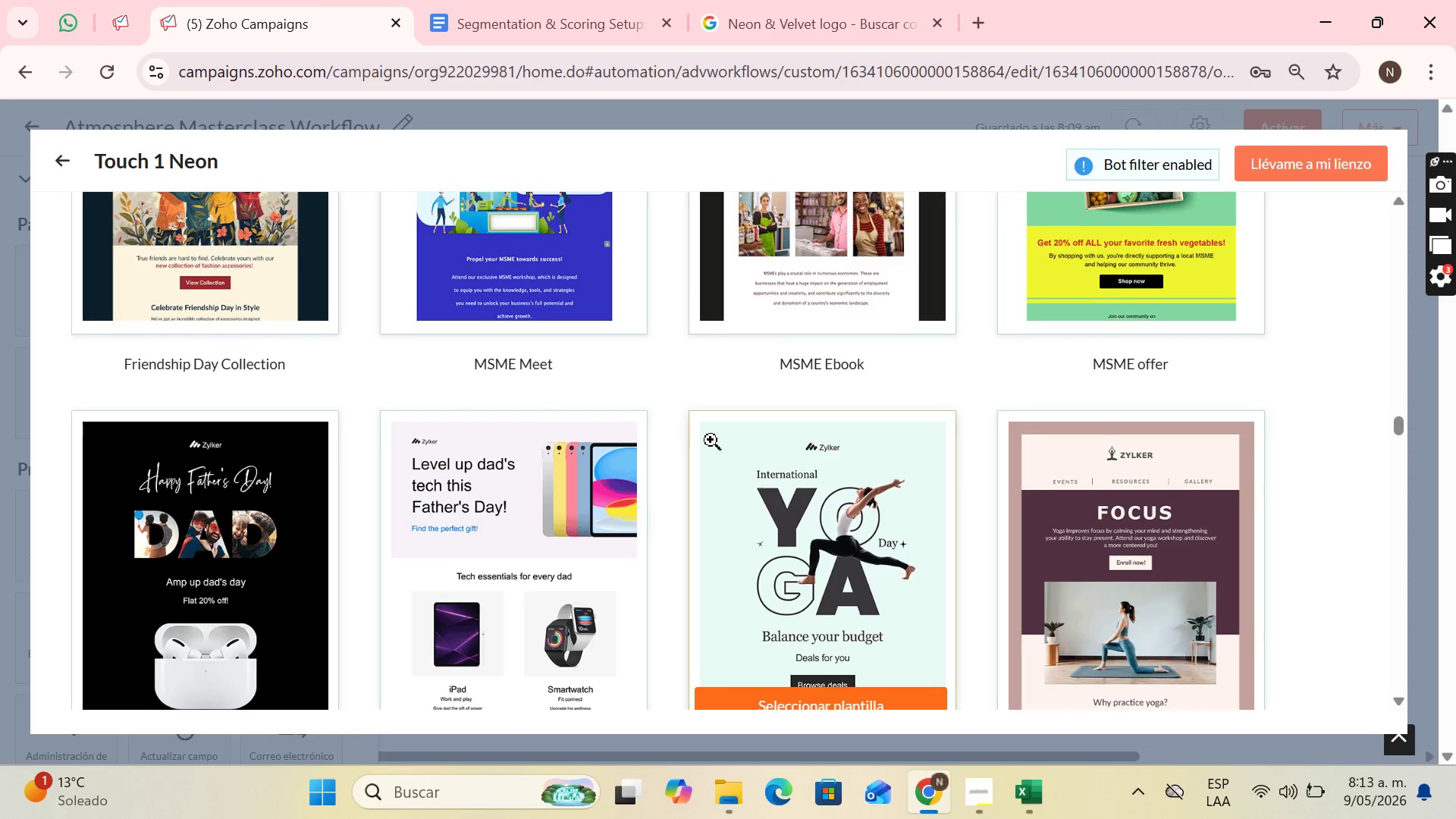 
scroll: coordinate [708, 433], scroll_direction: down, amount: 34.0
 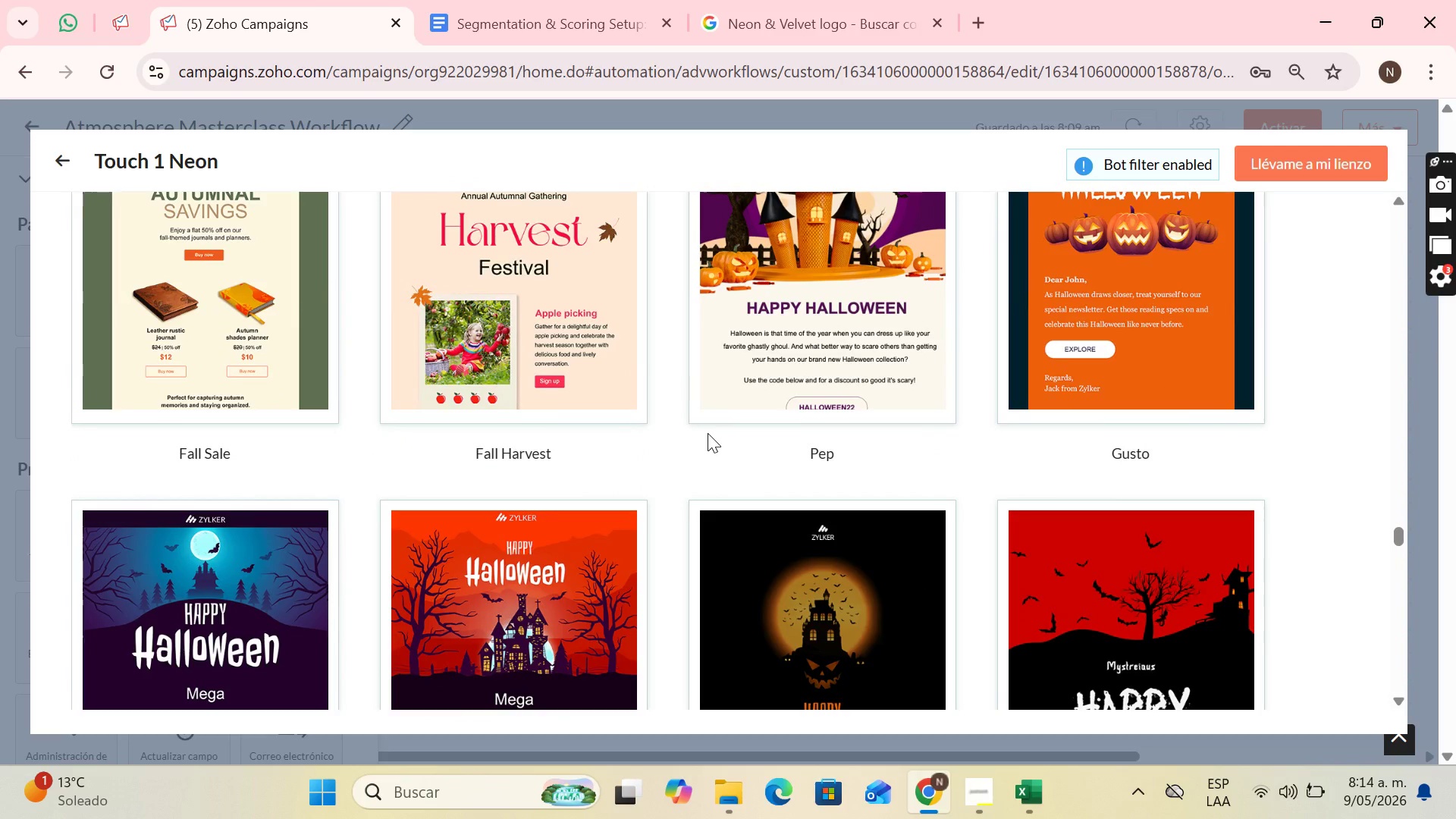 
scroll: coordinate [676, 429], scroll_direction: down, amount: 14.0
 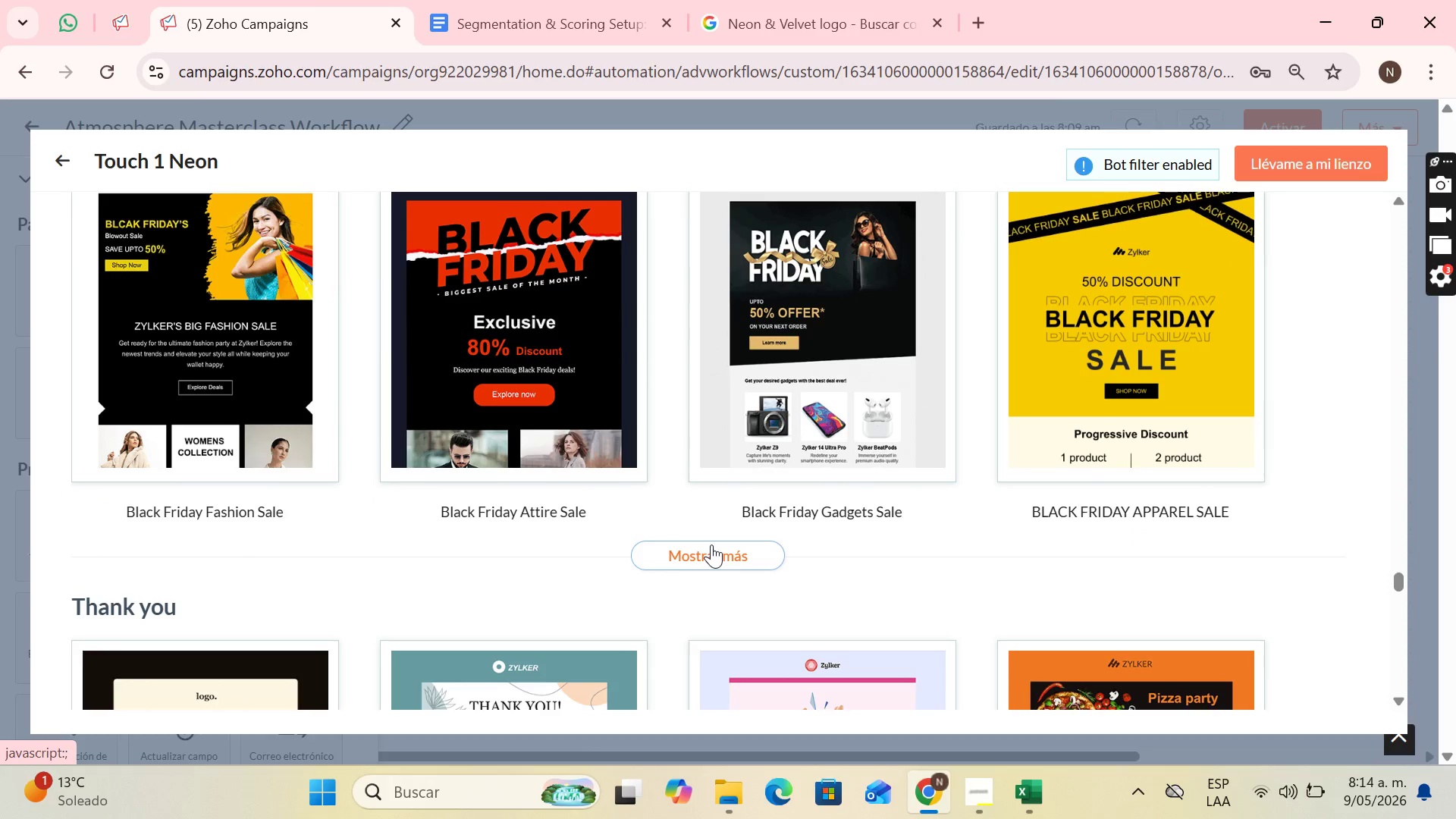 
left_click([702, 553])
 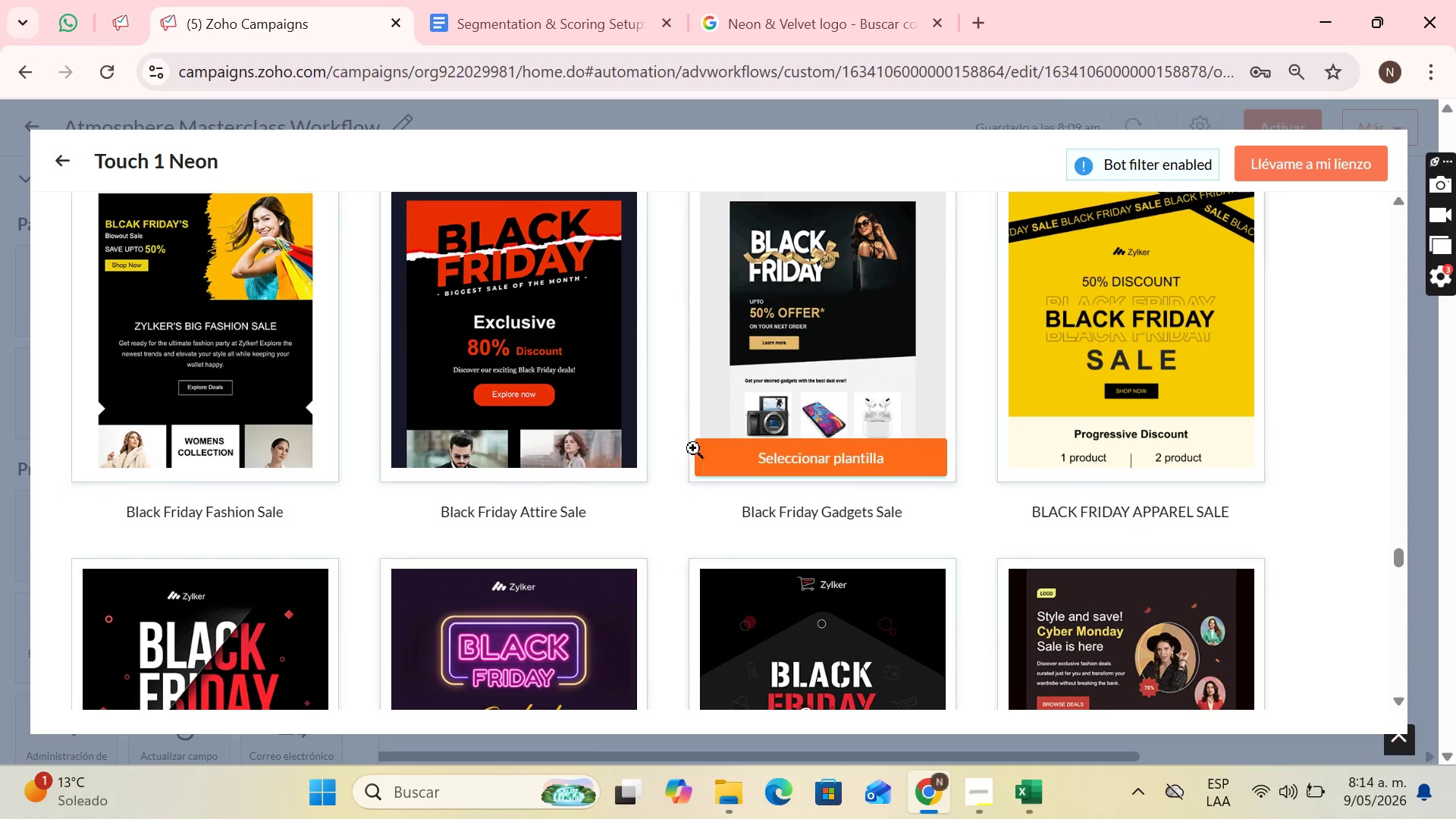 
scroll: coordinate [693, 448], scroll_direction: up, amount: 2.0
 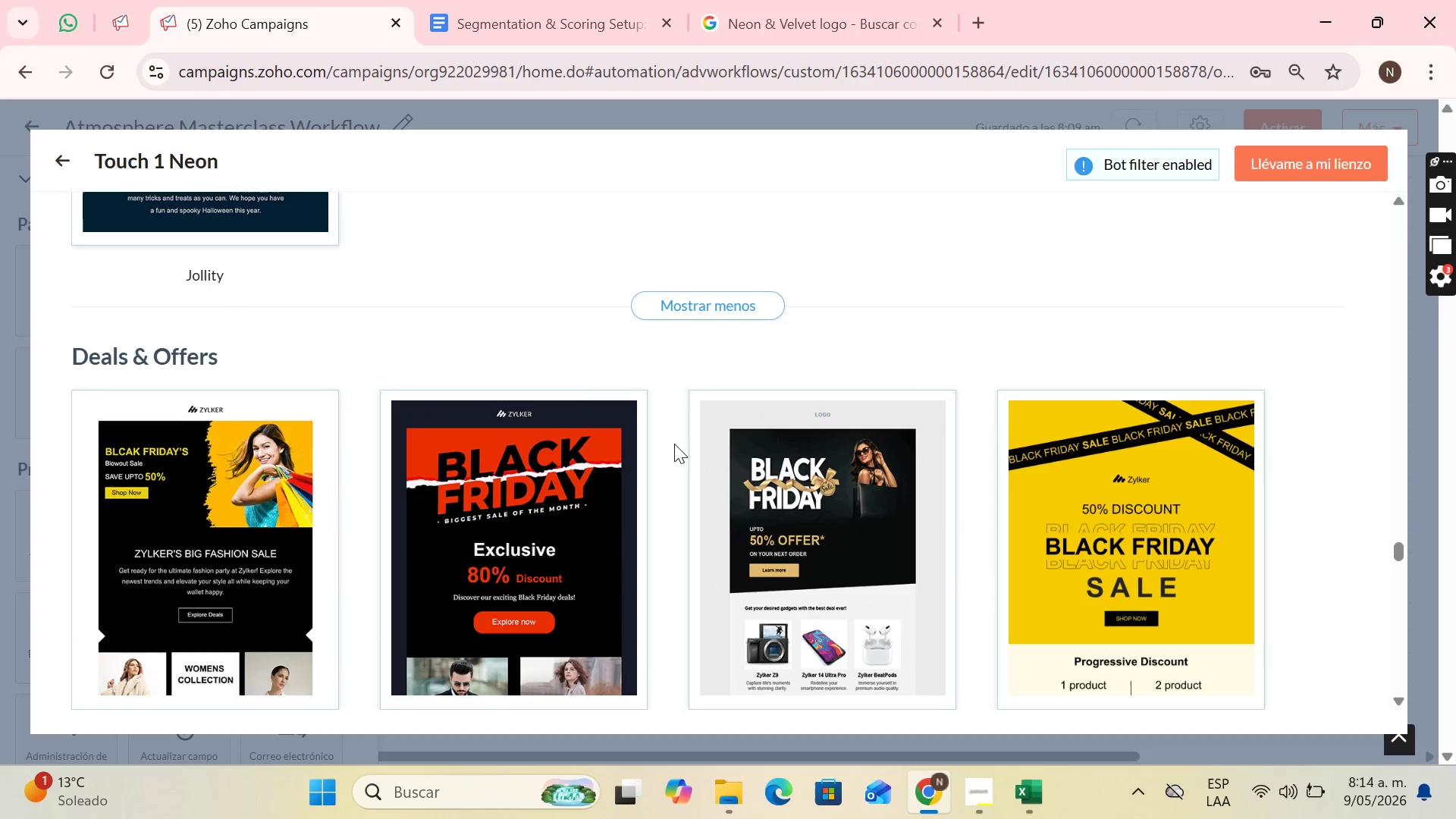 
scroll: coordinate [467, 398], scroll_direction: down, amount: 5.0
 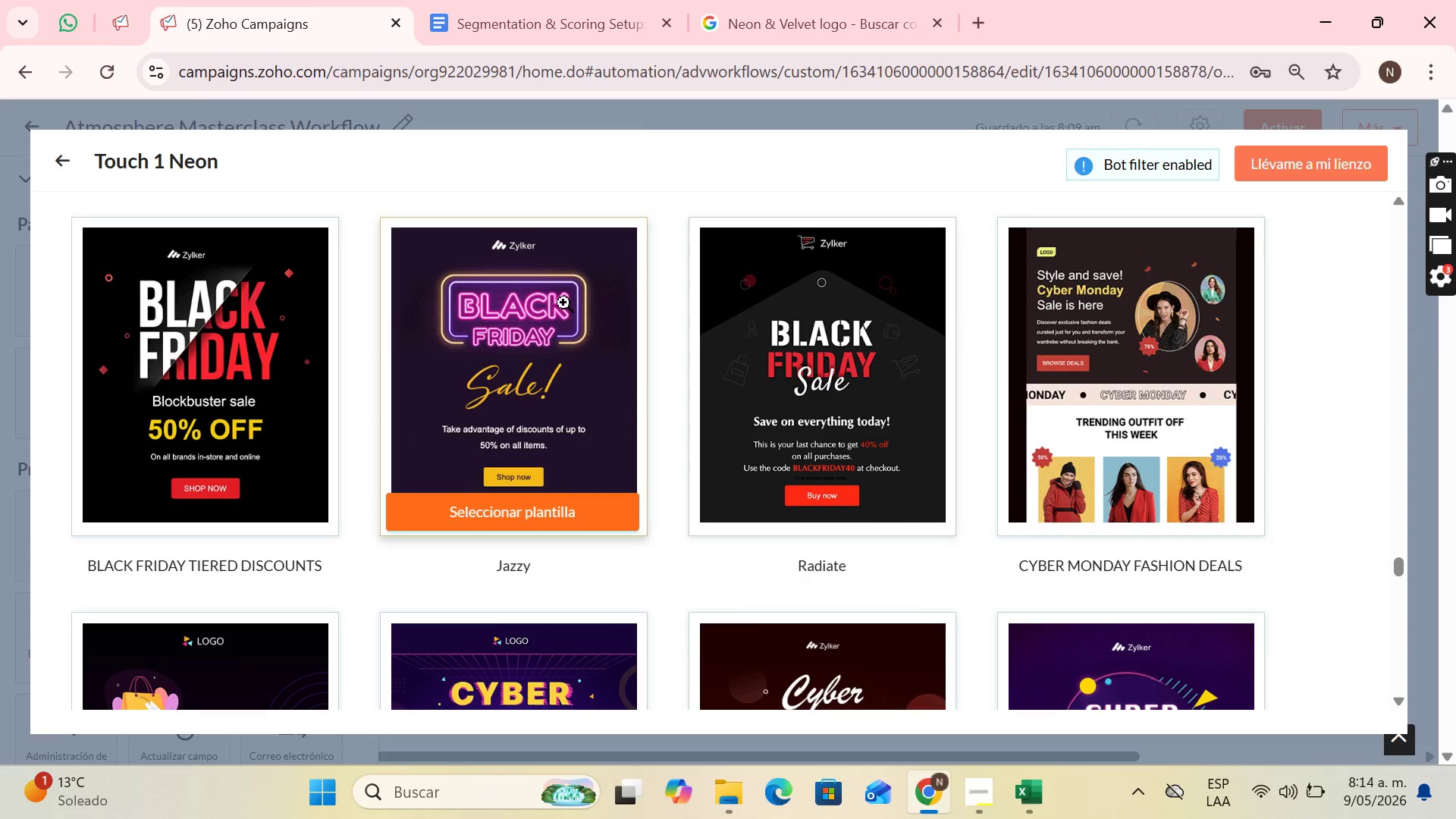 
wait(5.66)
 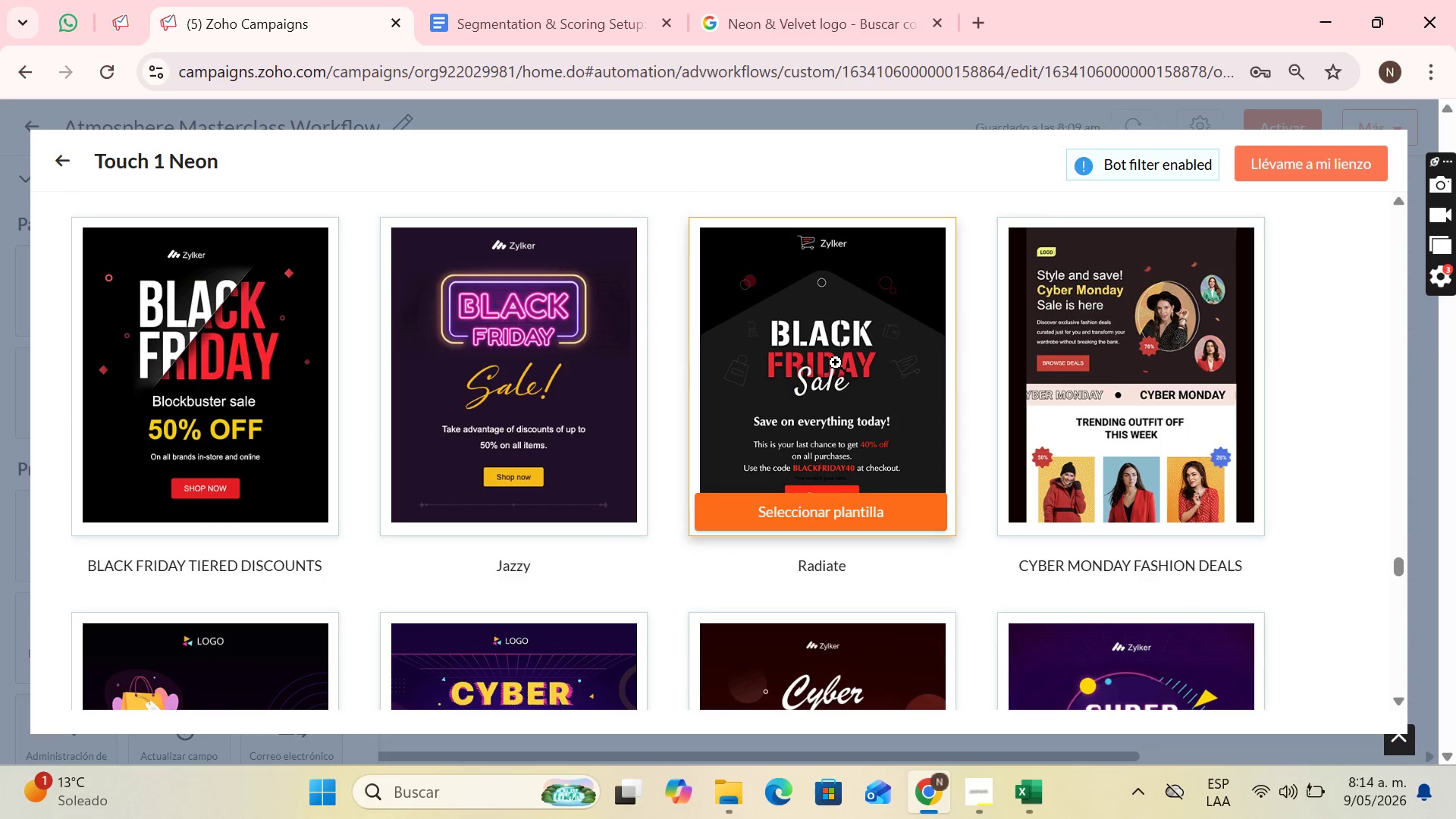 
scroll: coordinate [1169, 394], scroll_direction: down, amount: 5.0
 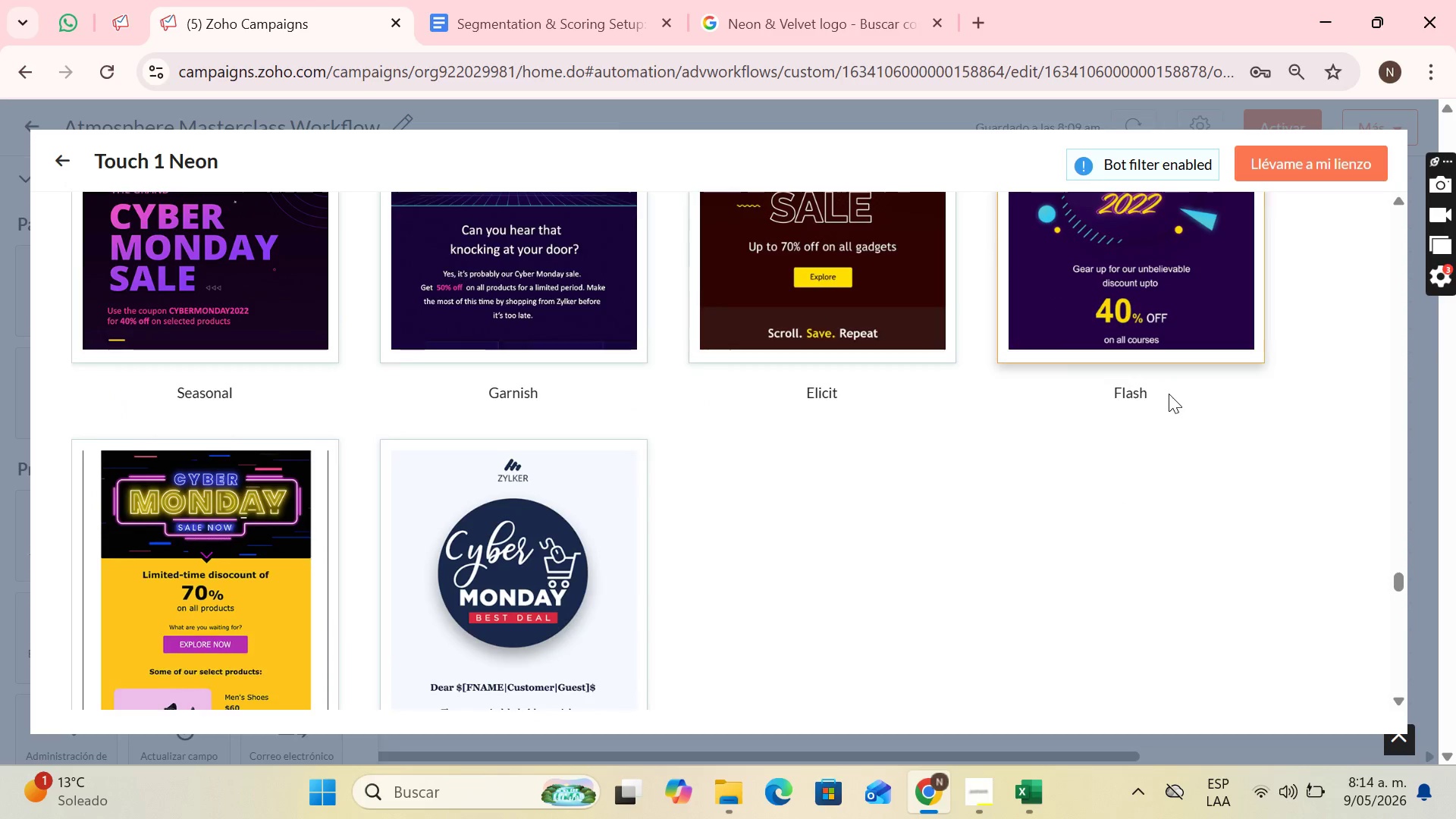 
scroll: coordinate [1169, 394], scroll_direction: up, amount: 2.0
 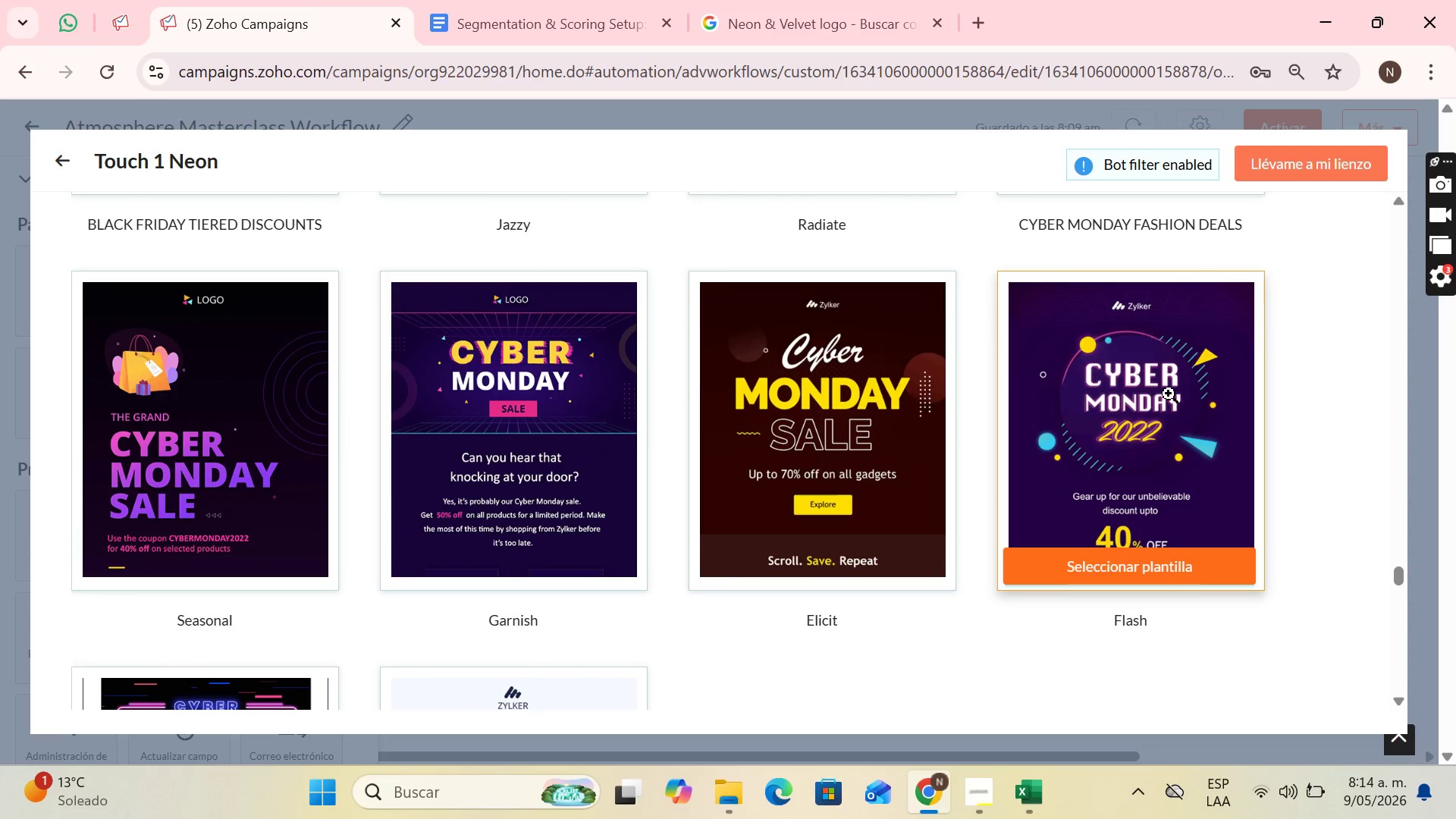 
scroll: coordinate [776, 464], scroll_direction: down, amount: 15.0
 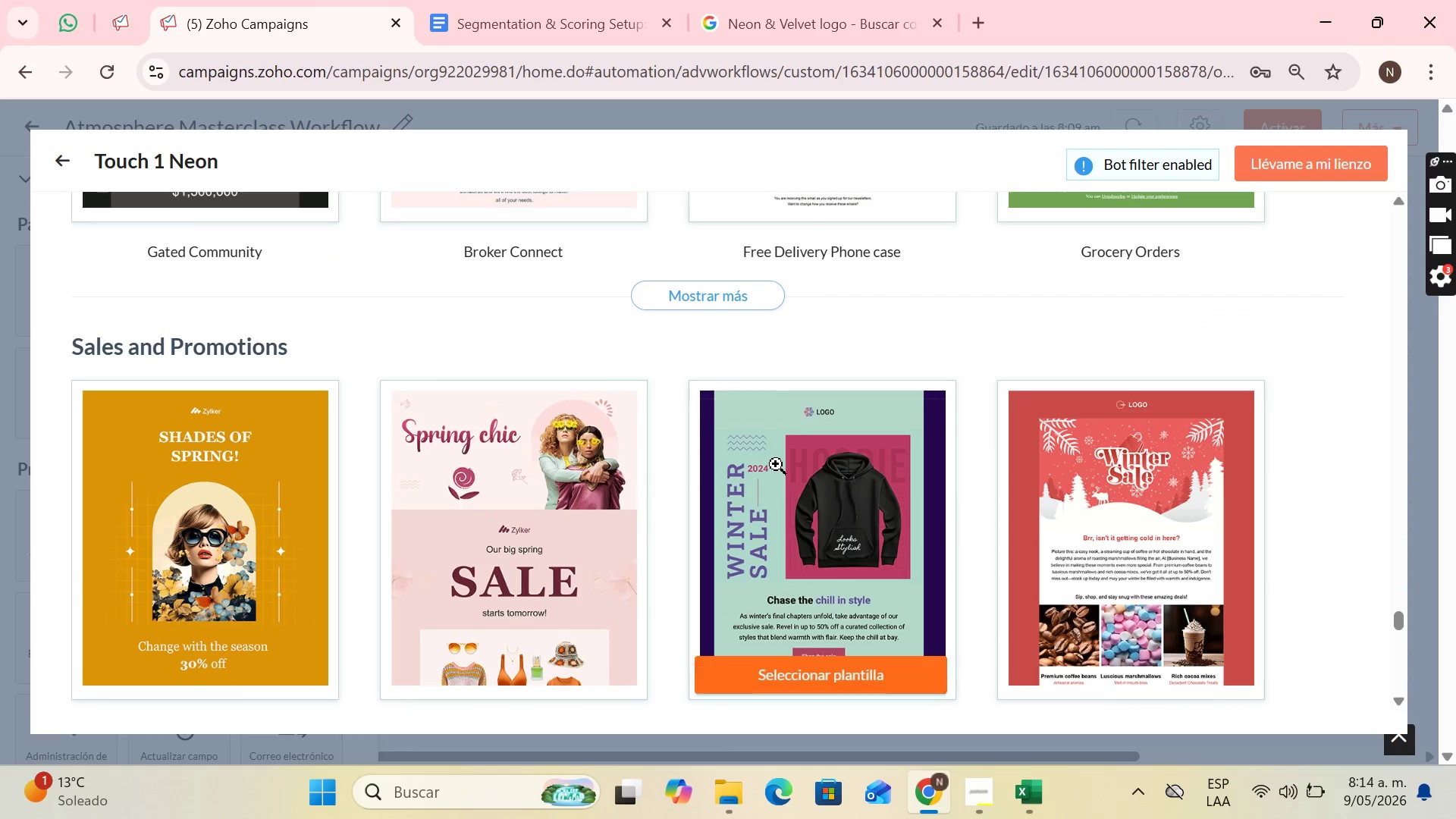 
scroll: coordinate [386, 447], scroll_direction: up, amount: 15.0
 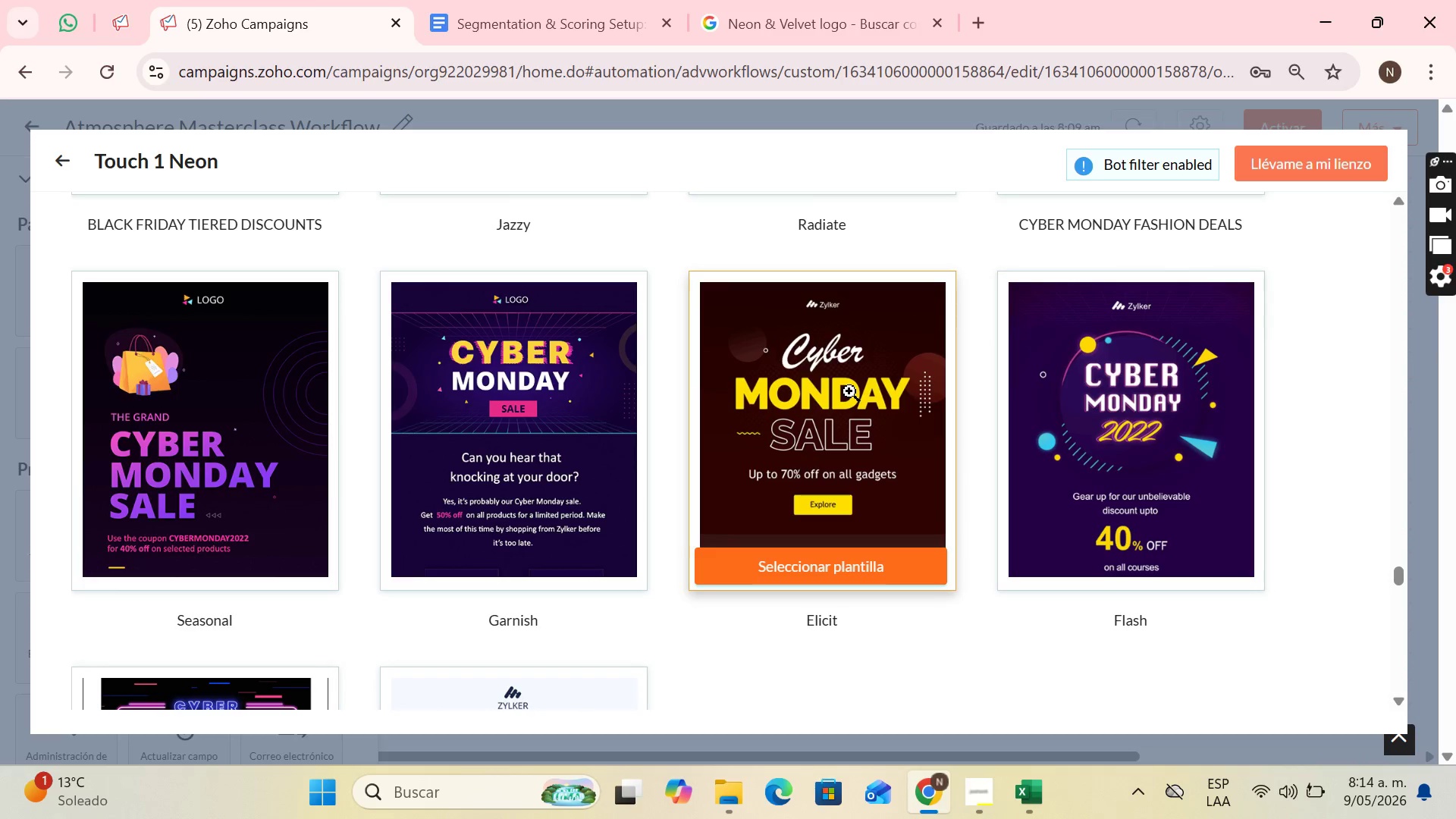 
wait(10.05)
 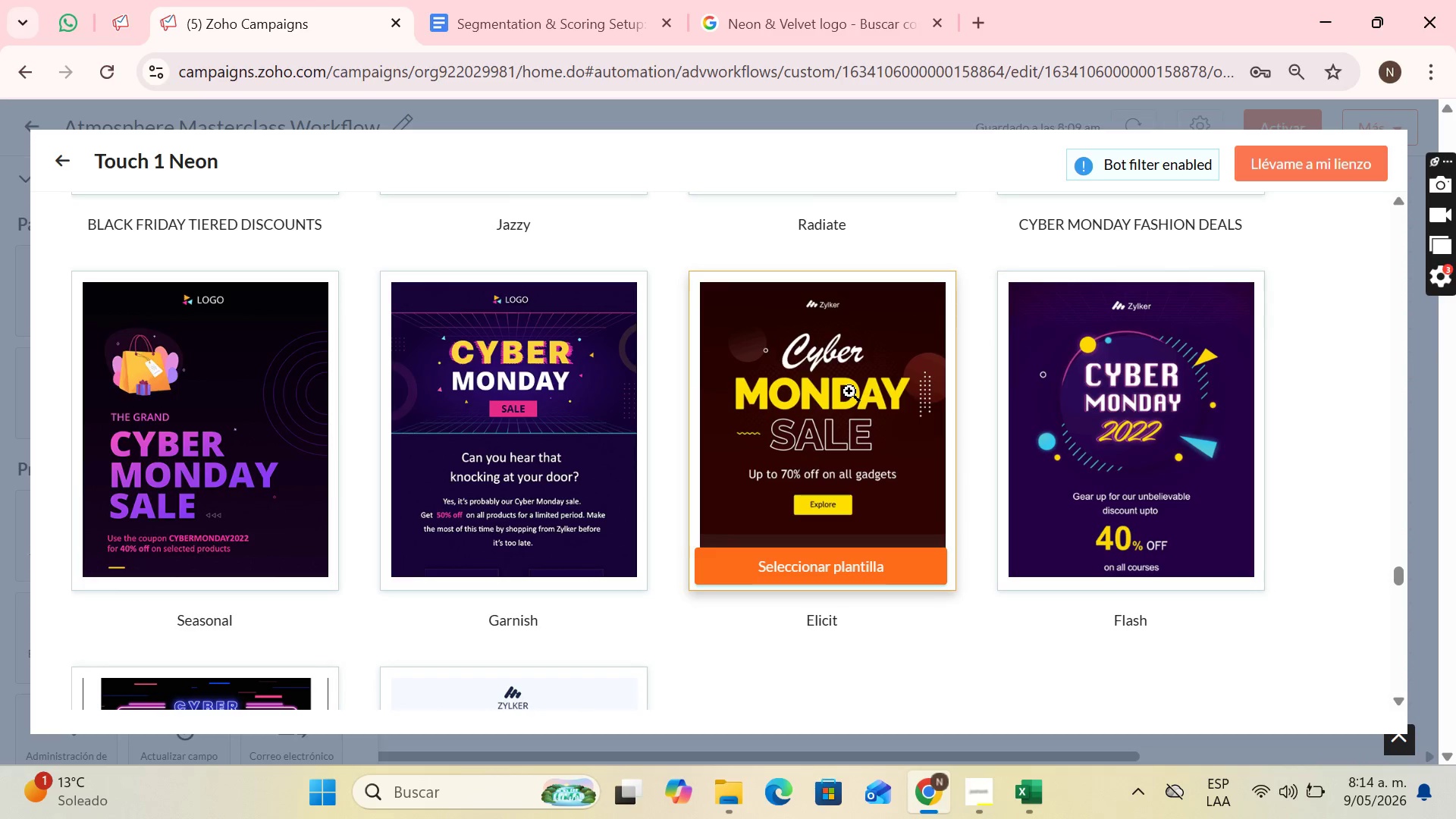 
scroll: coordinate [253, 473], scroll_direction: down, amount: 1.0
 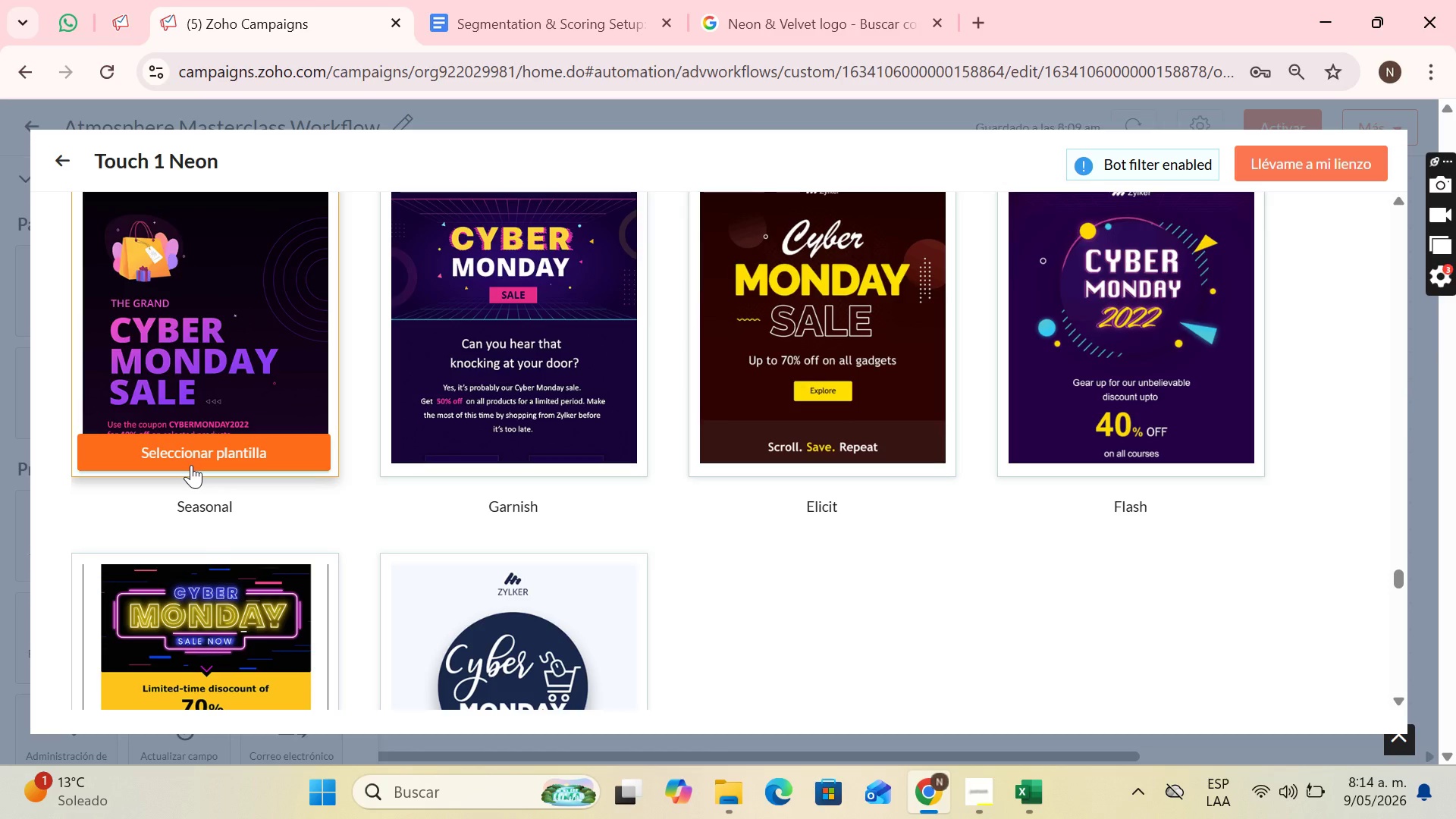 
left_click([191, 465])
 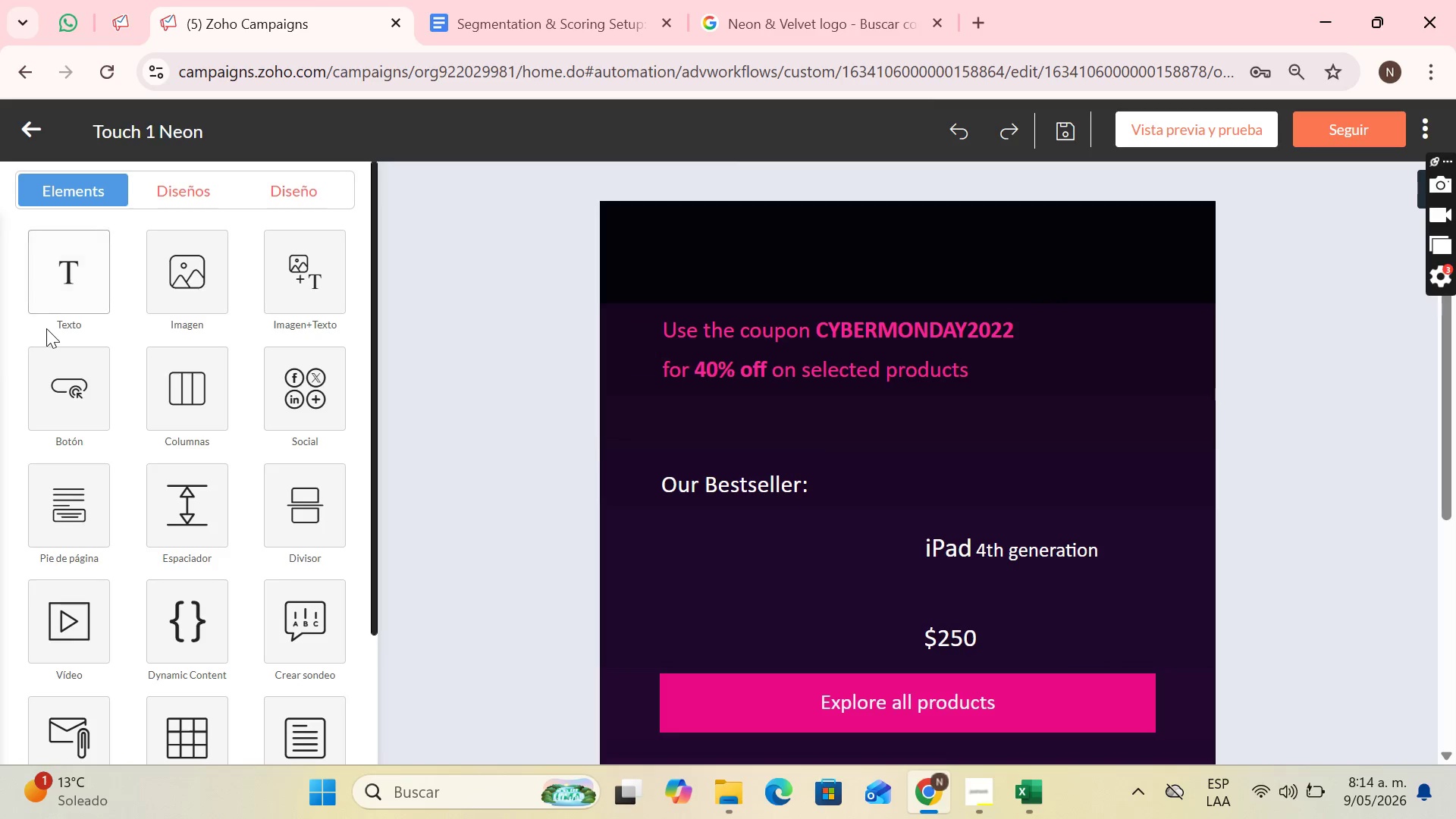 
wait(8.12)
 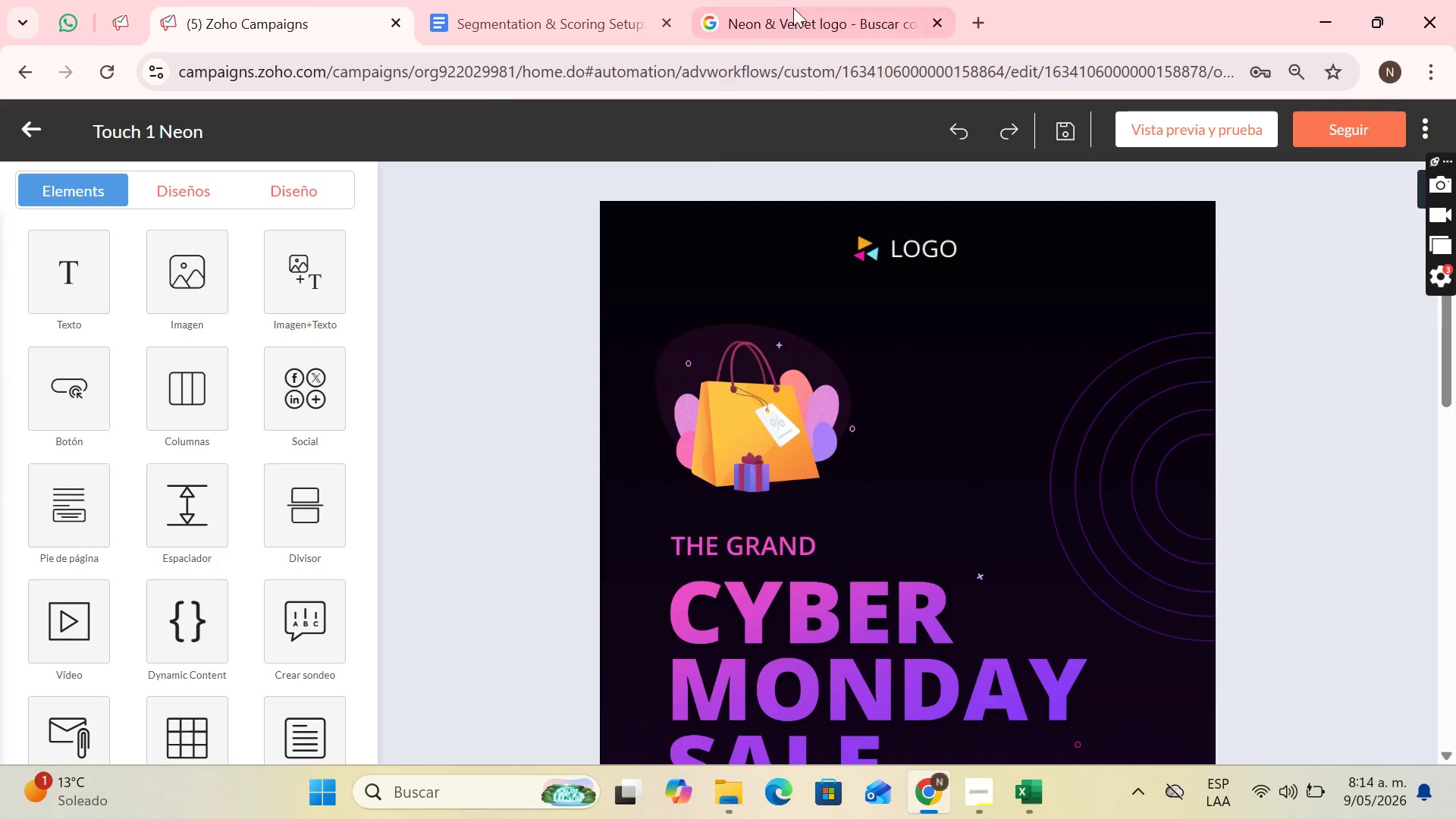 
left_click([794, 6])
 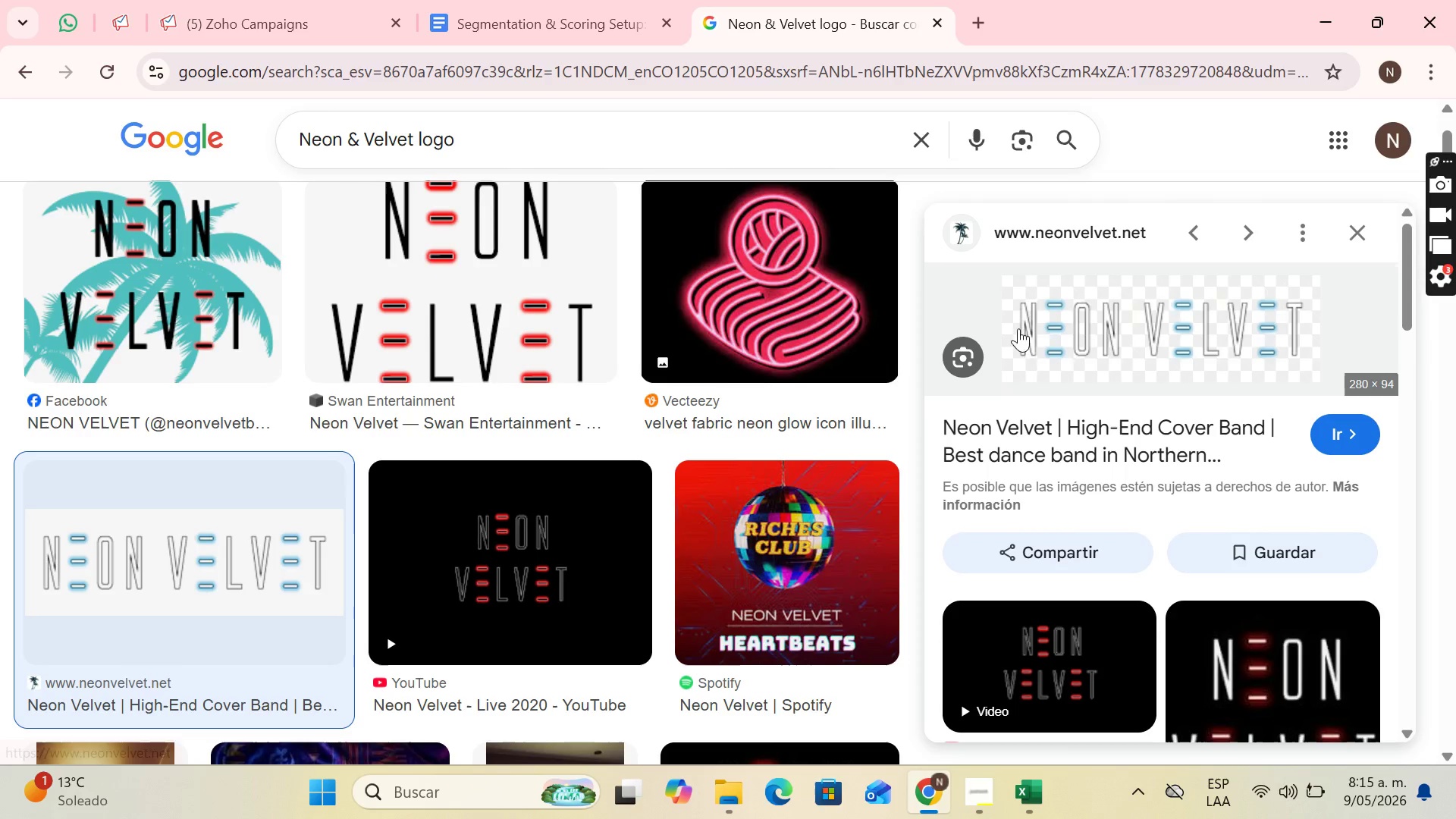 
scroll: coordinate [590, 240], scroll_direction: down, amount: 2.0
 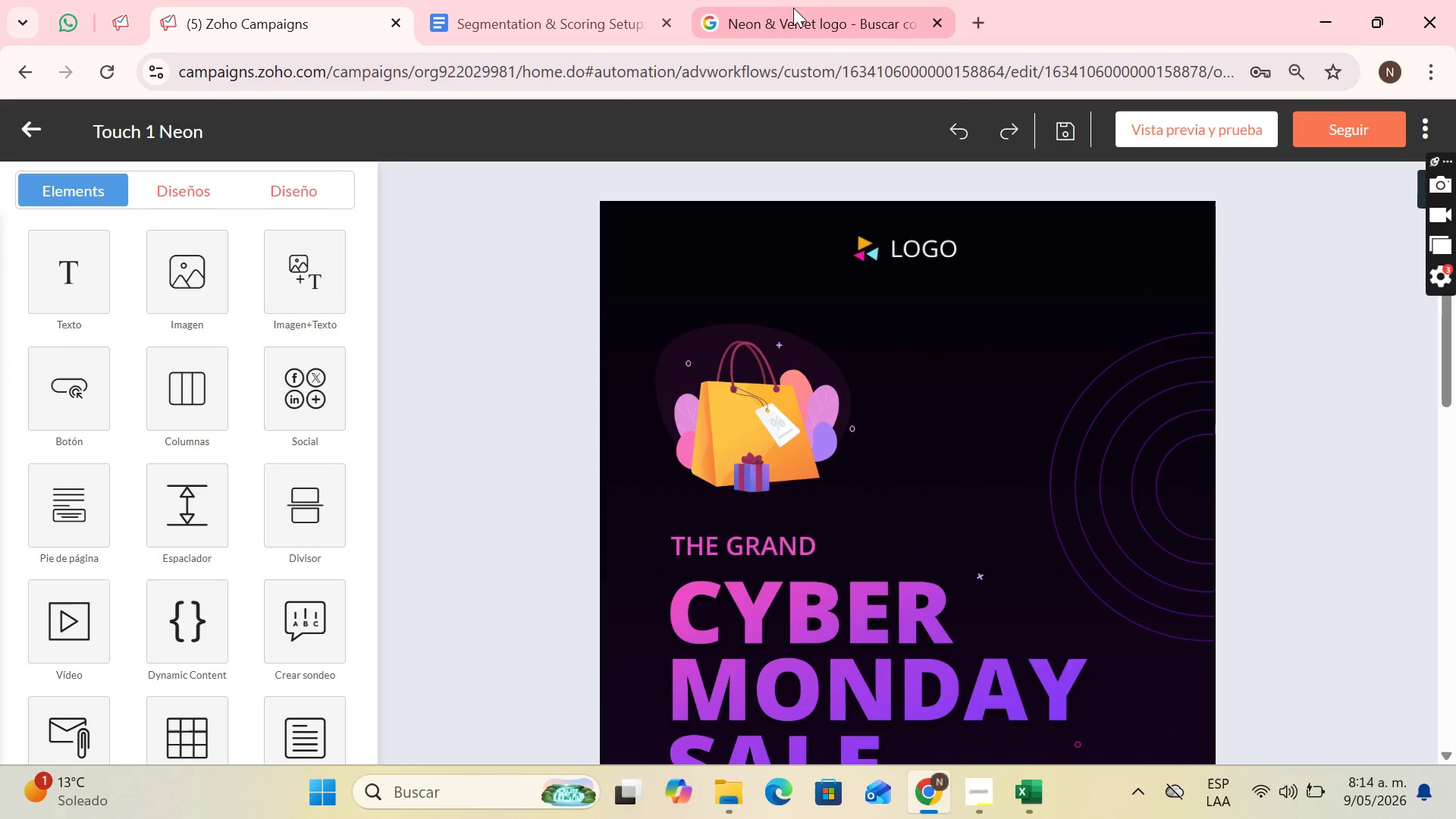 
right_click([1078, 328])
 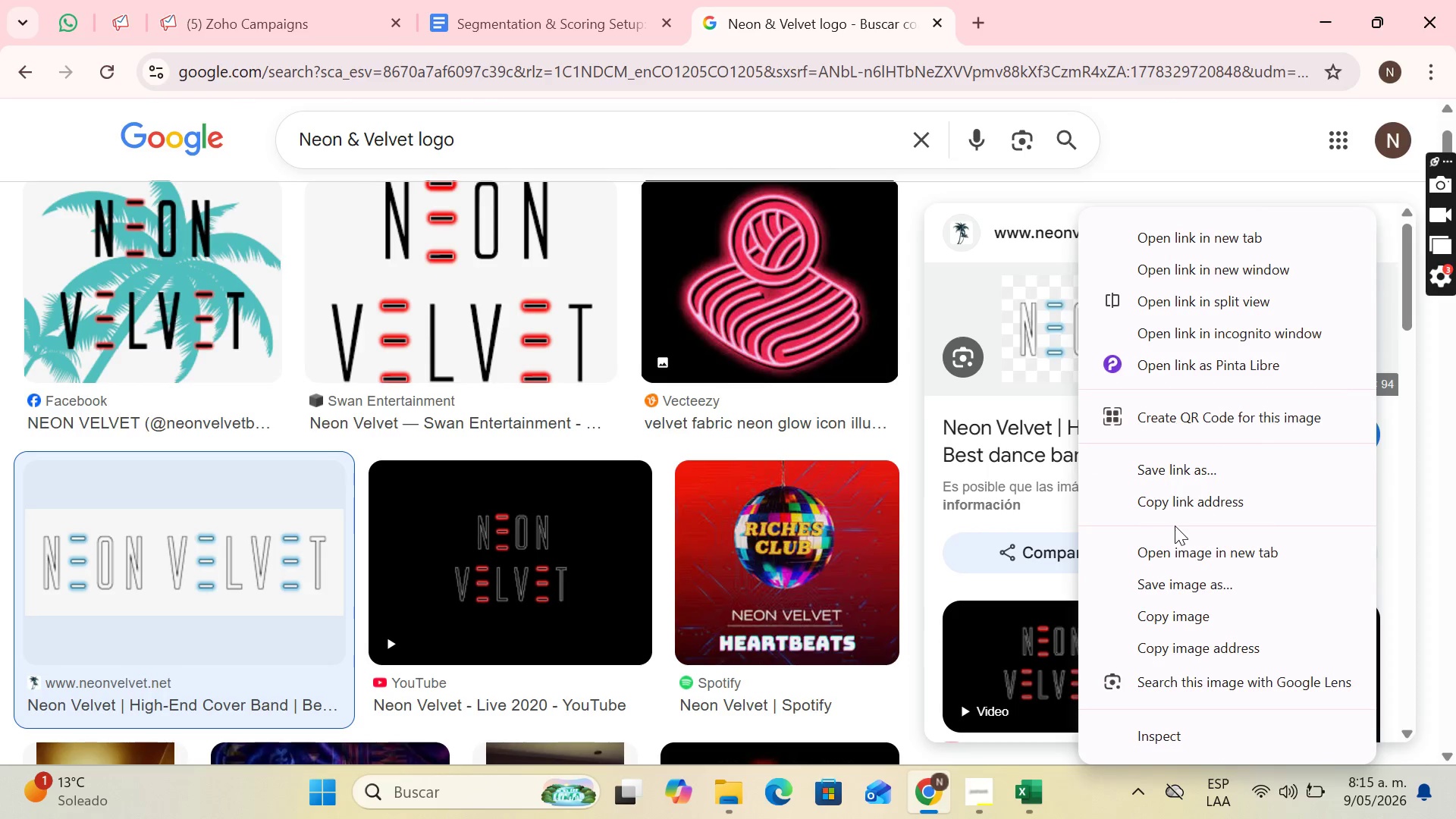 
left_click([1180, 579])
 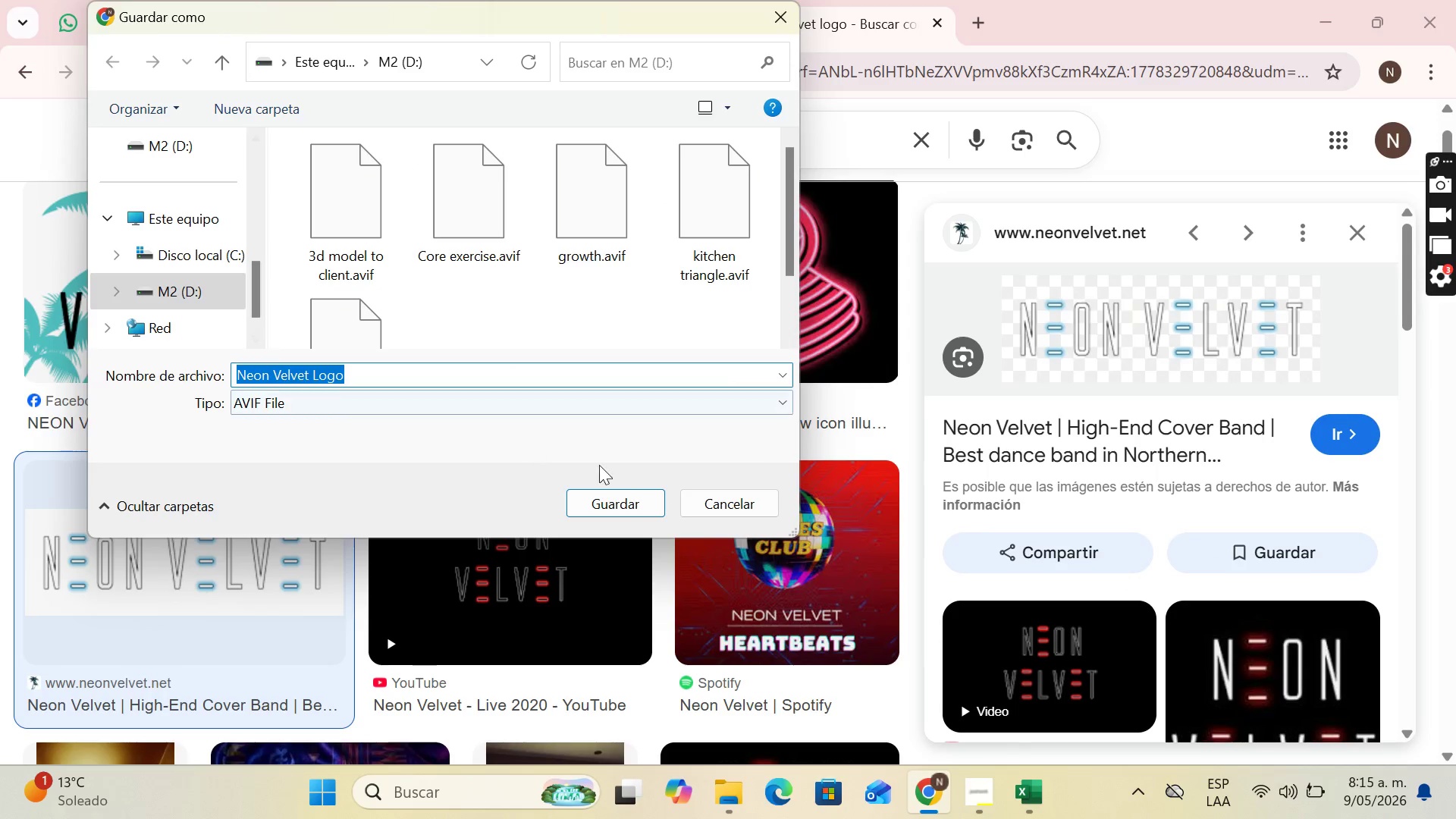 
left_click([607, 496])
 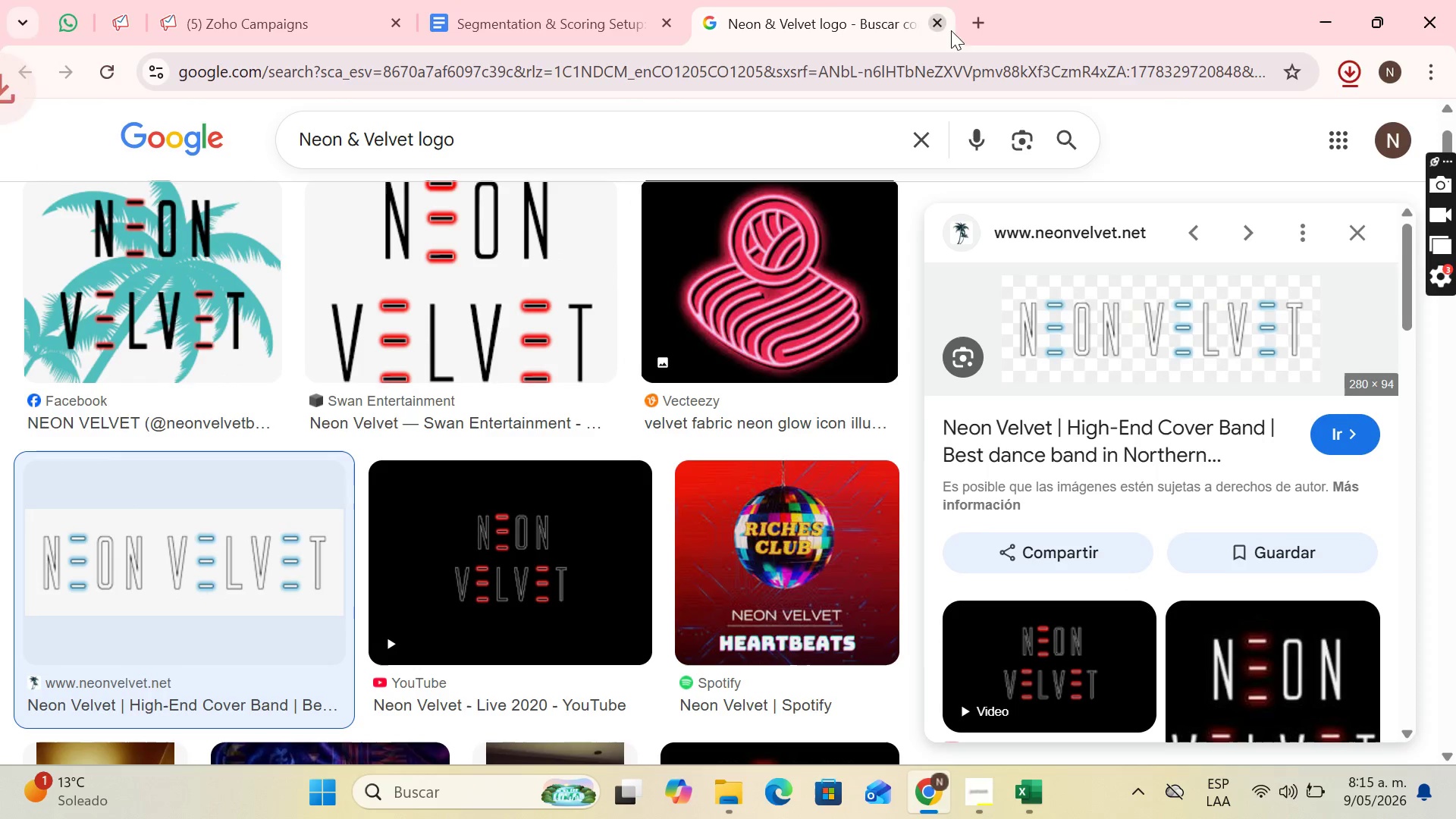 
left_click([982, 24])
 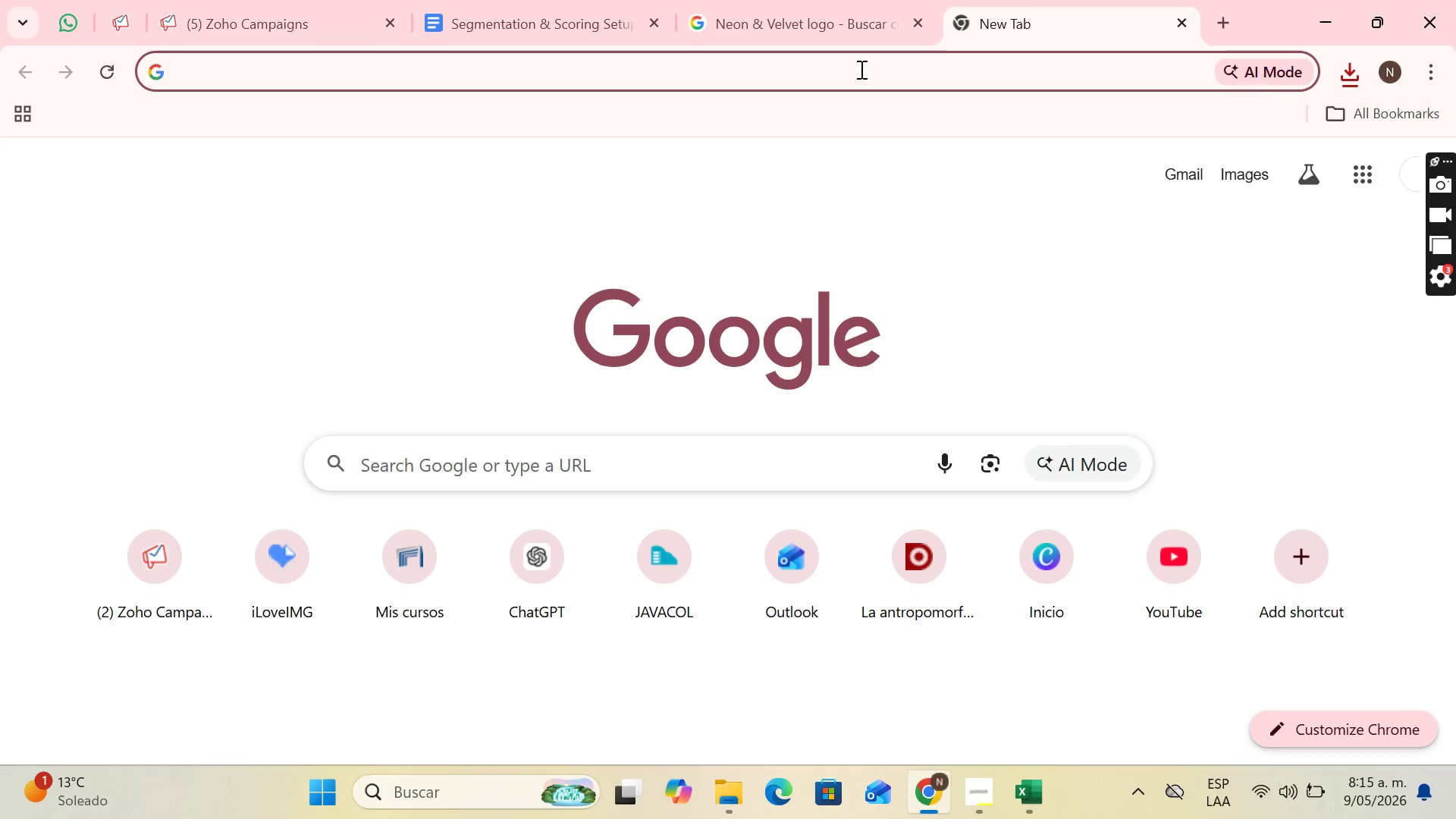 
type(avif)
 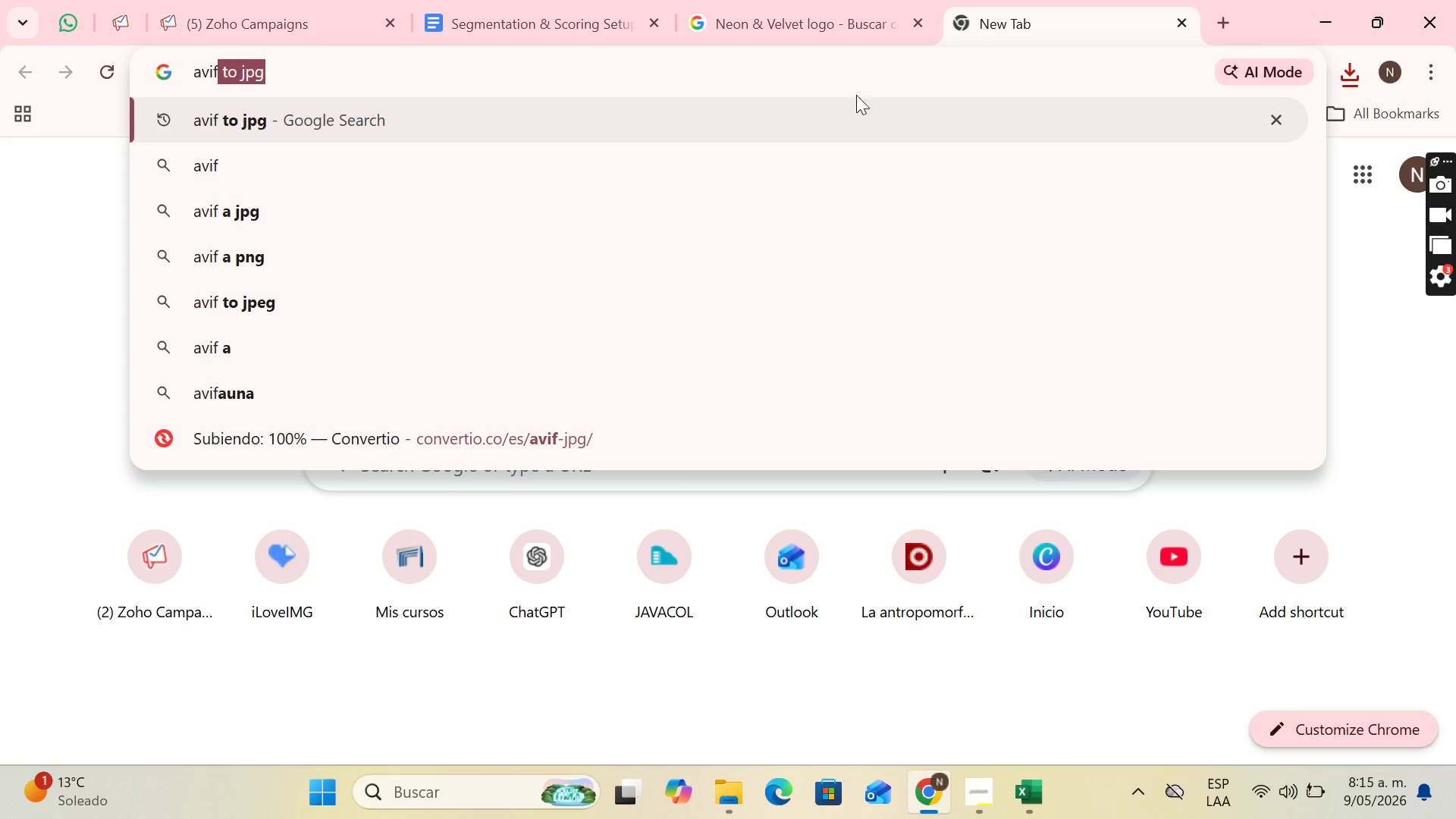 
left_click([855, 104])
 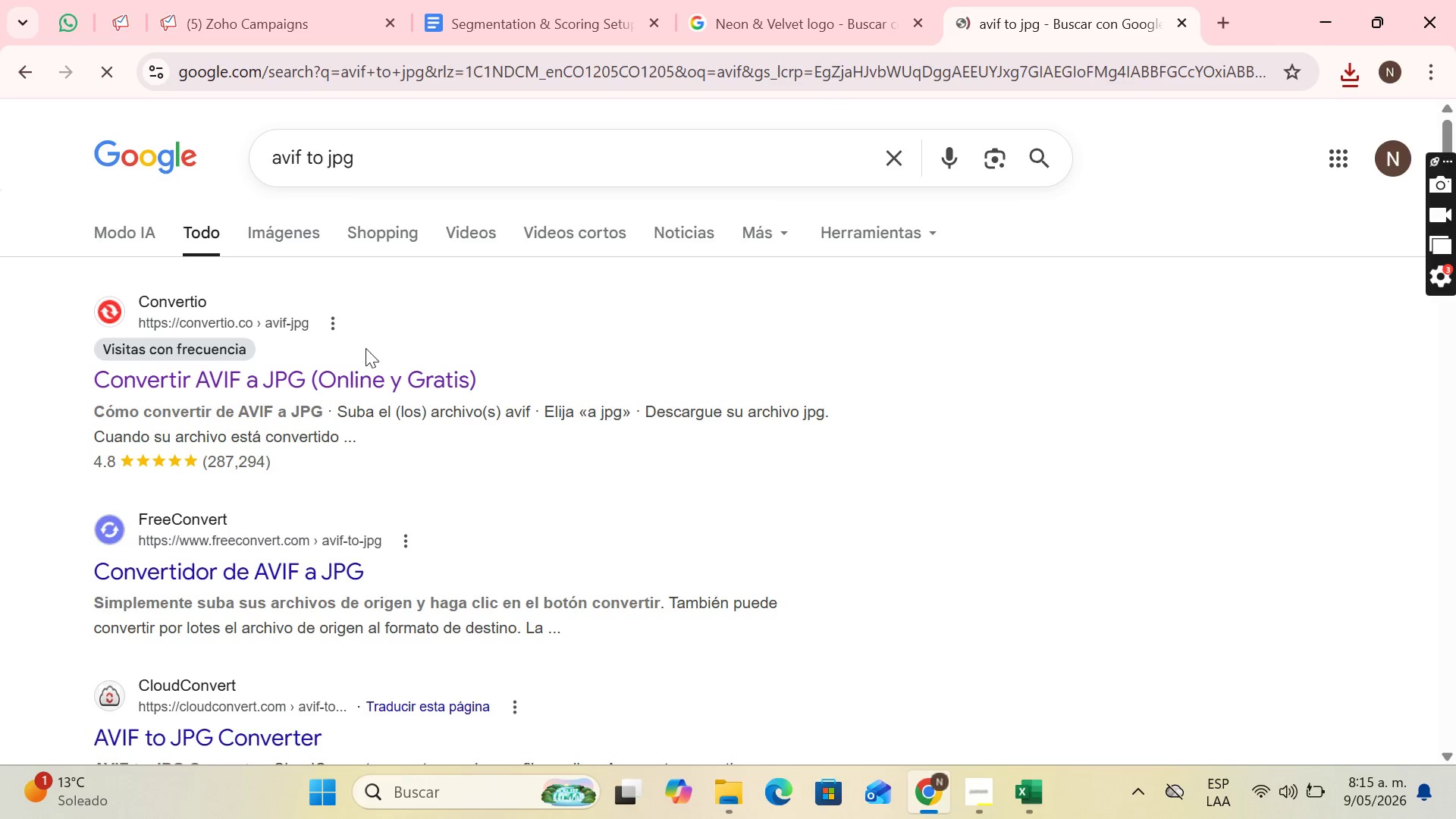 
left_click([337, 362])
 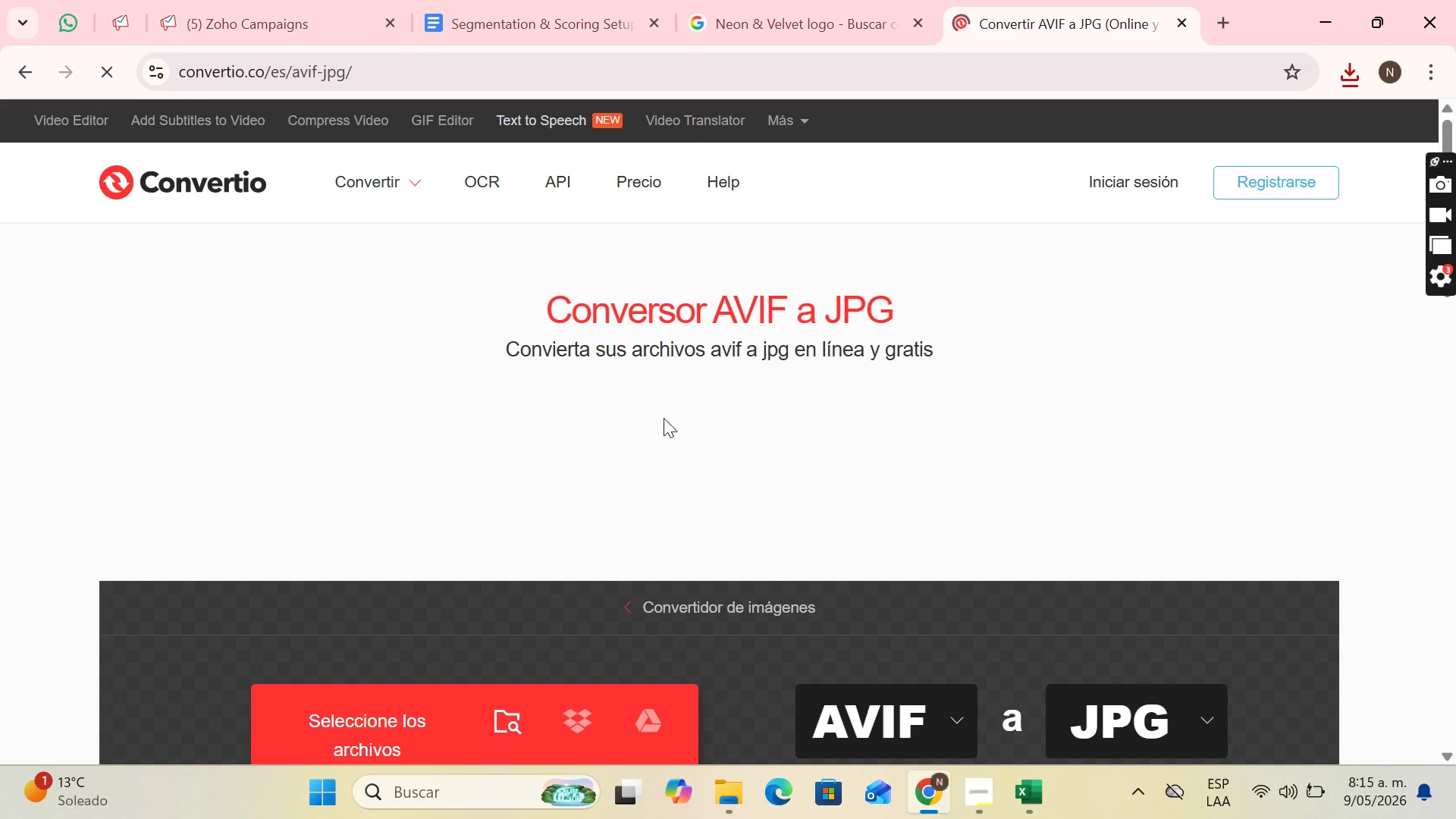 
scroll: coordinate [661, 507], scroll_direction: down, amount: 2.0
 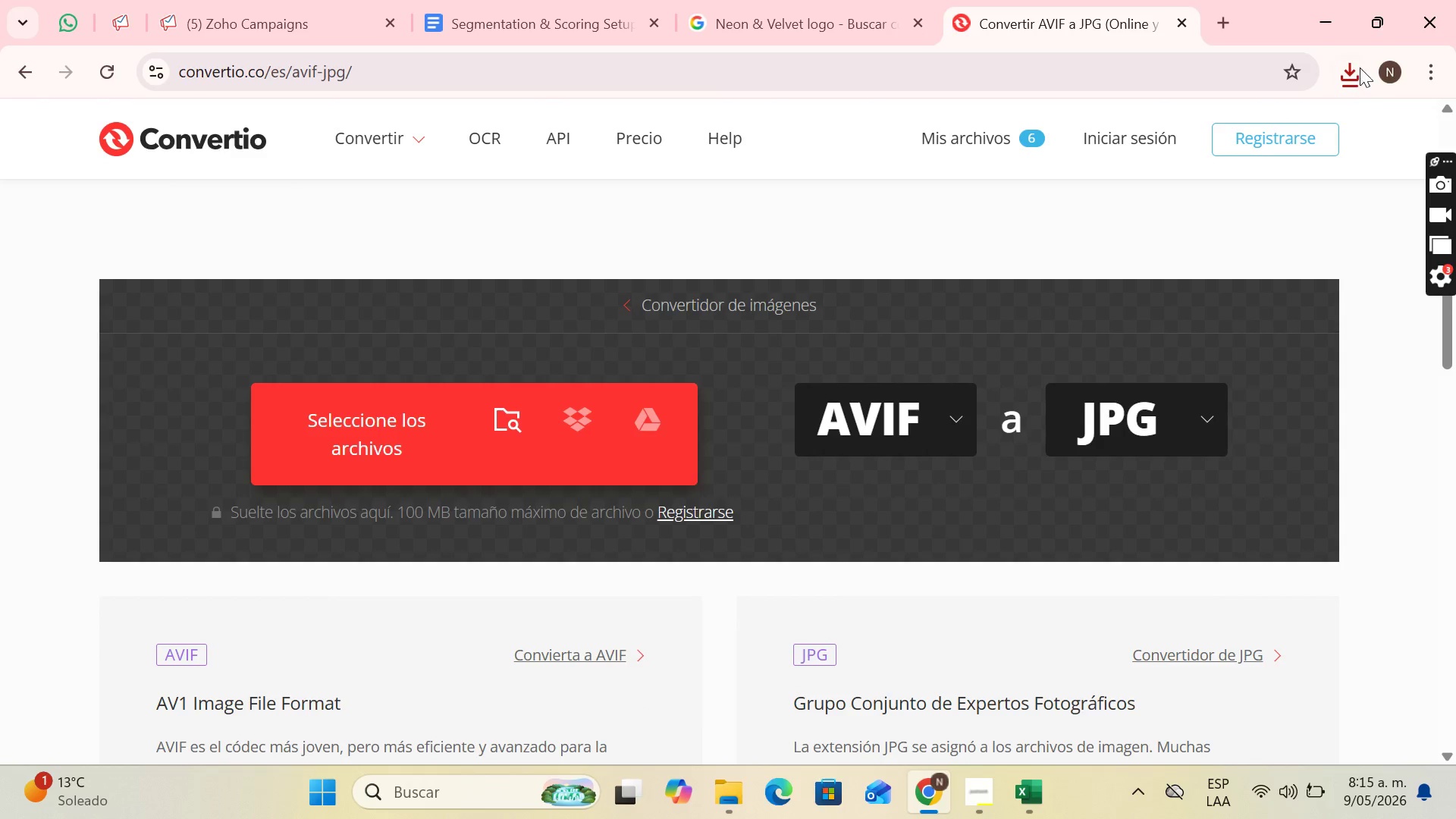 
left_click([1359, 66])
 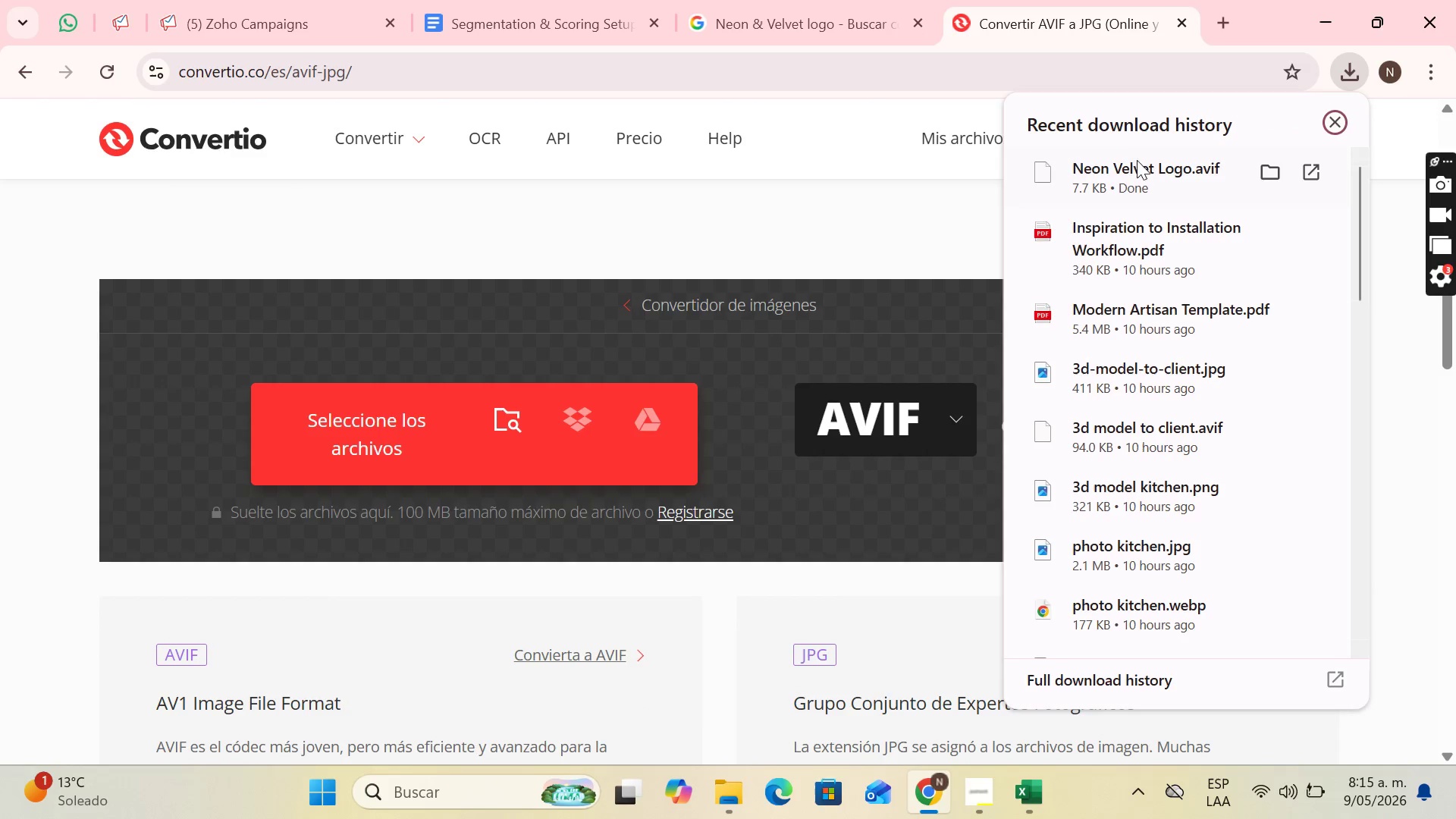 
left_click_drag(start_coordinate=[1134, 162], to_coordinate=[764, 301])
 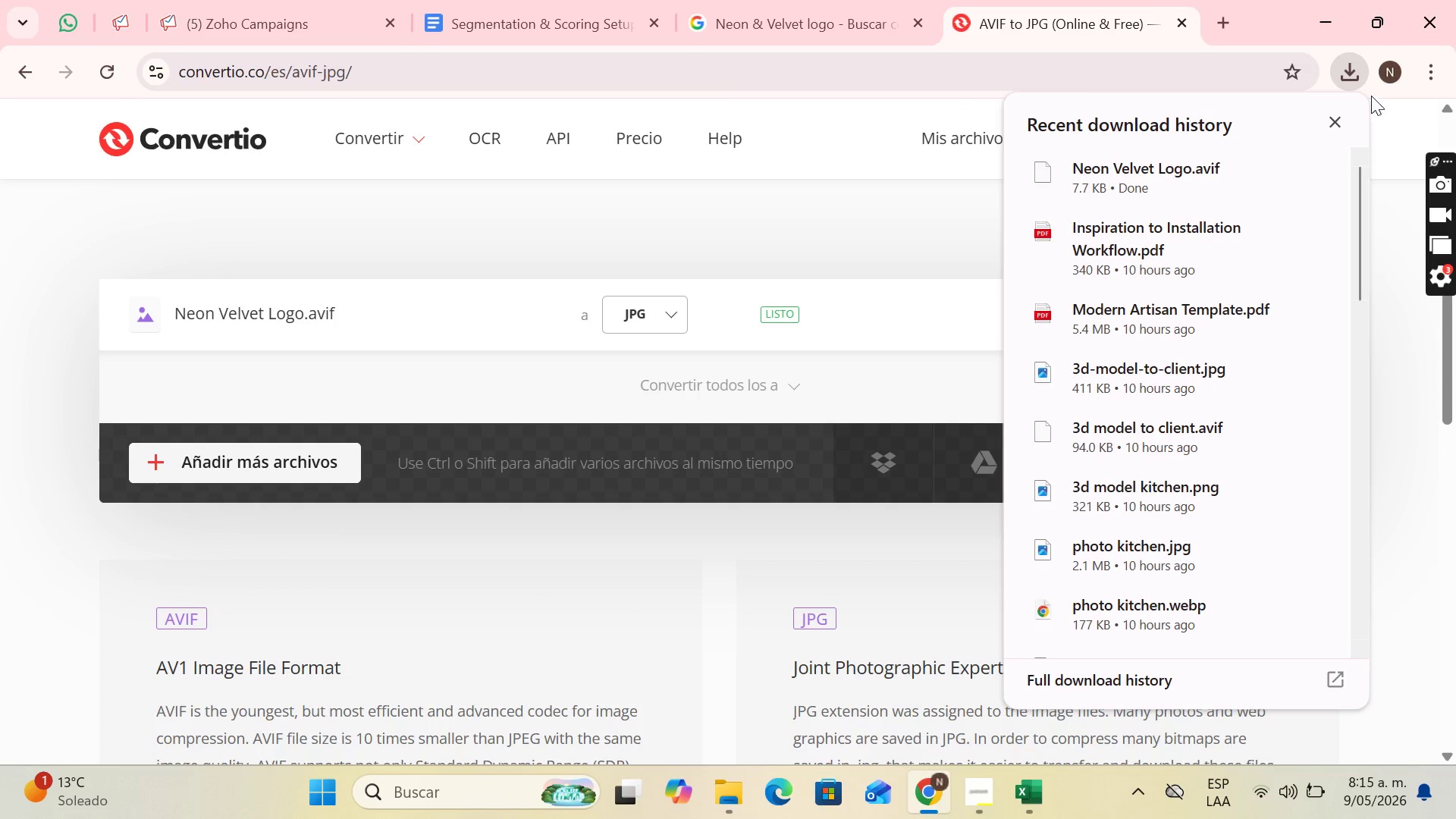 
left_click([1320, 121])
 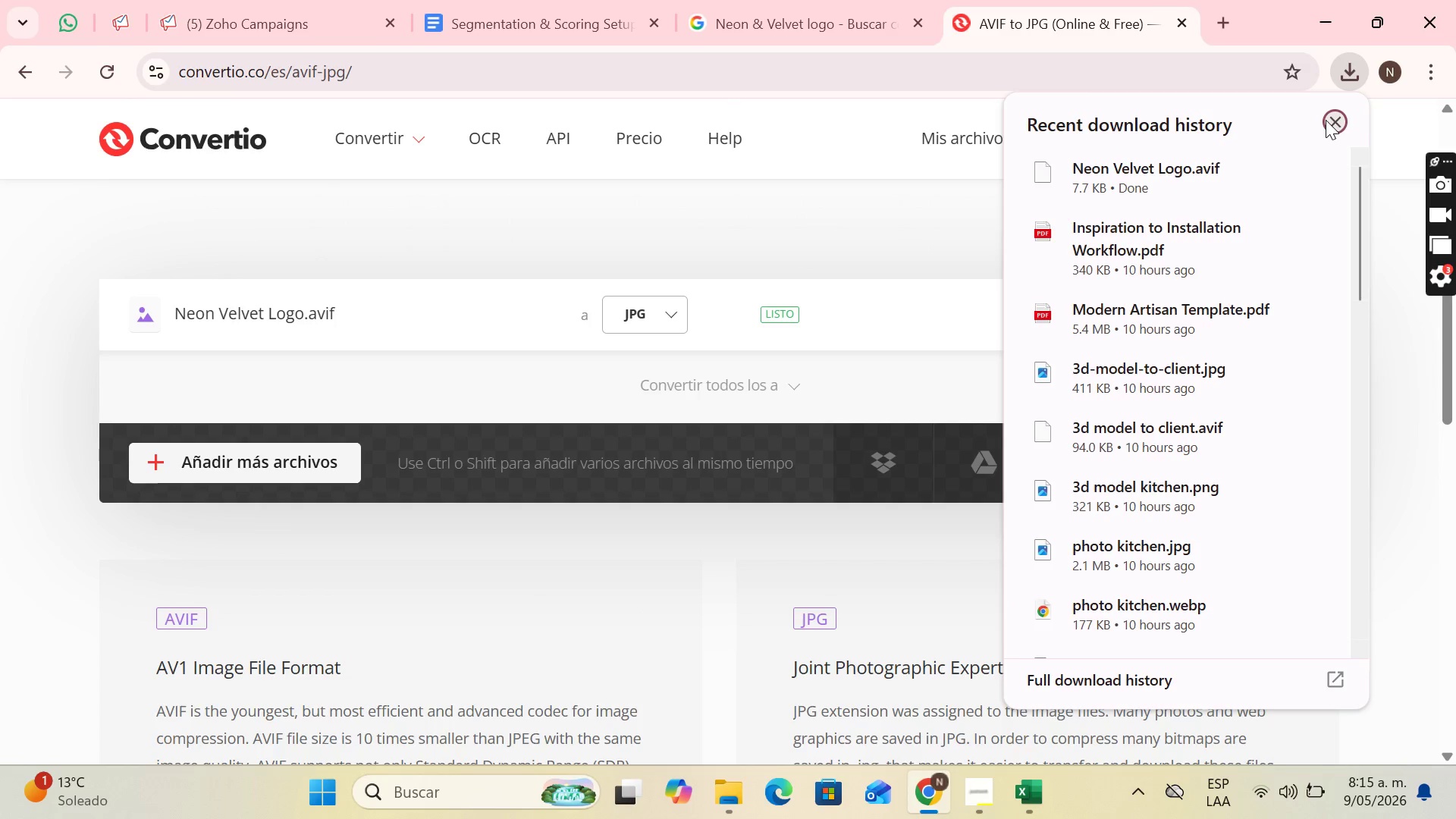 
left_click([1326, 120])
 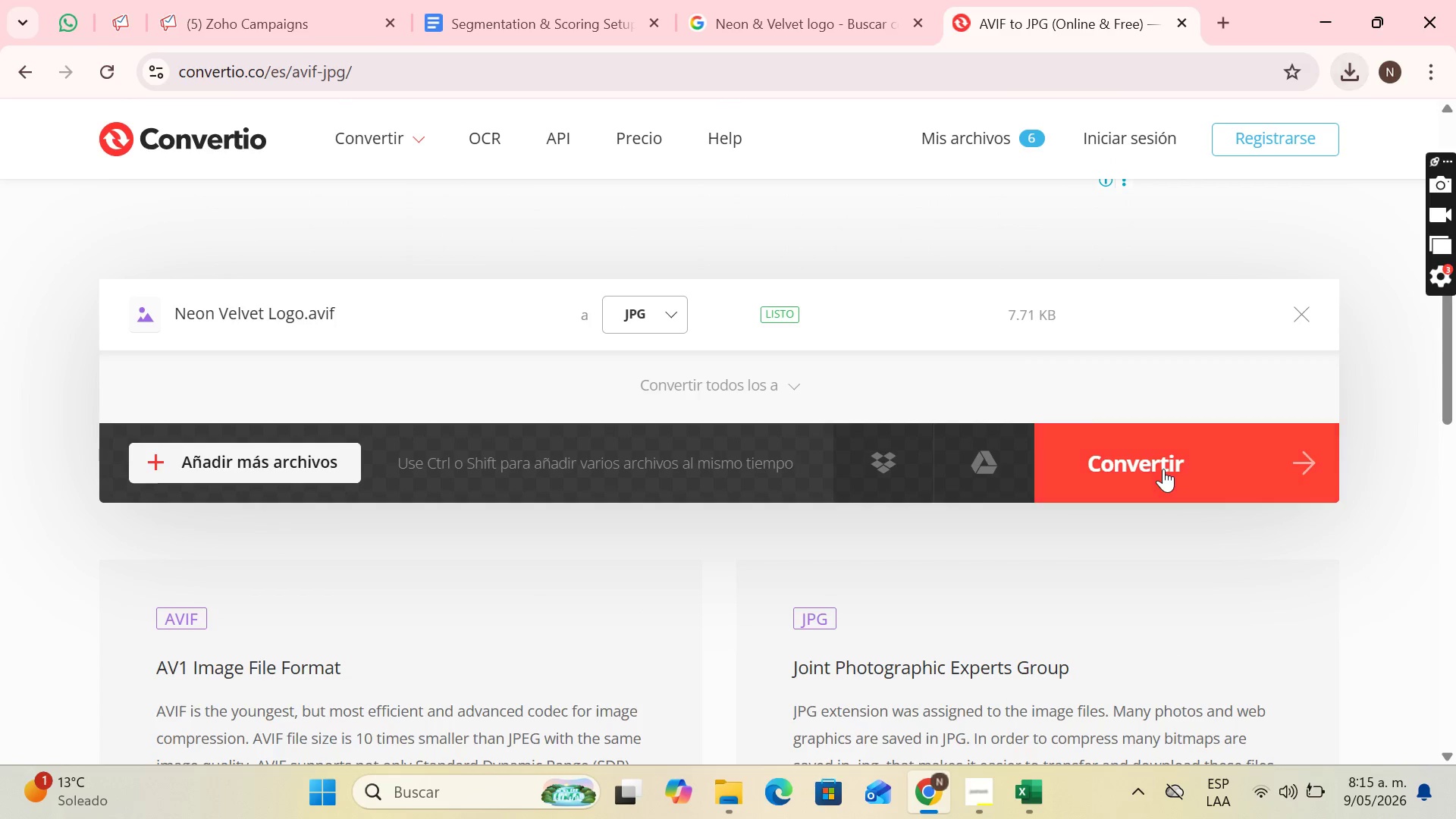 
left_click([1163, 469])
 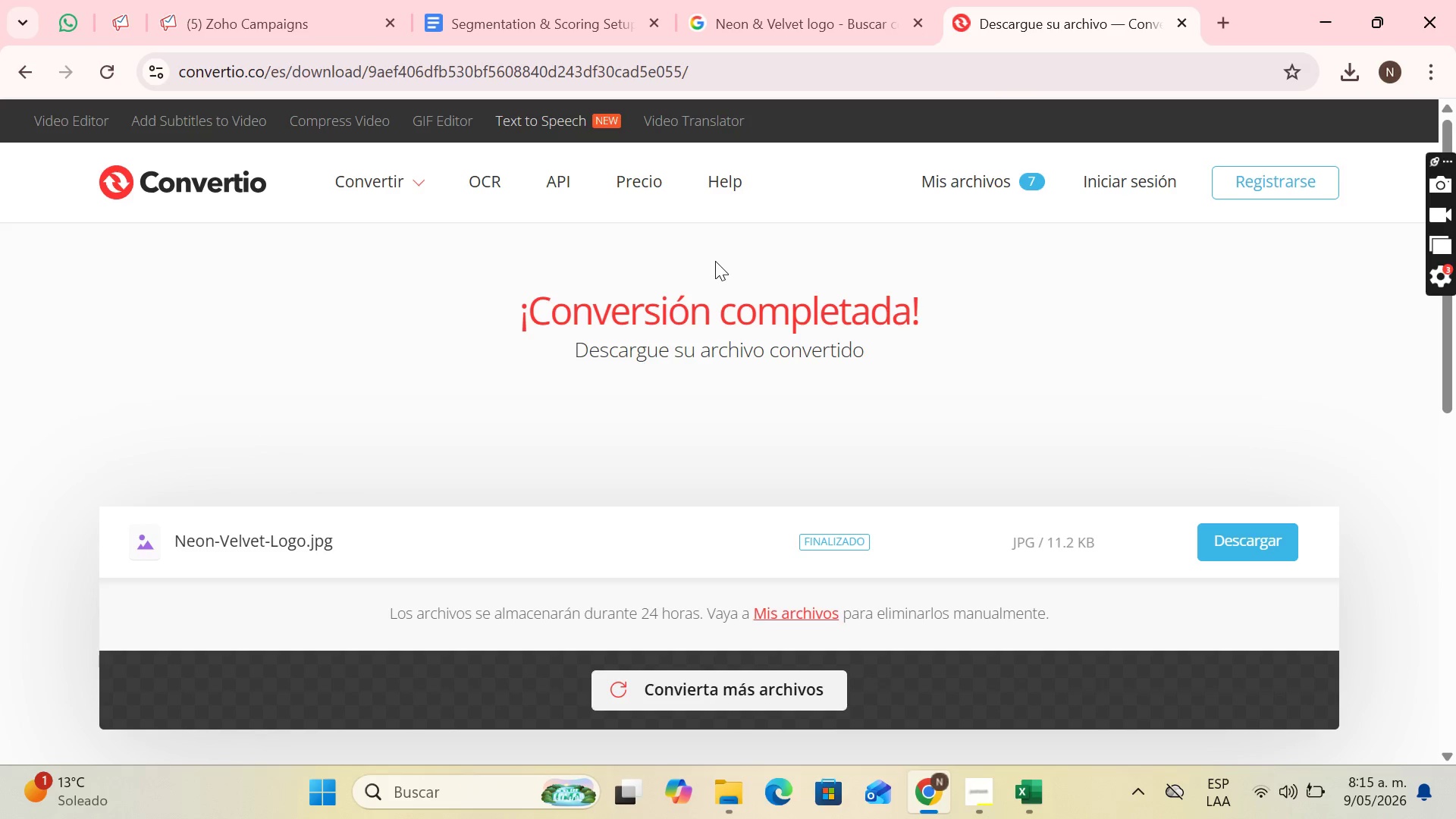 
wait(5.89)
 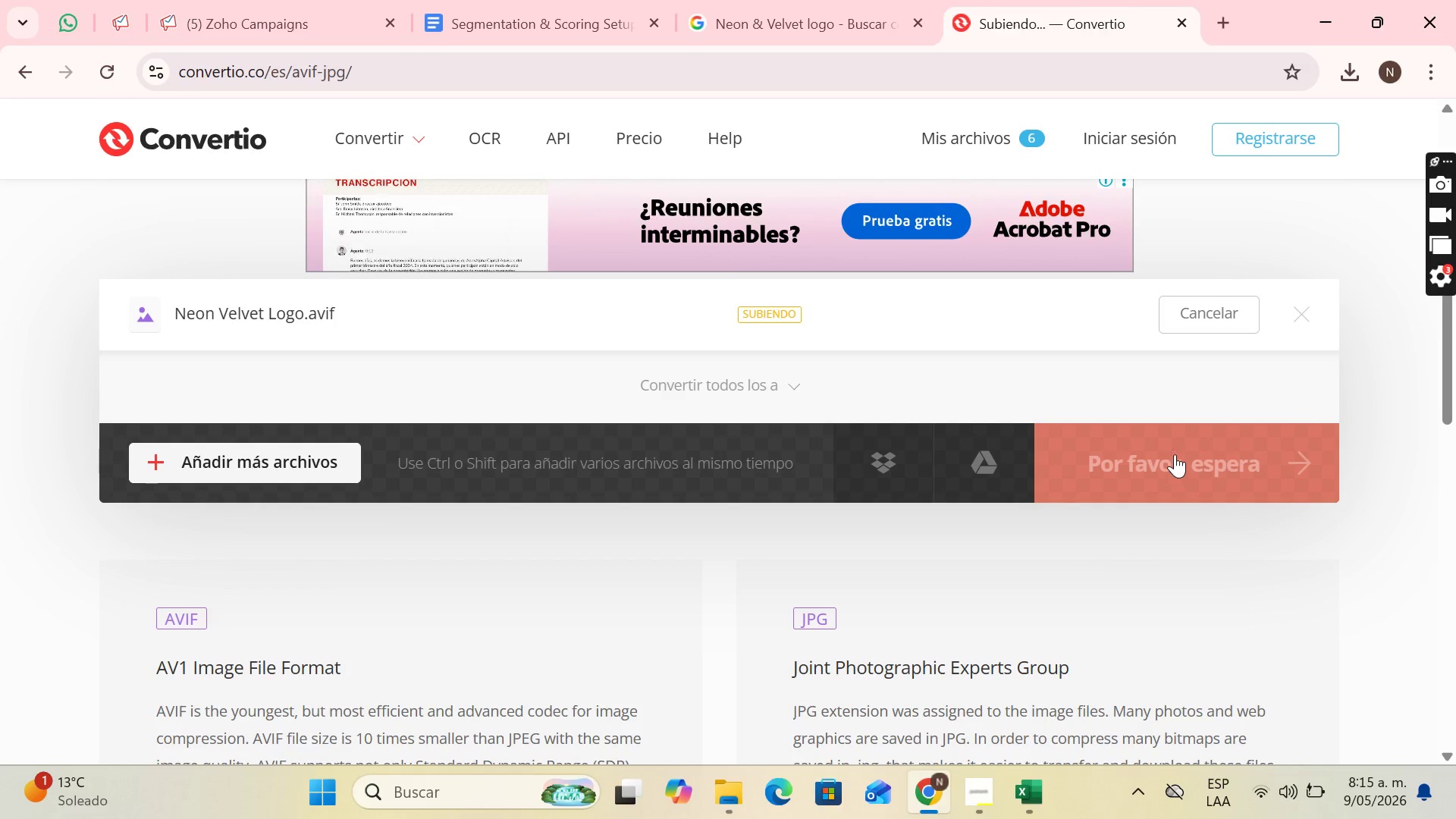 
left_click([1245, 543])
 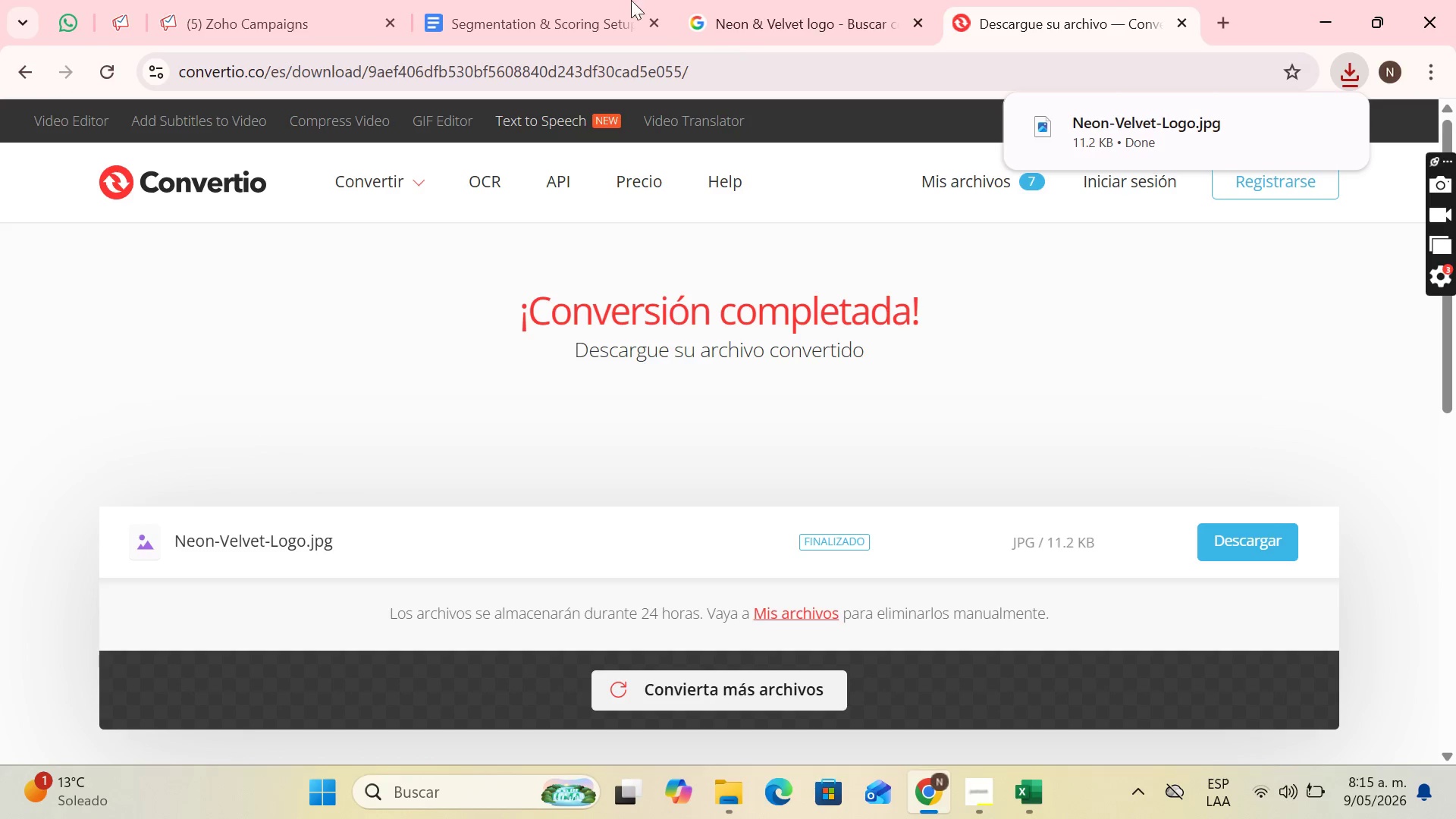 
left_click([222, 0])
 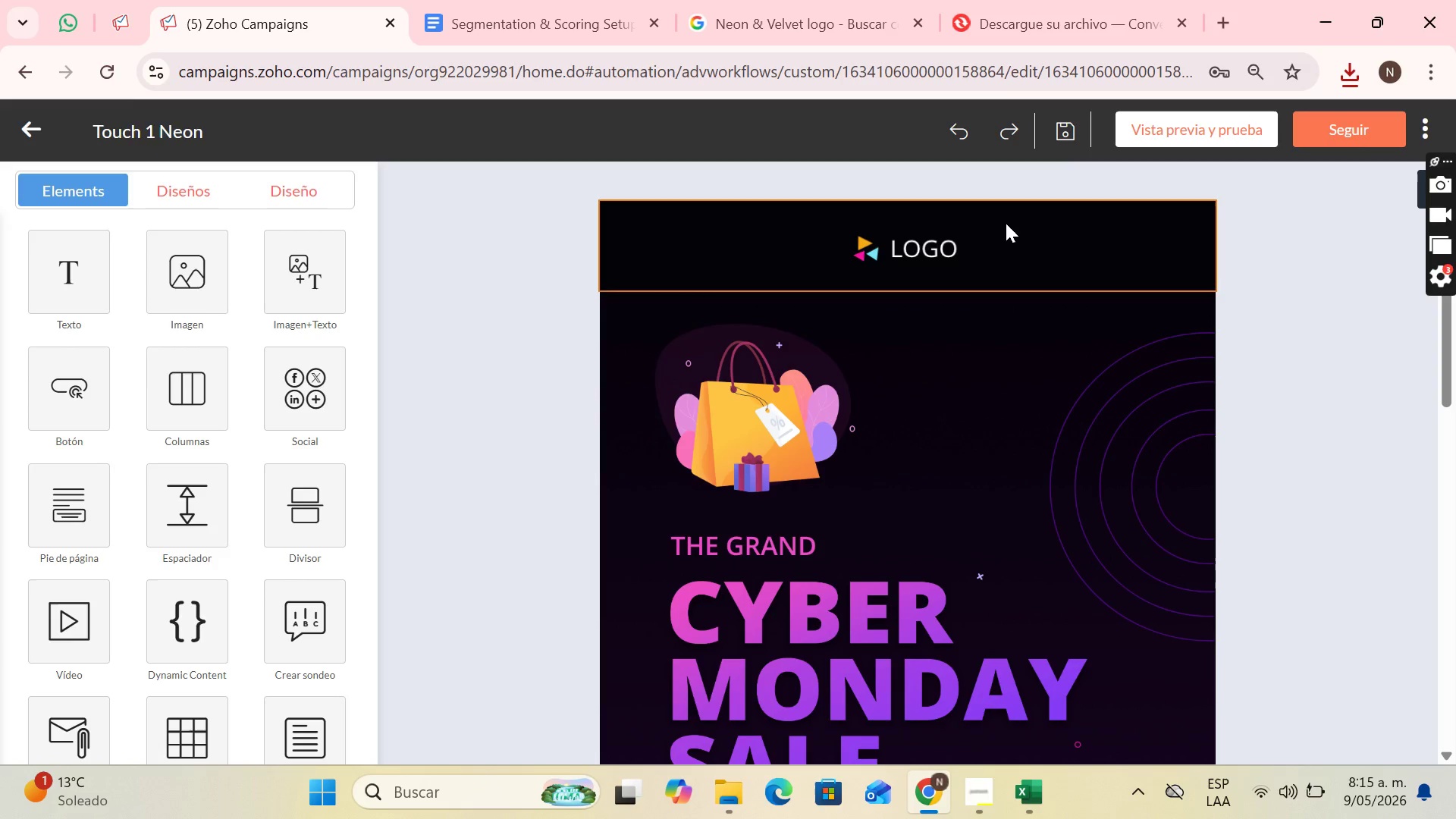 
left_click([1006, 223])
 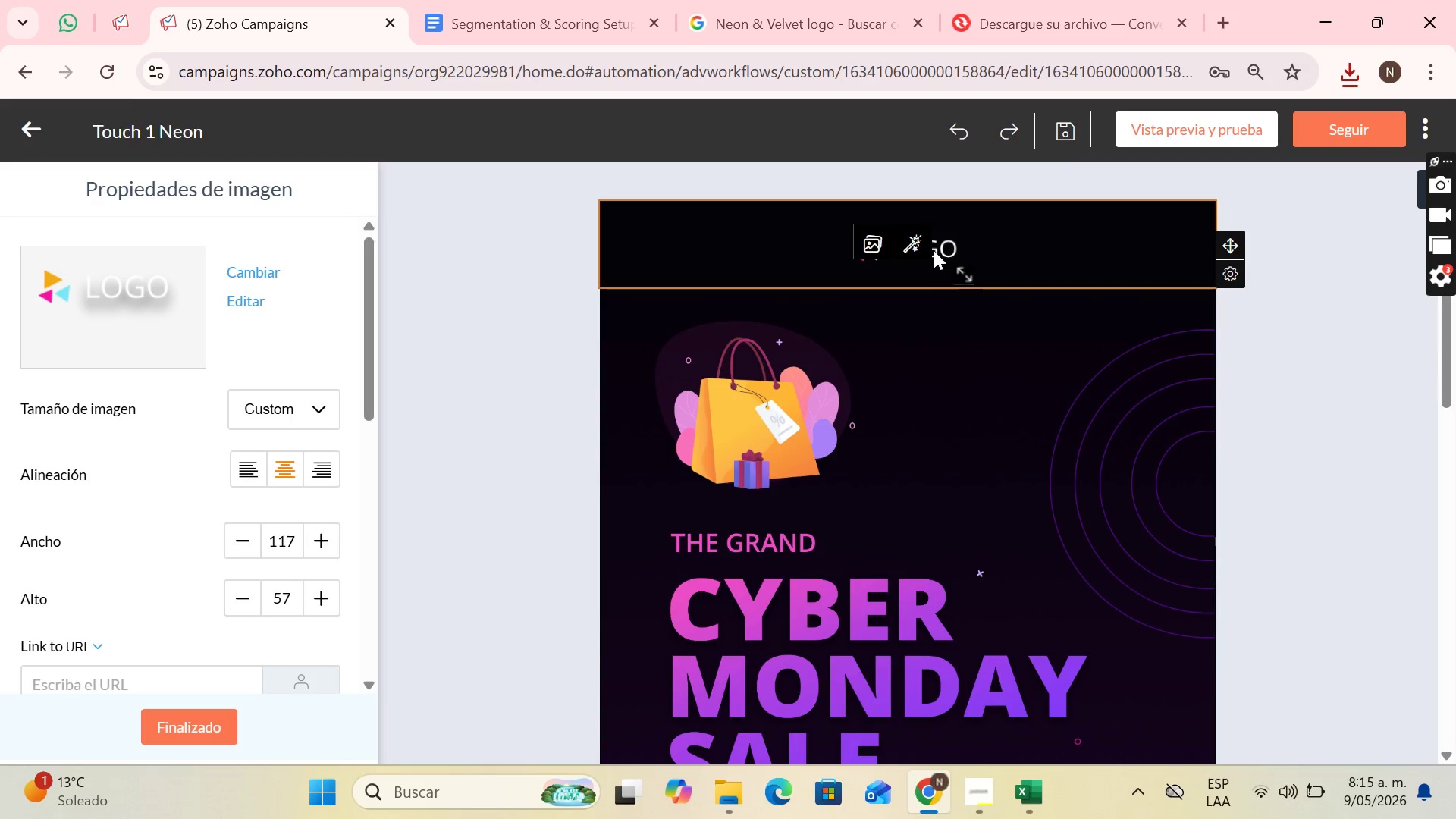 
left_click([877, 245])
 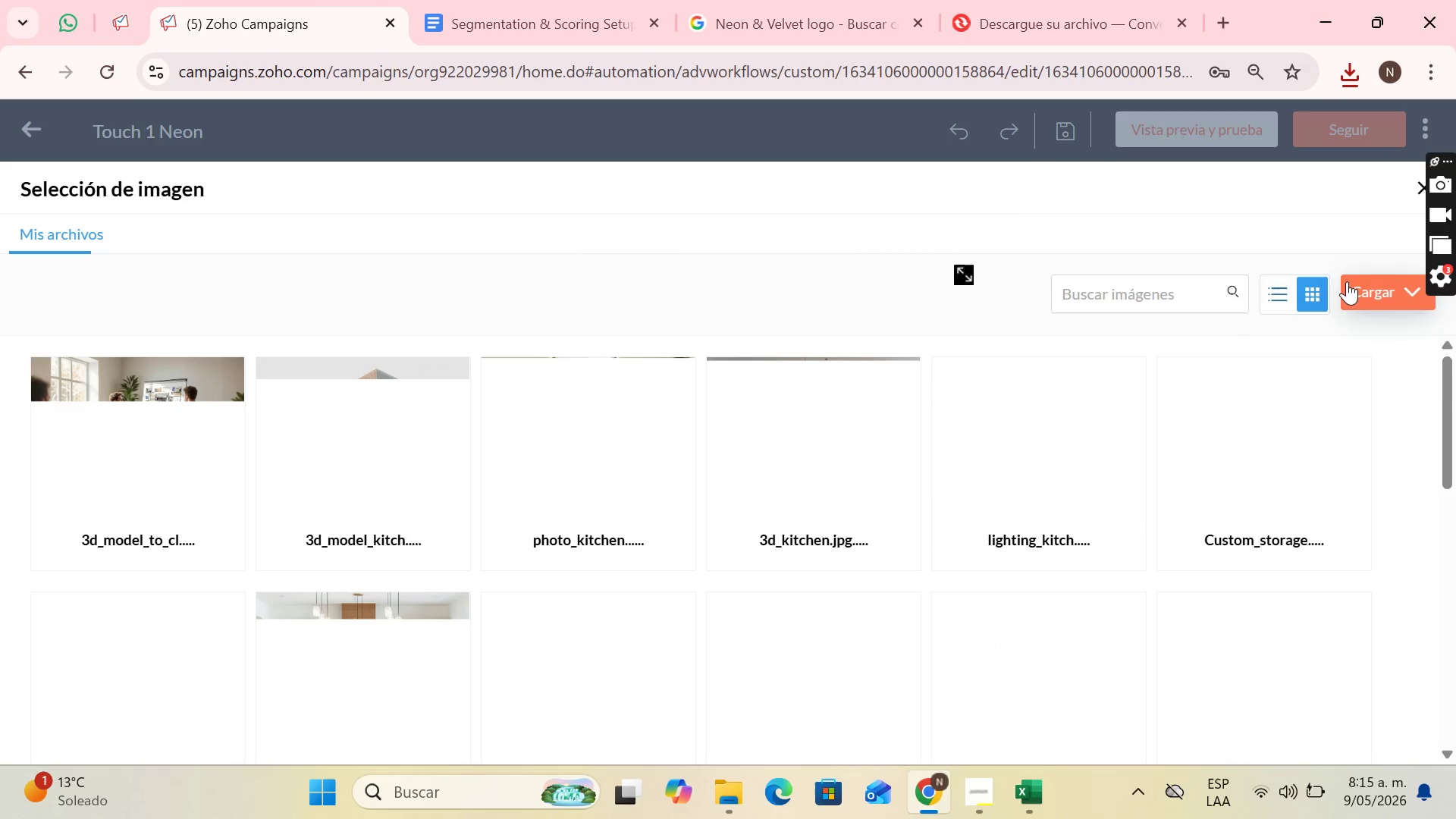 
left_click([1291, 328])
 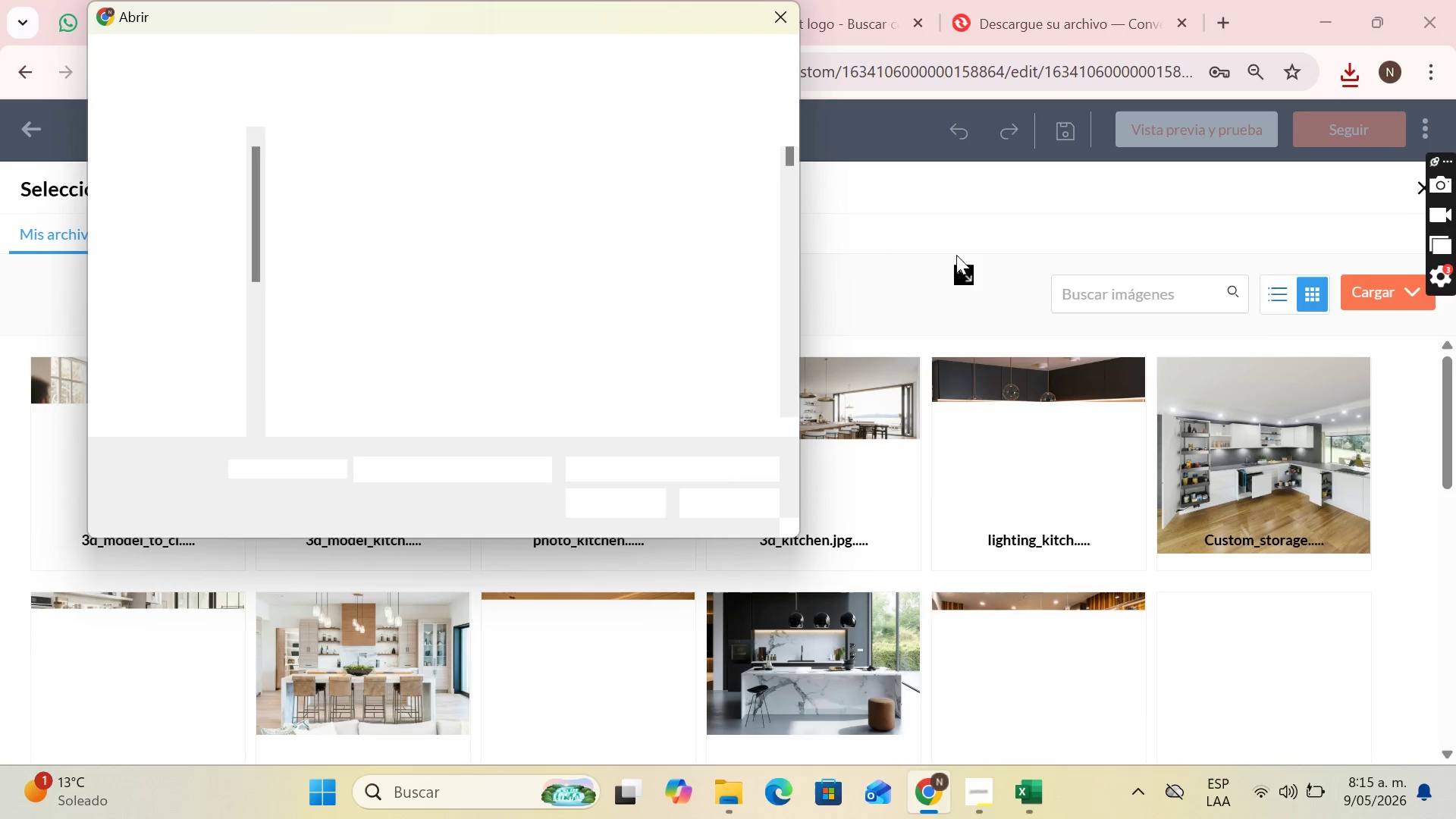 
scroll: coordinate [116, 212], scroll_direction: up, amount: 4.0
 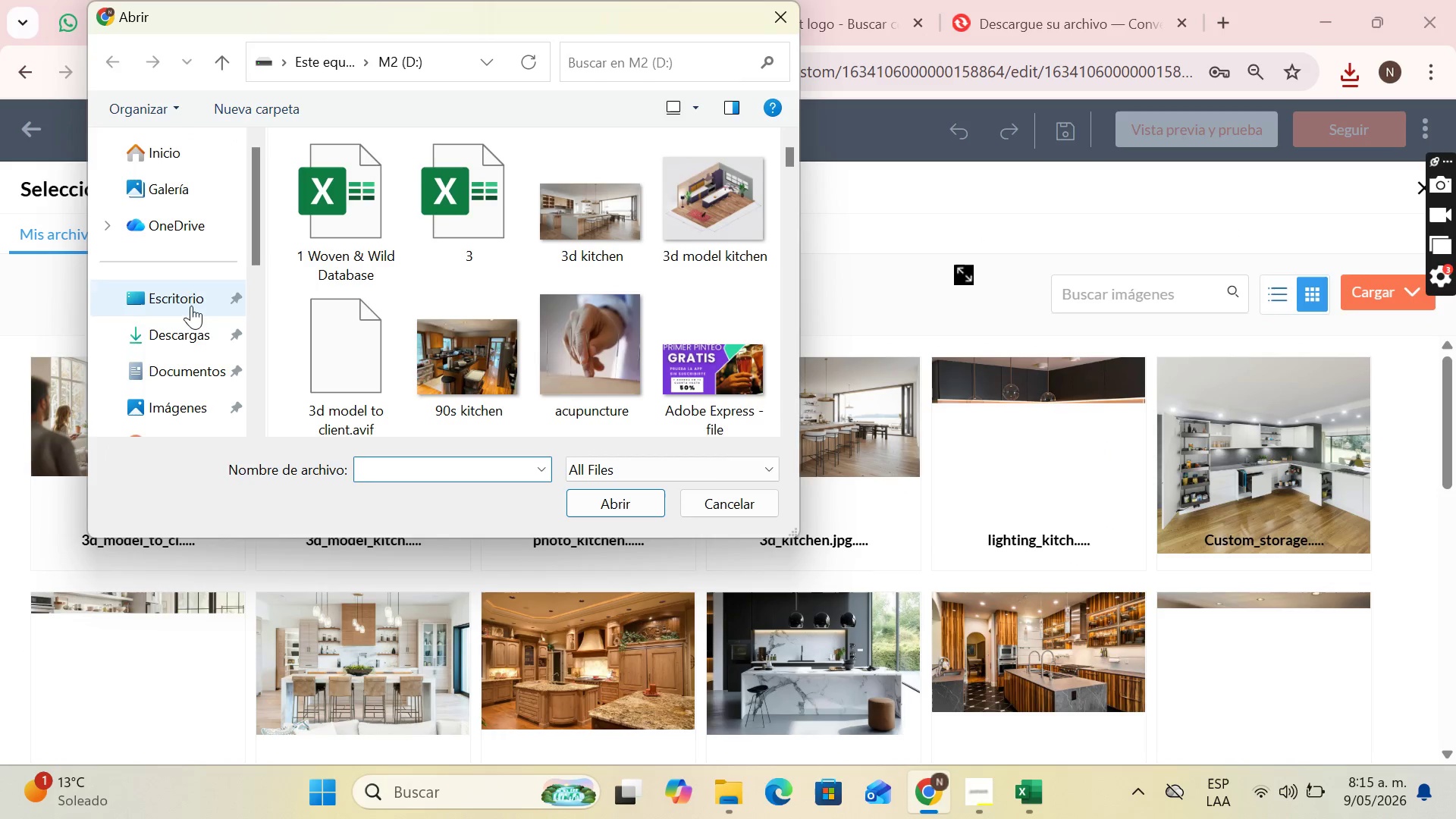 
left_click([176, 345])
 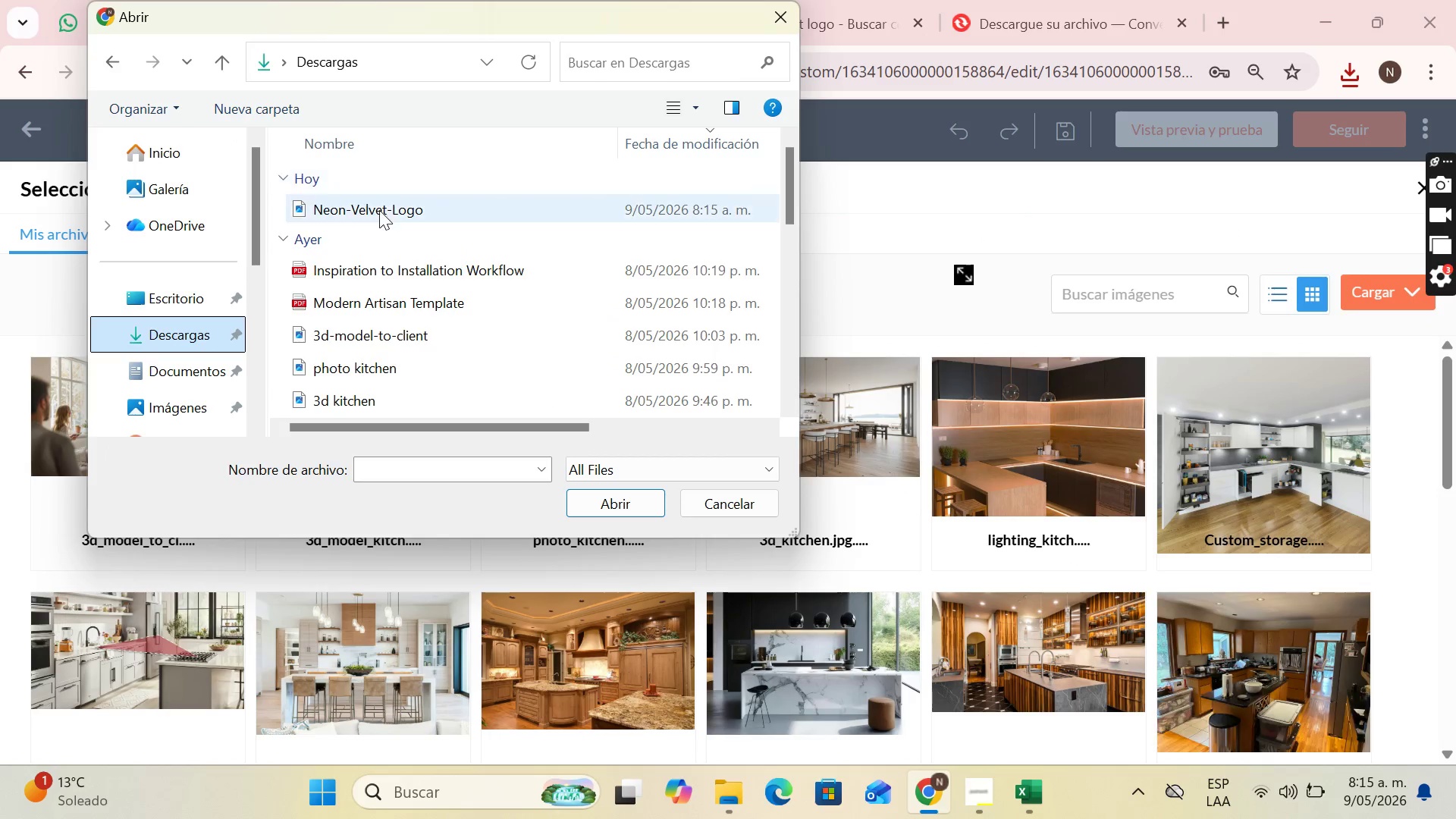 
left_click([378, 212])
 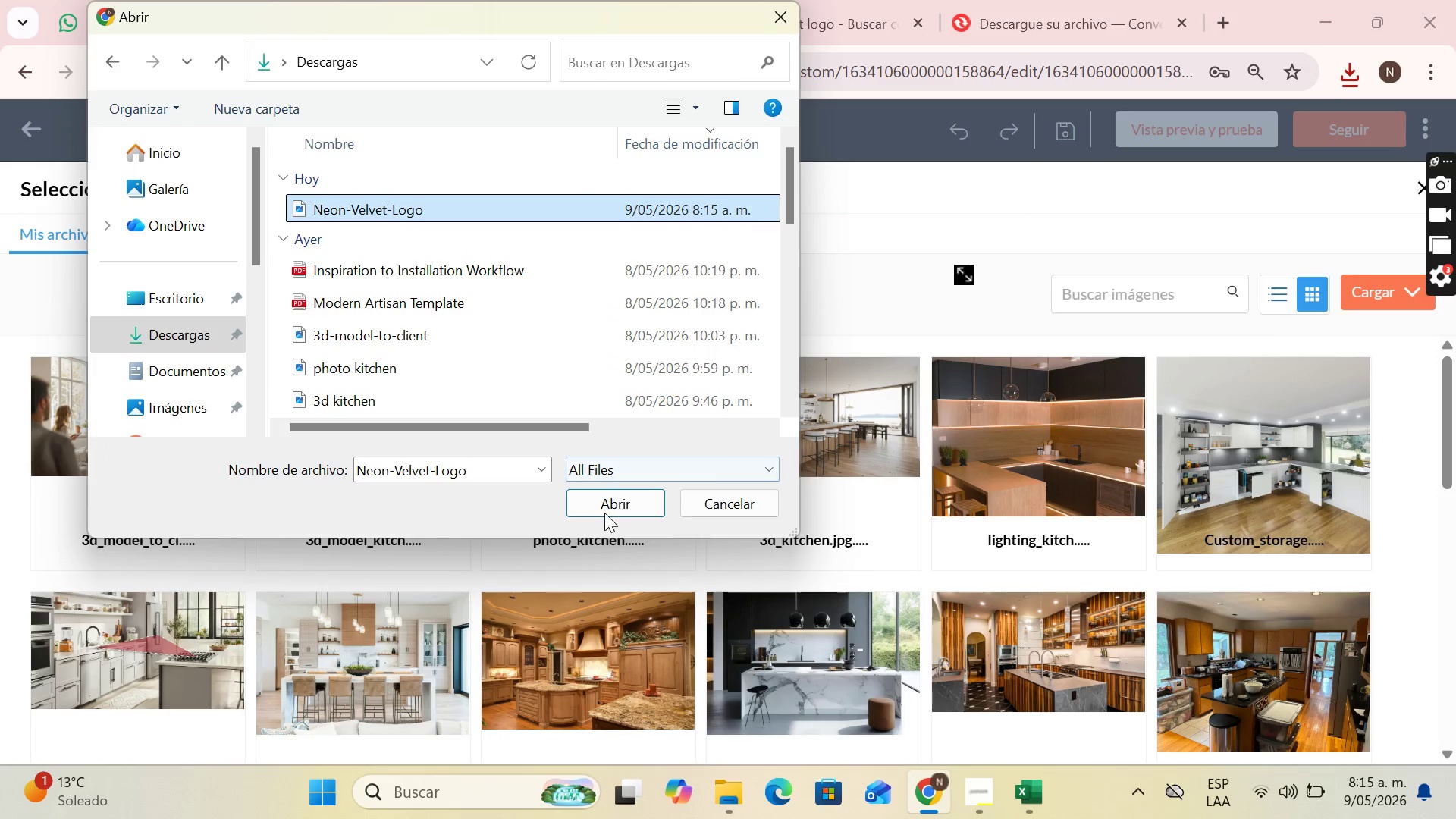 
left_click([603, 513])
 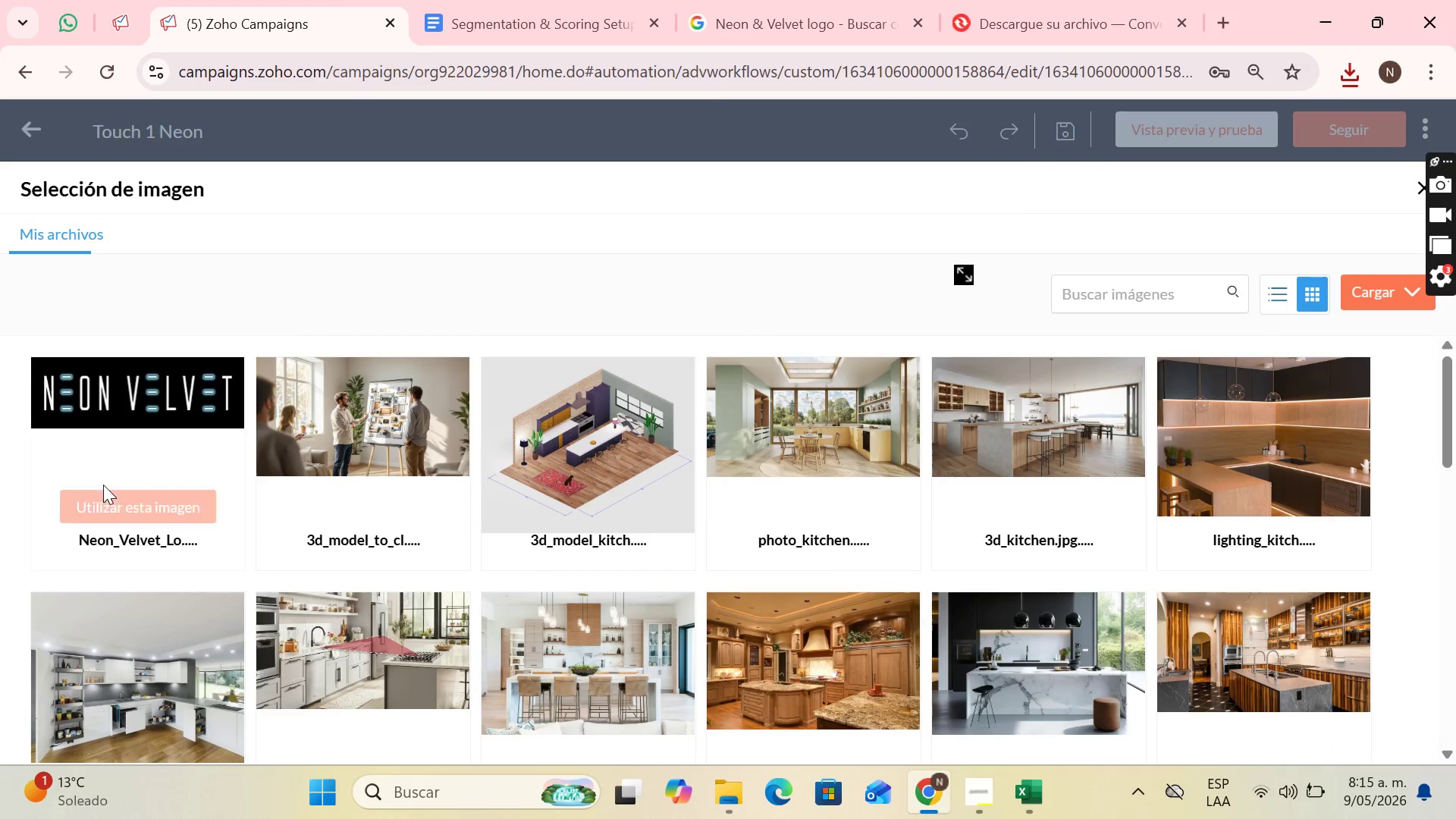 
left_click([110, 509])
 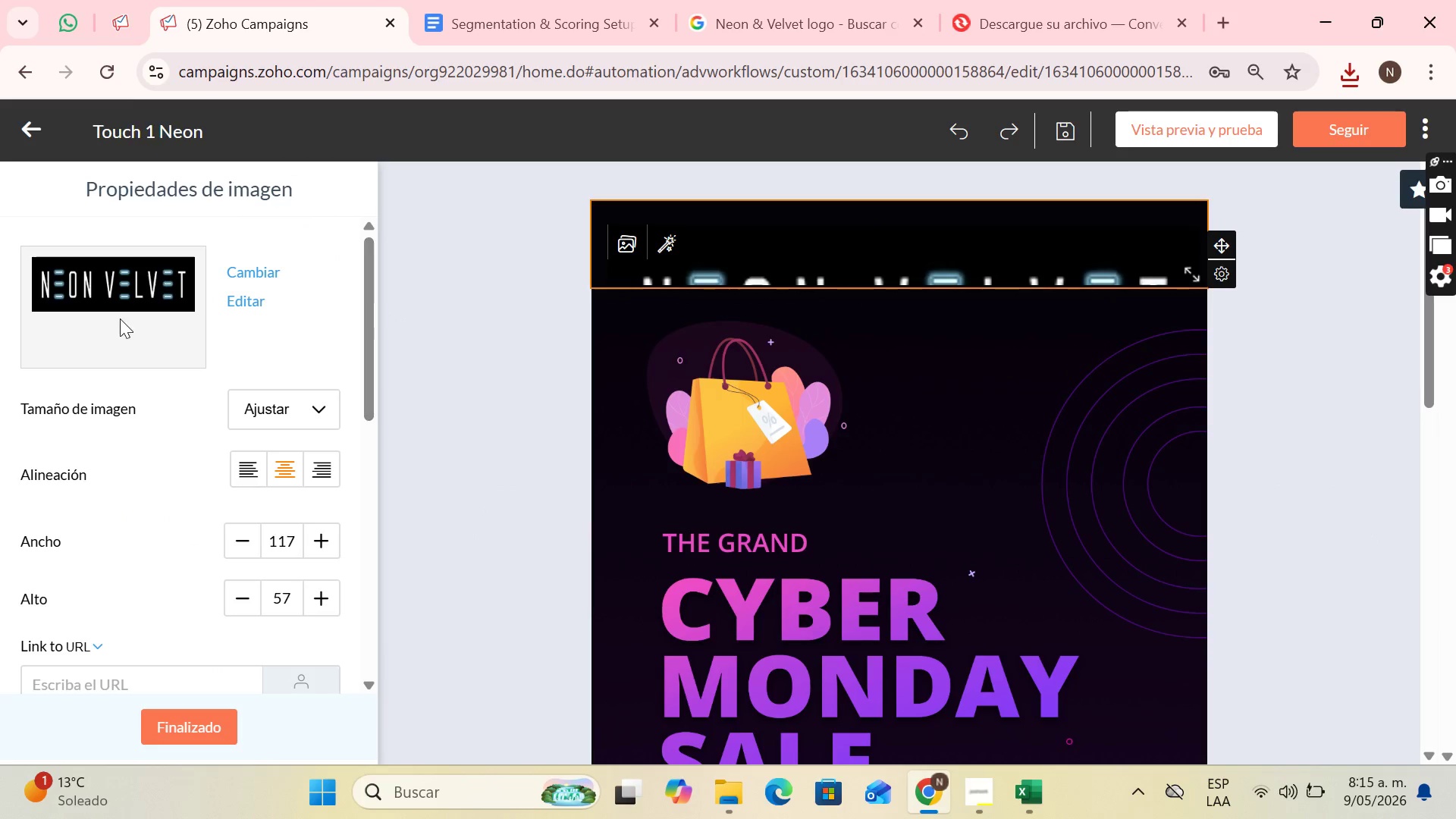 
left_click([297, 417])
 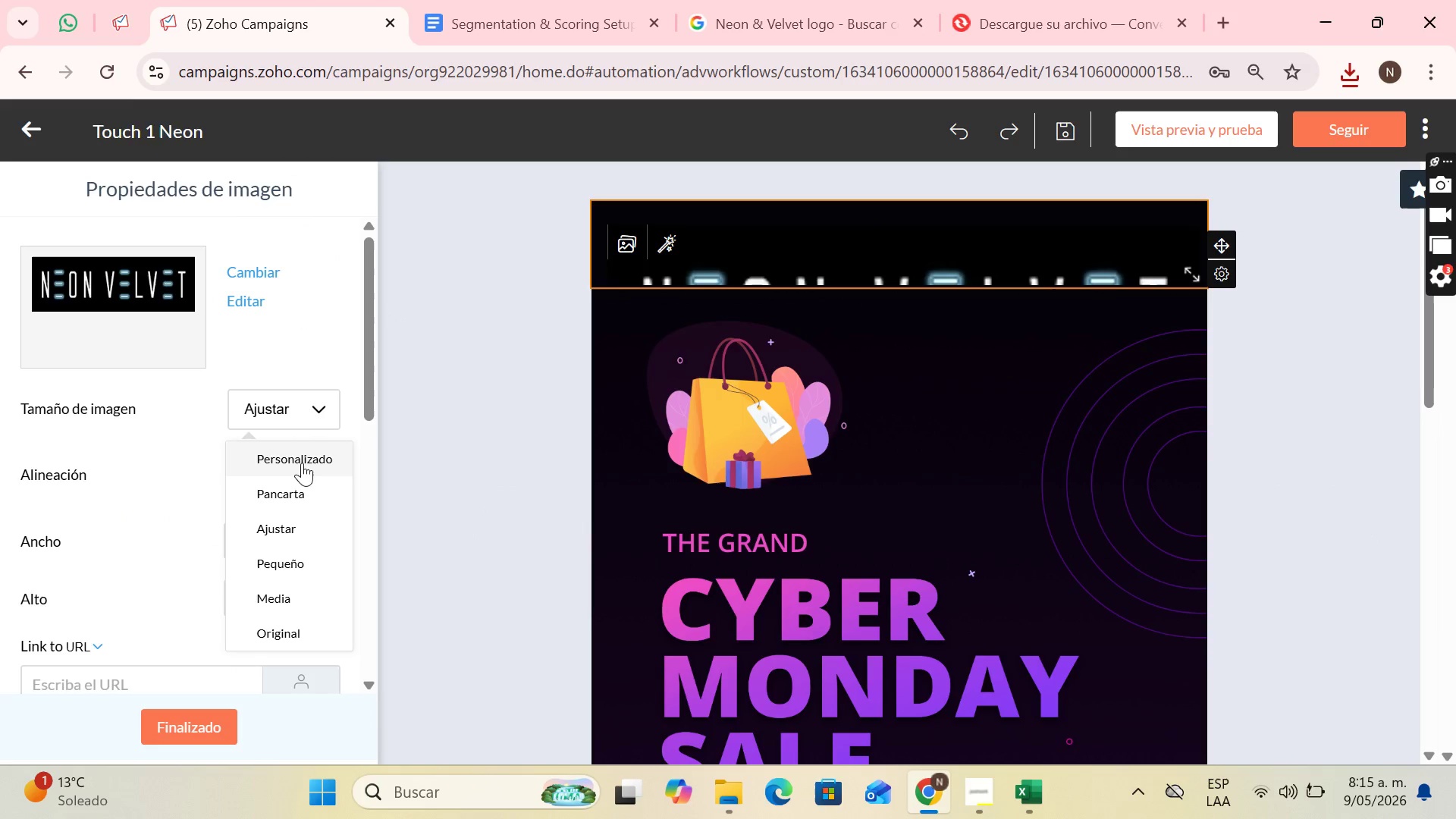 
left_click([302, 463])
 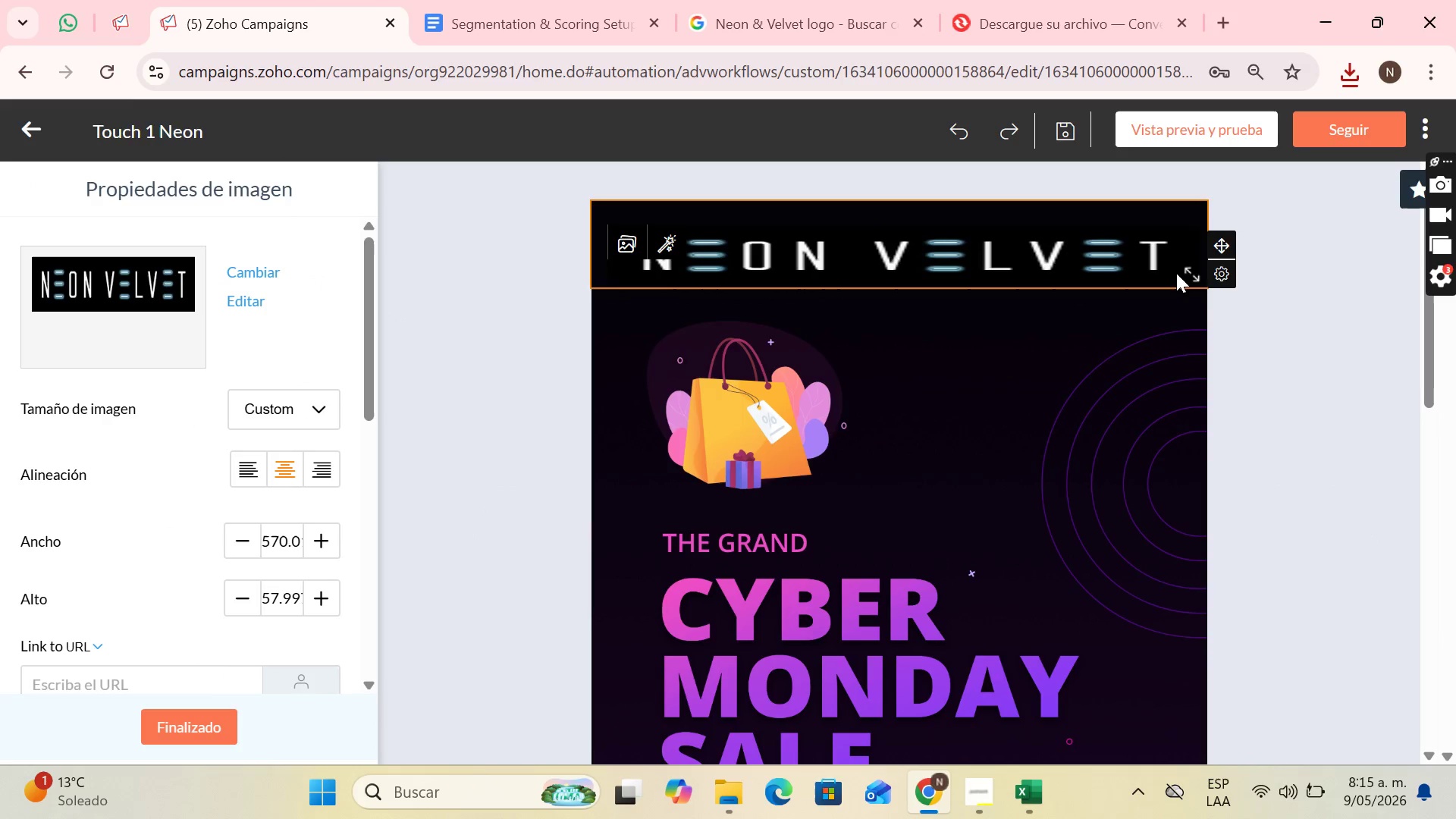 
left_click_drag(start_coordinate=[1188, 273], to_coordinate=[1053, 318])
 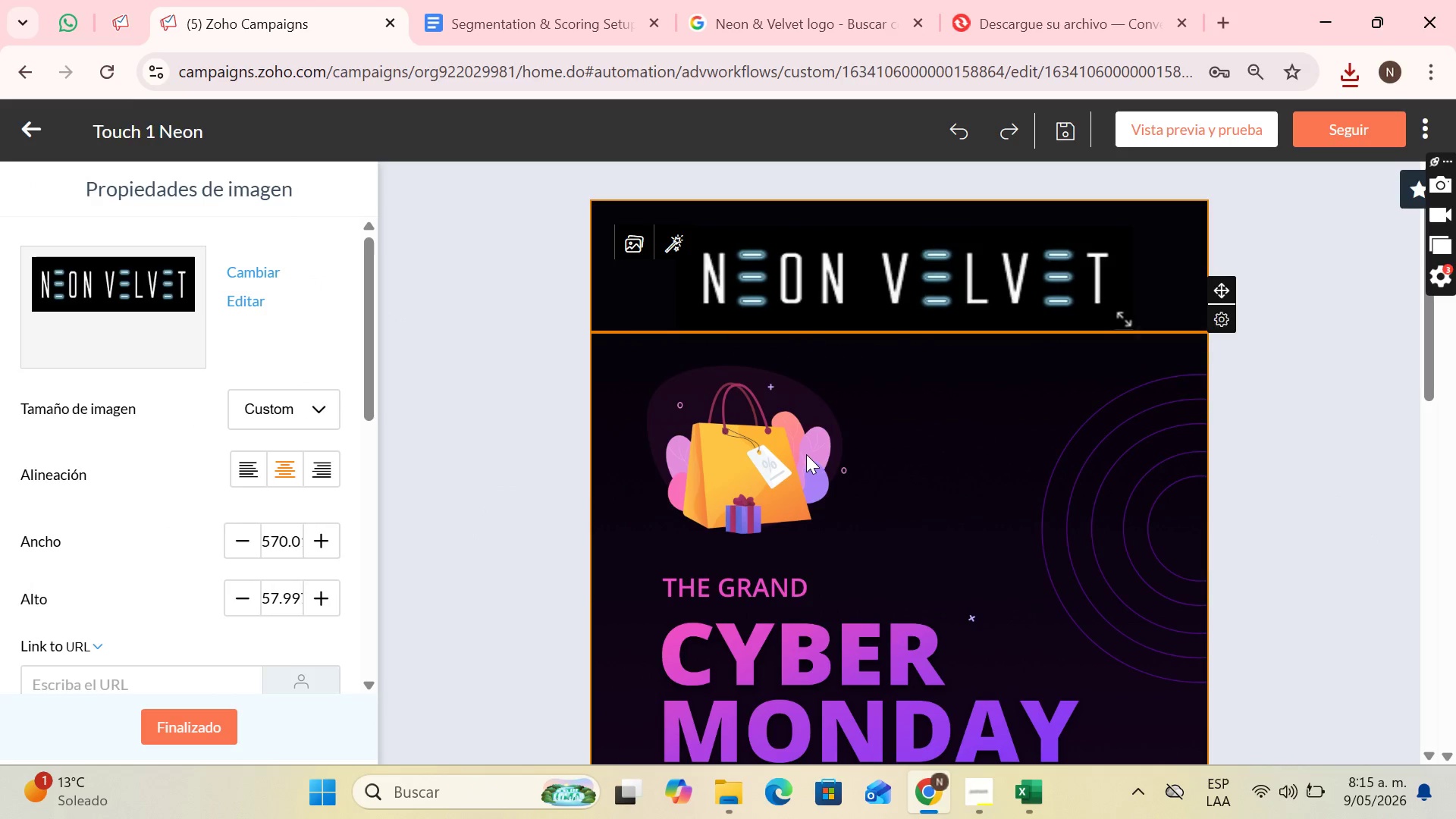 
left_click([806, 454])
 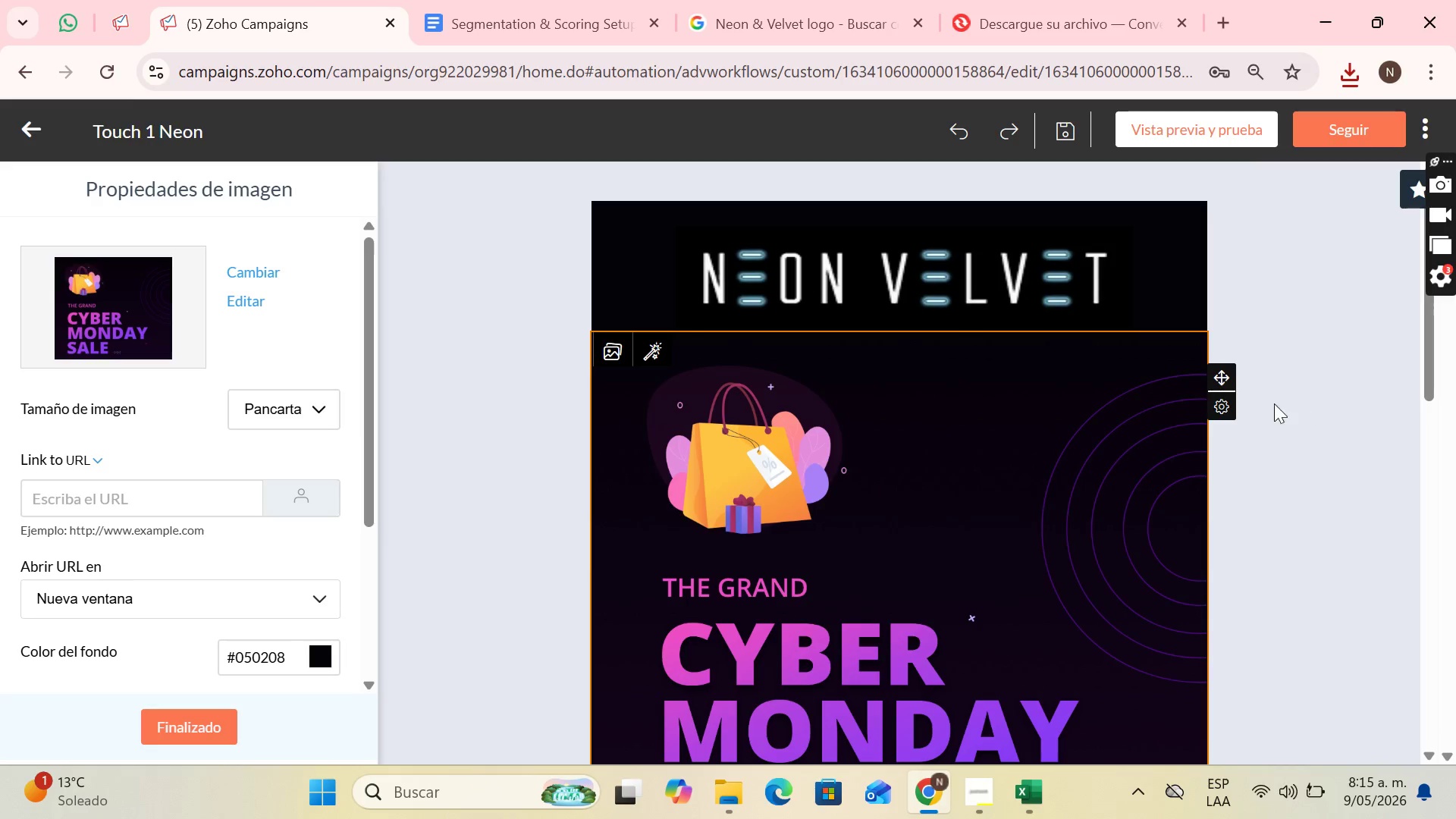 
scroll: coordinate [957, 444], scroll_direction: down, amount: 2.0
 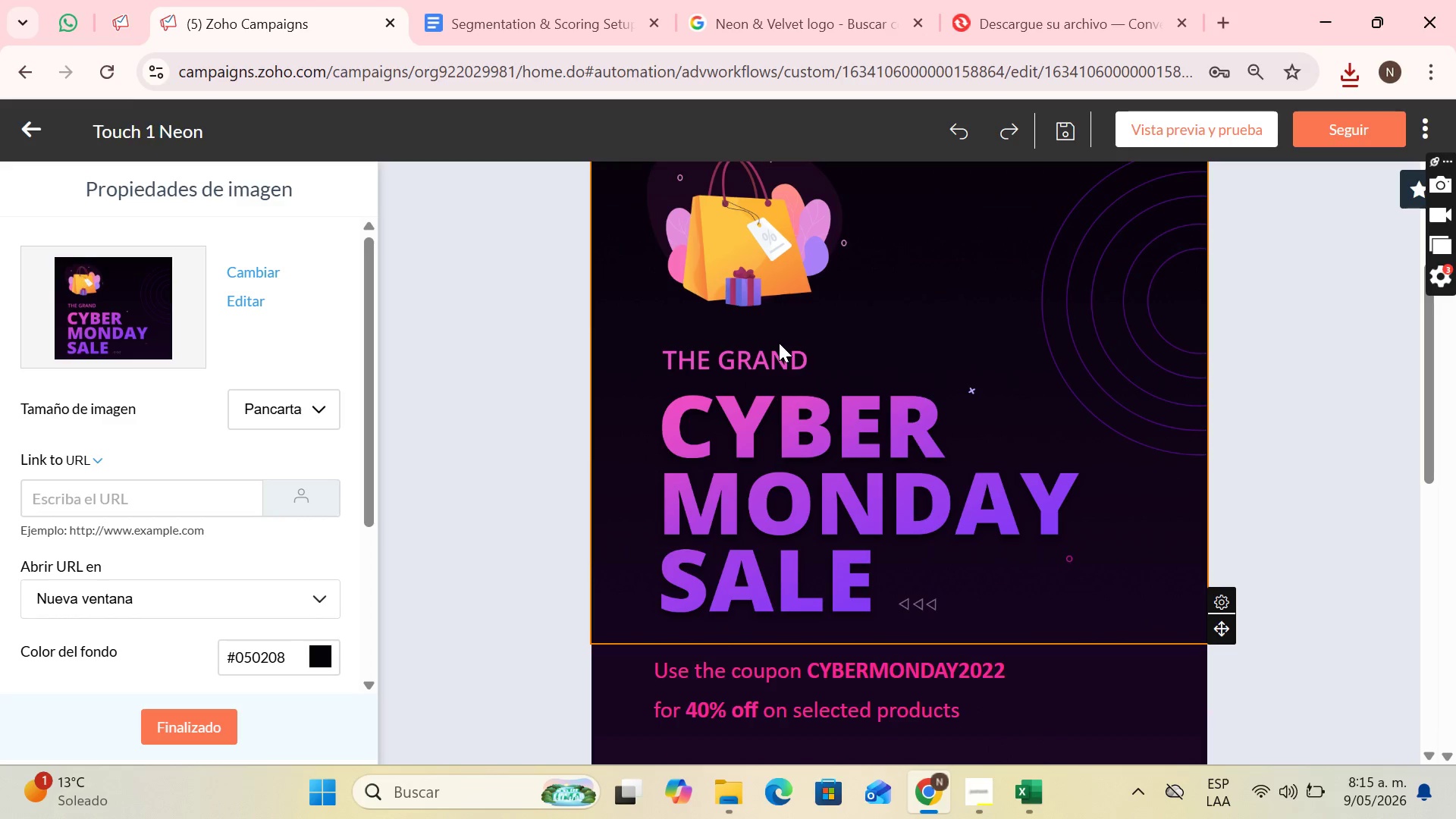 
left_click([777, 359])
 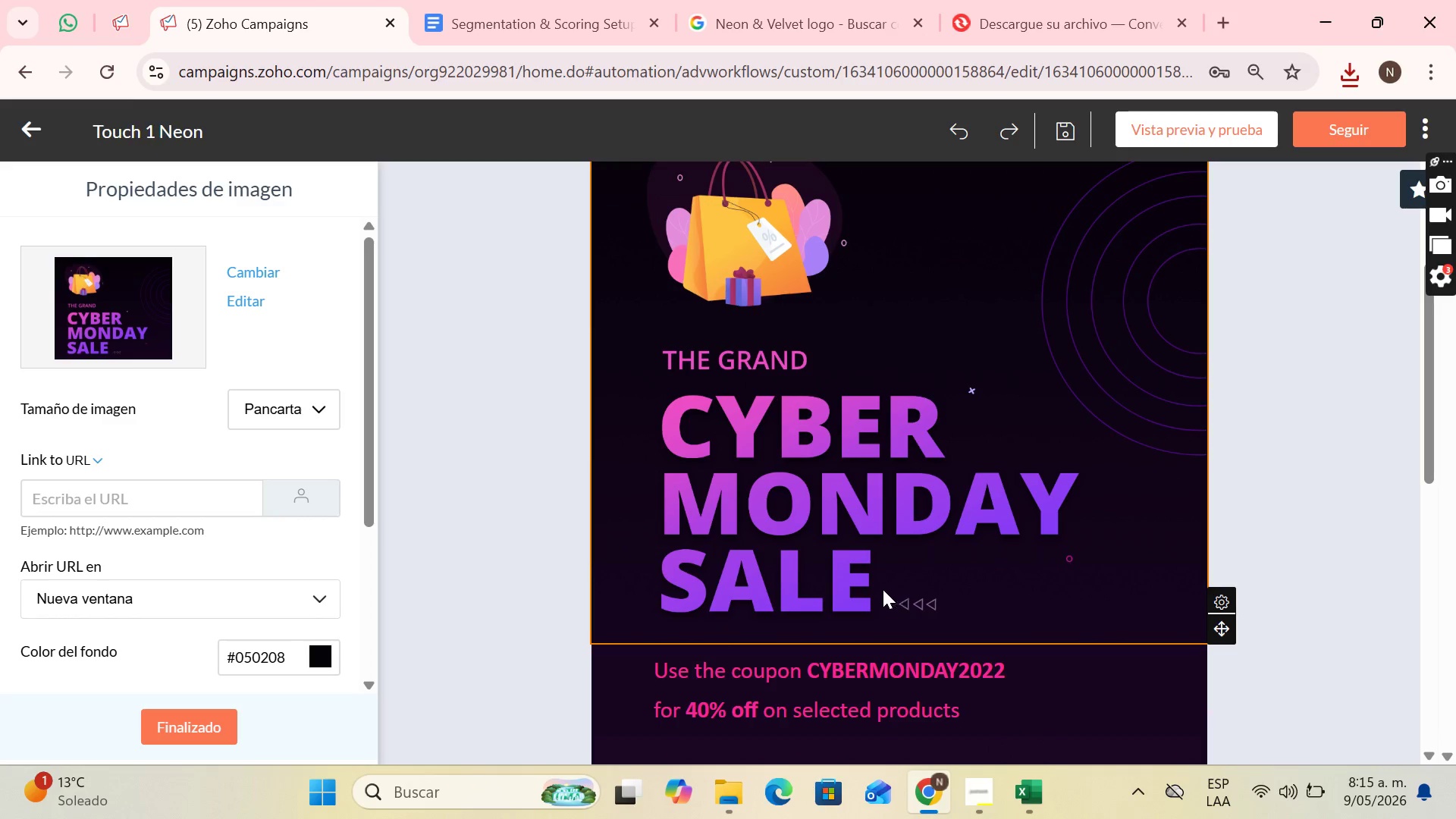 
left_click([858, 589])
 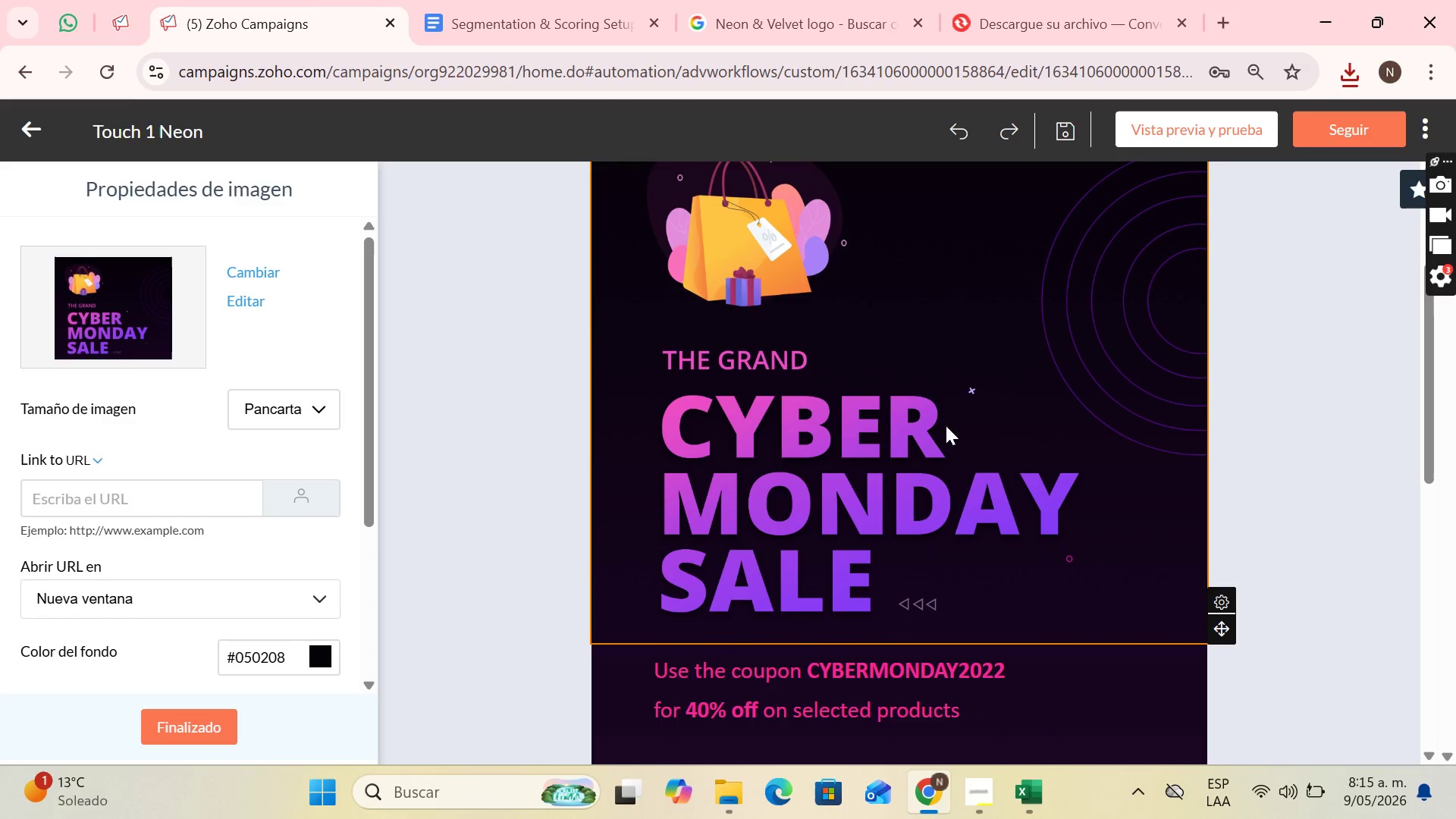 
scroll: coordinate [844, 423], scroll_direction: up, amount: 2.0
 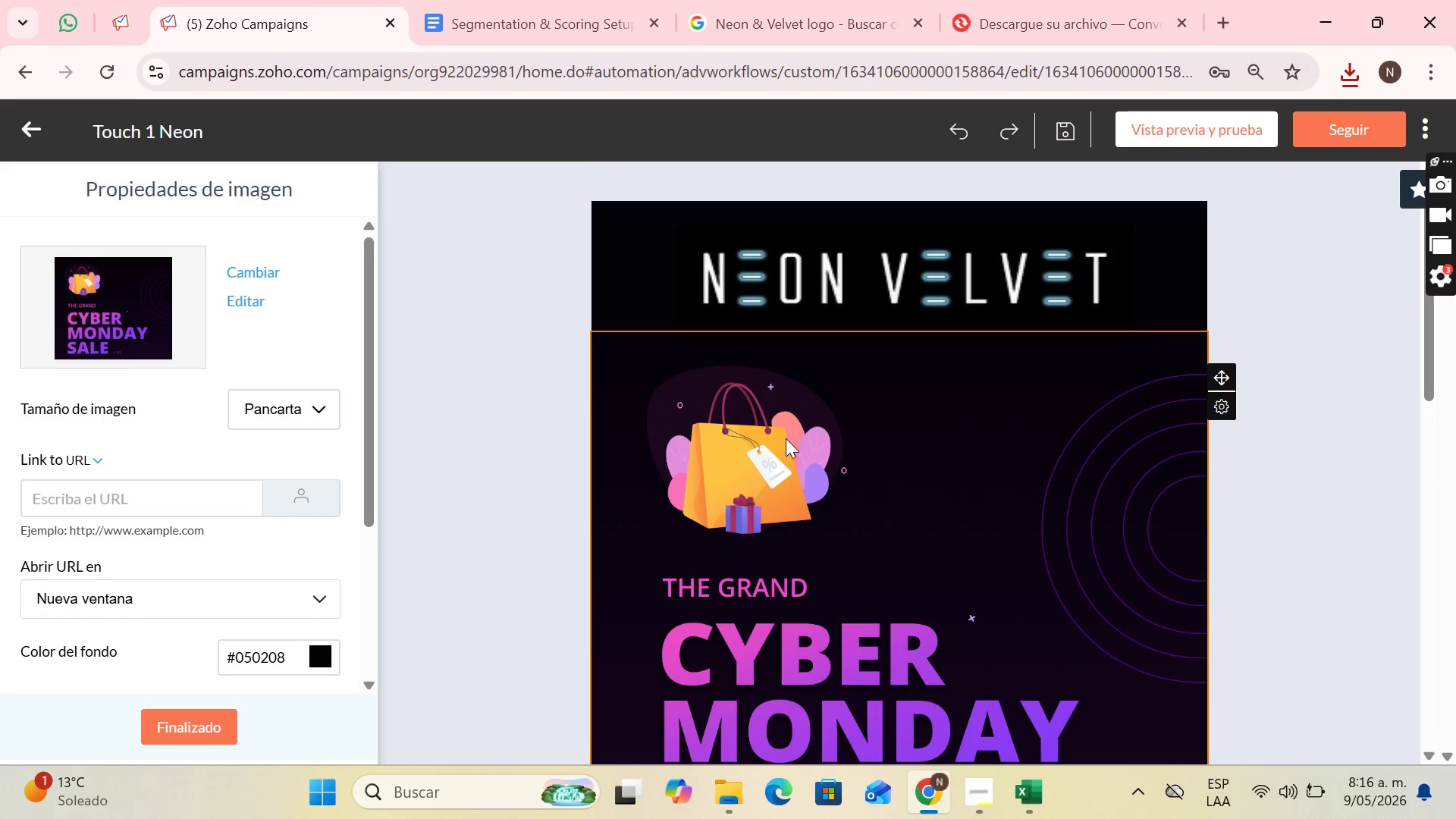 
left_click([780, 416])
 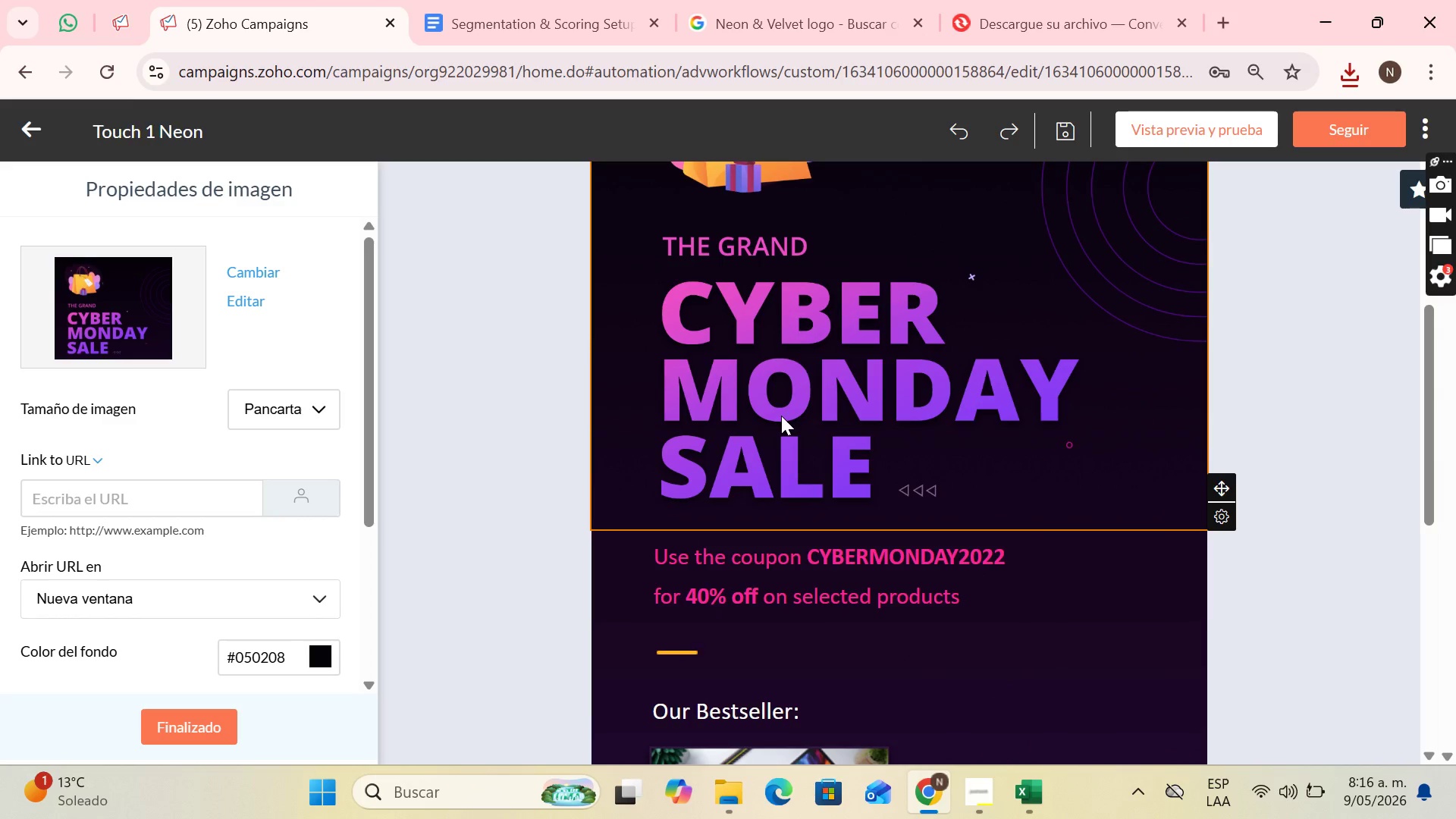 
scroll: coordinate [781, 442], scroll_direction: down, amount: 3.0
 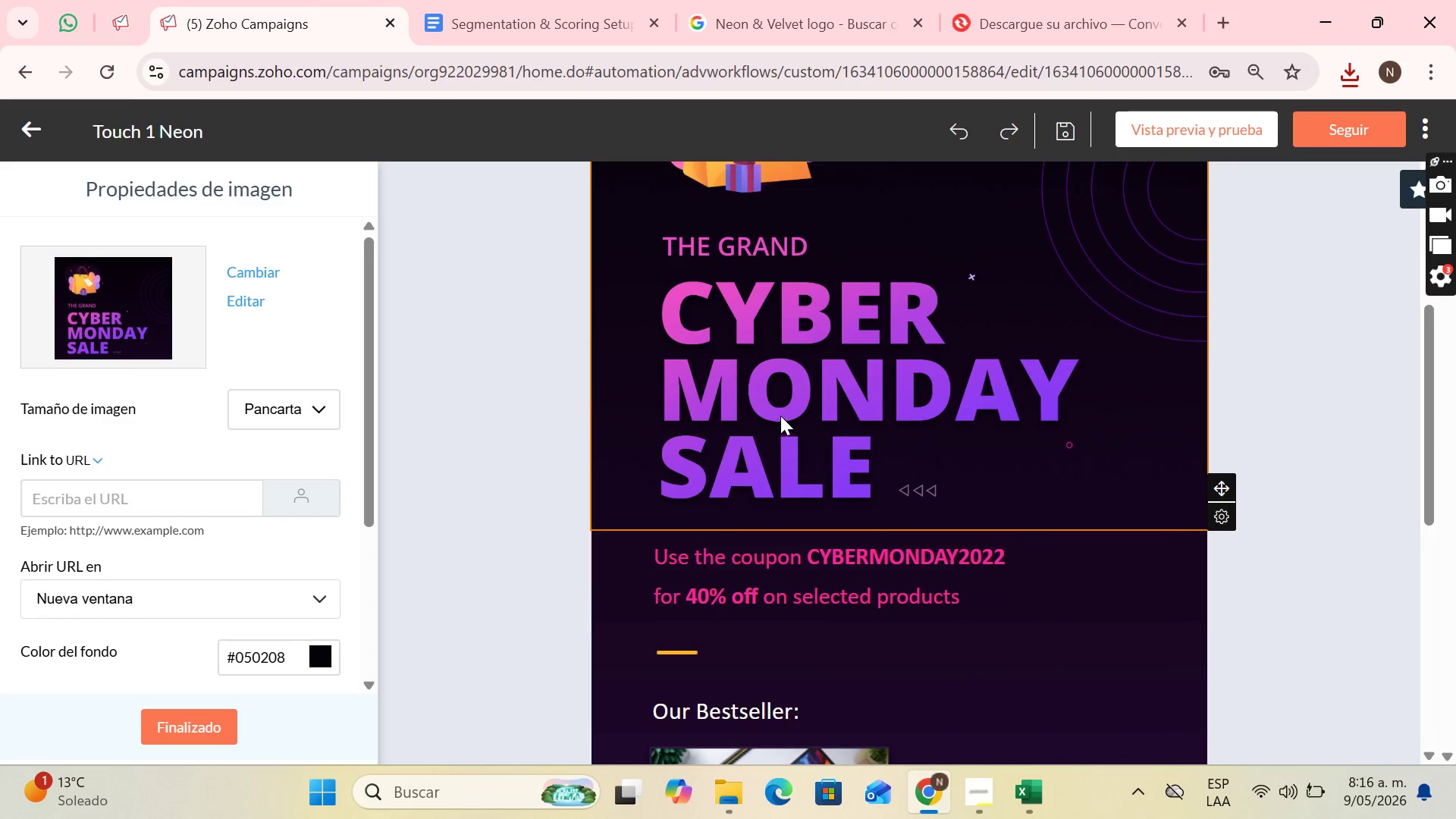 
left_click_drag(start_coordinate=[781, 416], to_coordinate=[783, 421])
 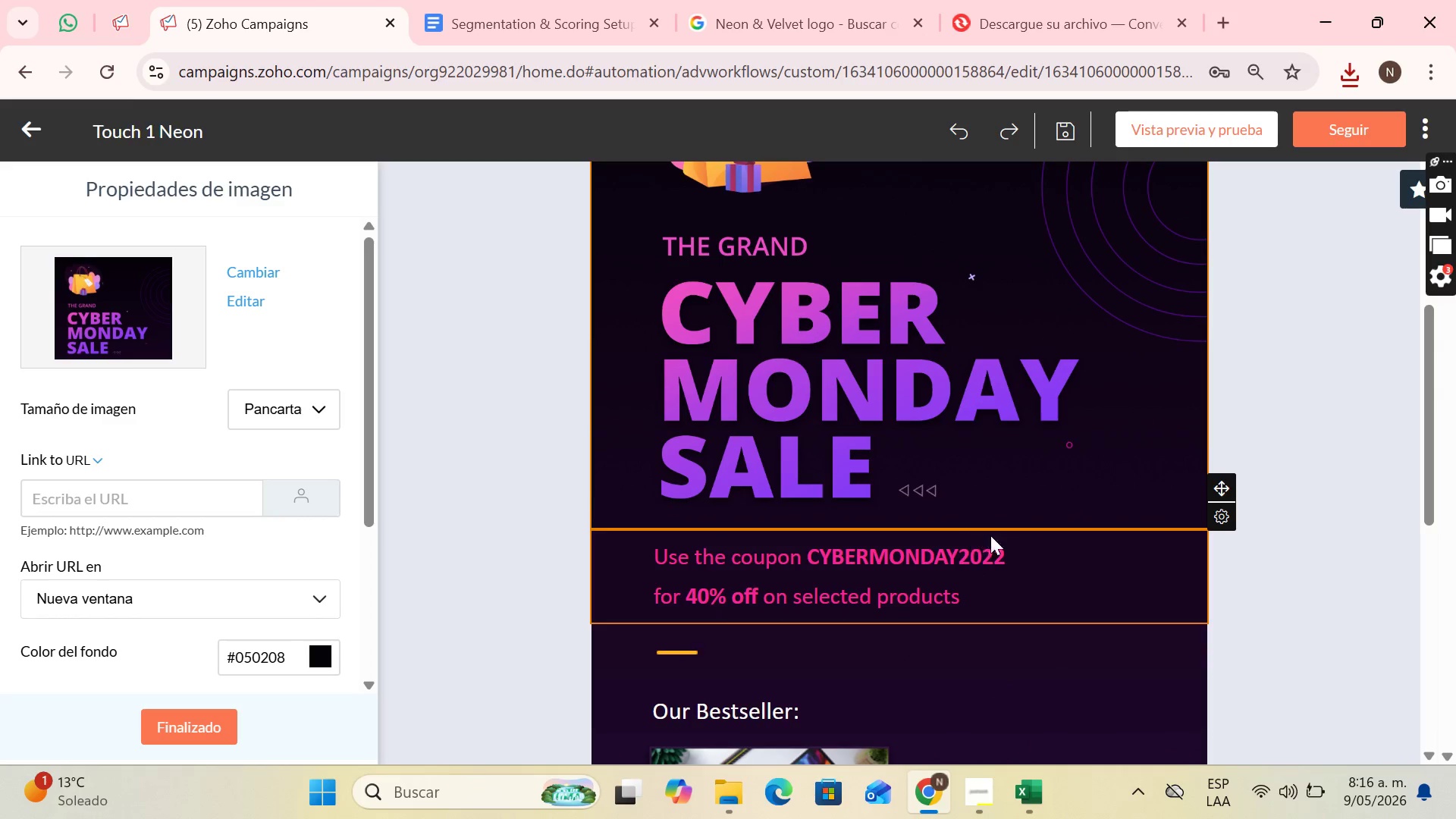 
scroll: coordinate [999, 587], scroll_direction: none, amount: 0.0
 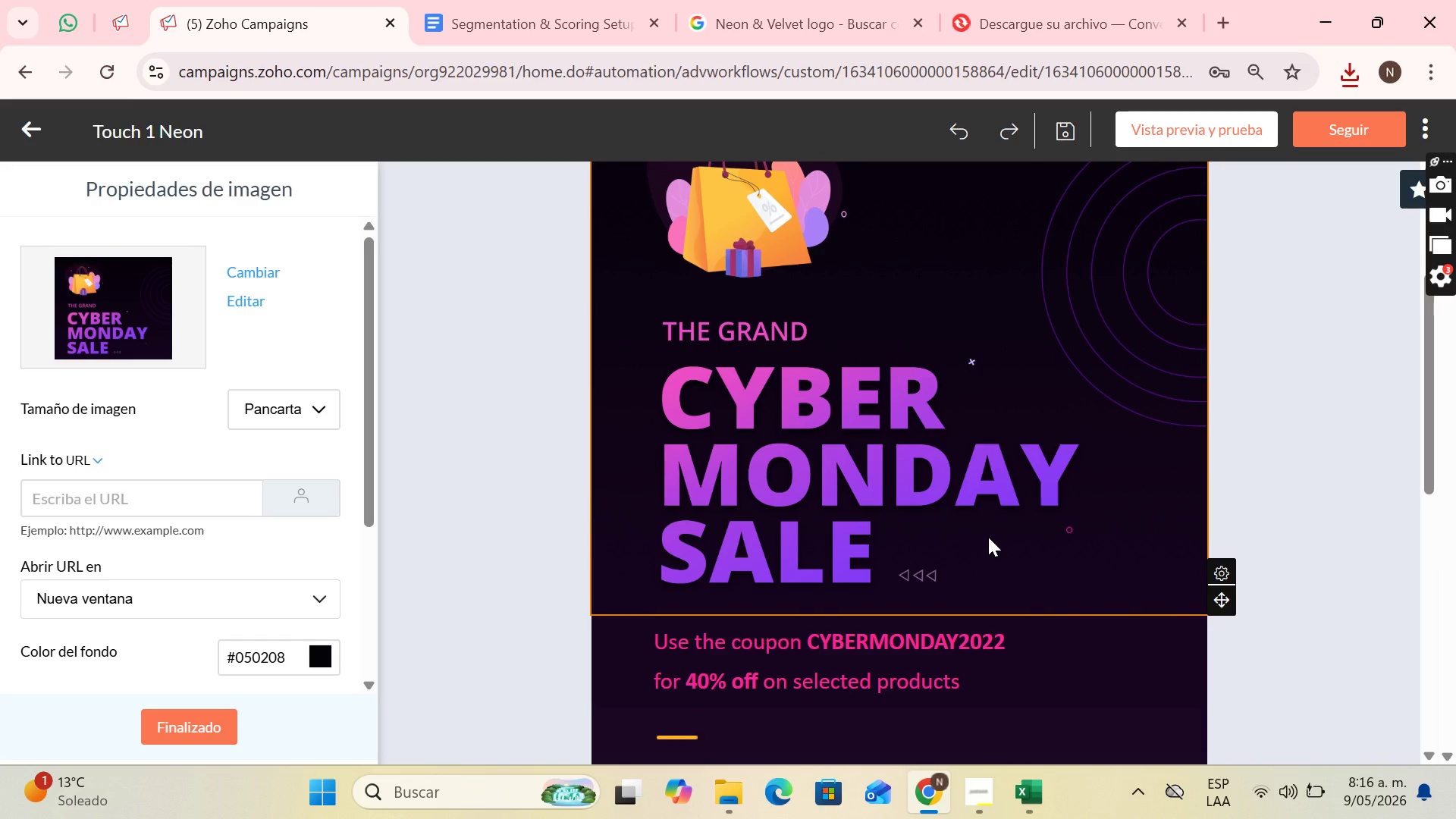 
wait(6.92)
 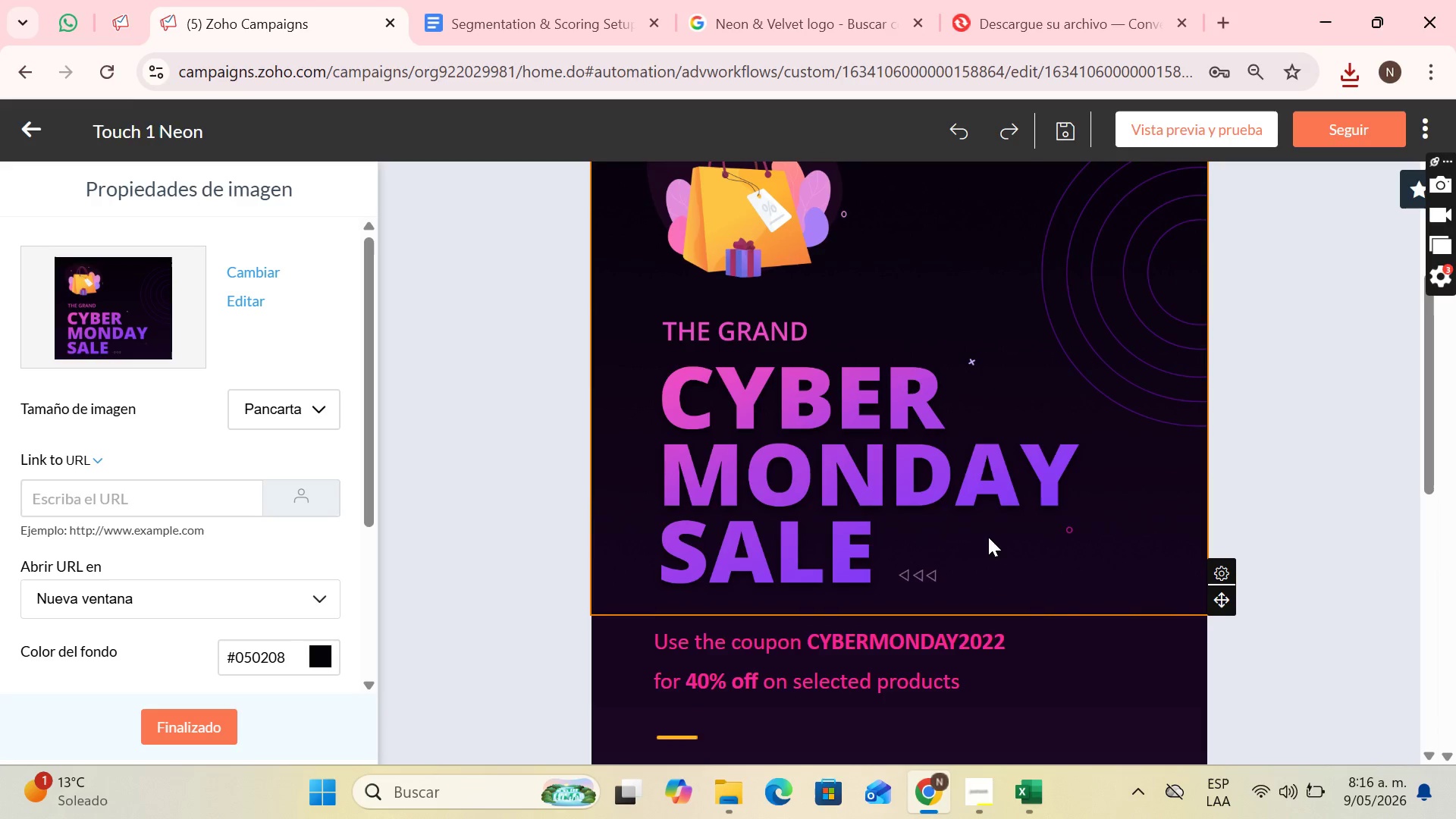 
left_click([906, 679])
 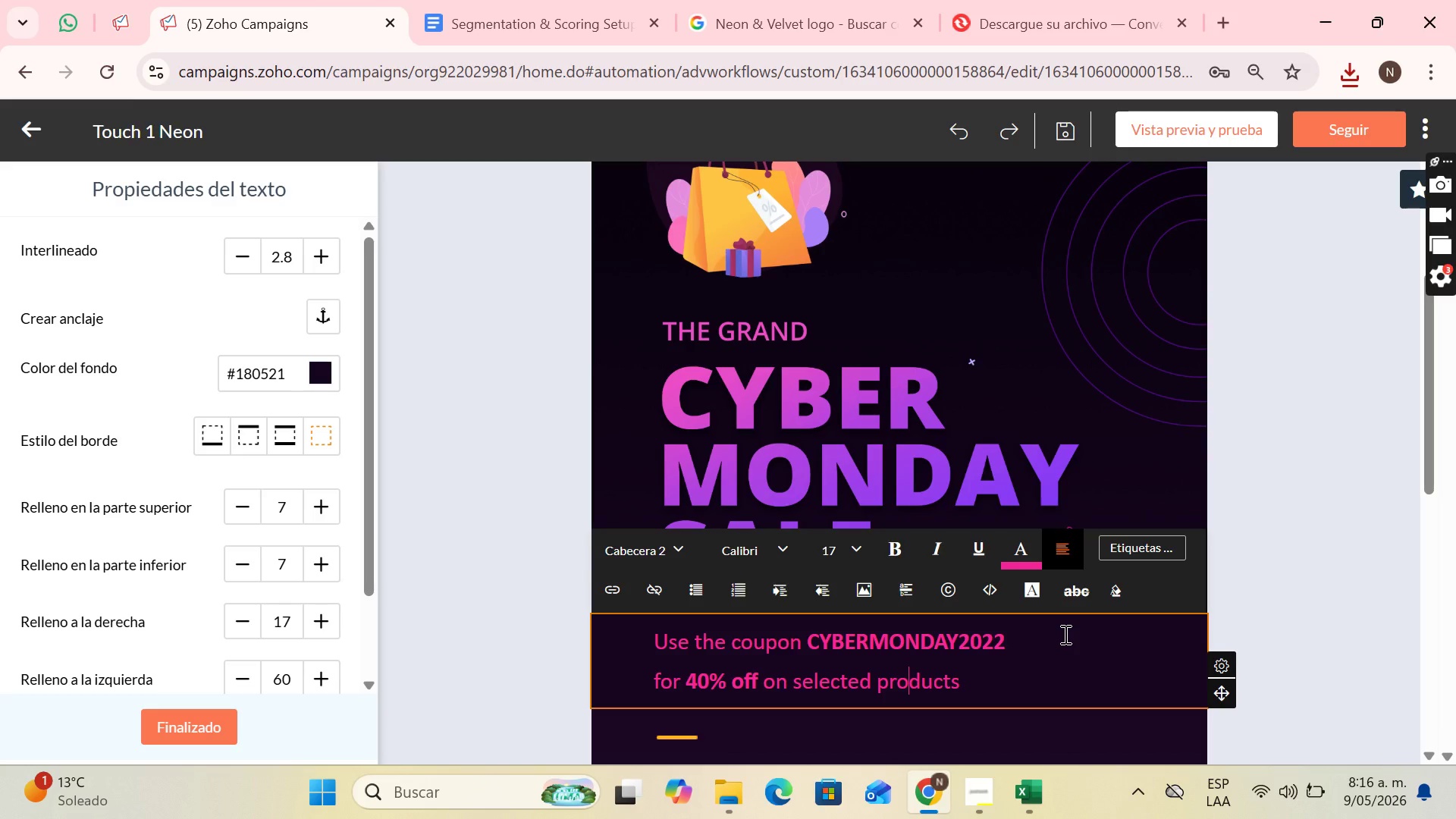 
scroll: coordinate [634, 306], scroll_direction: up, amount: 2.0
 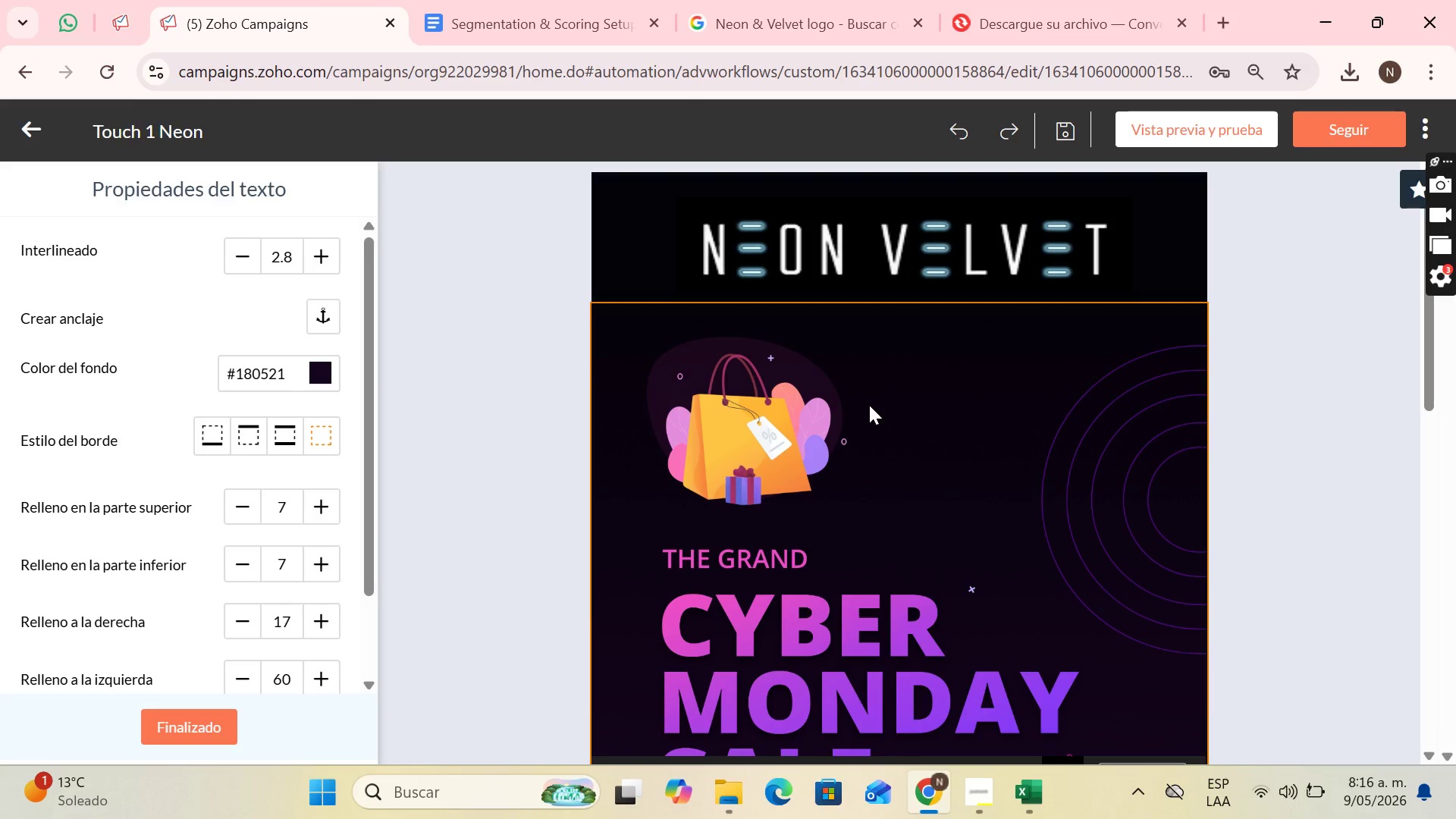 
wait(23.89)
 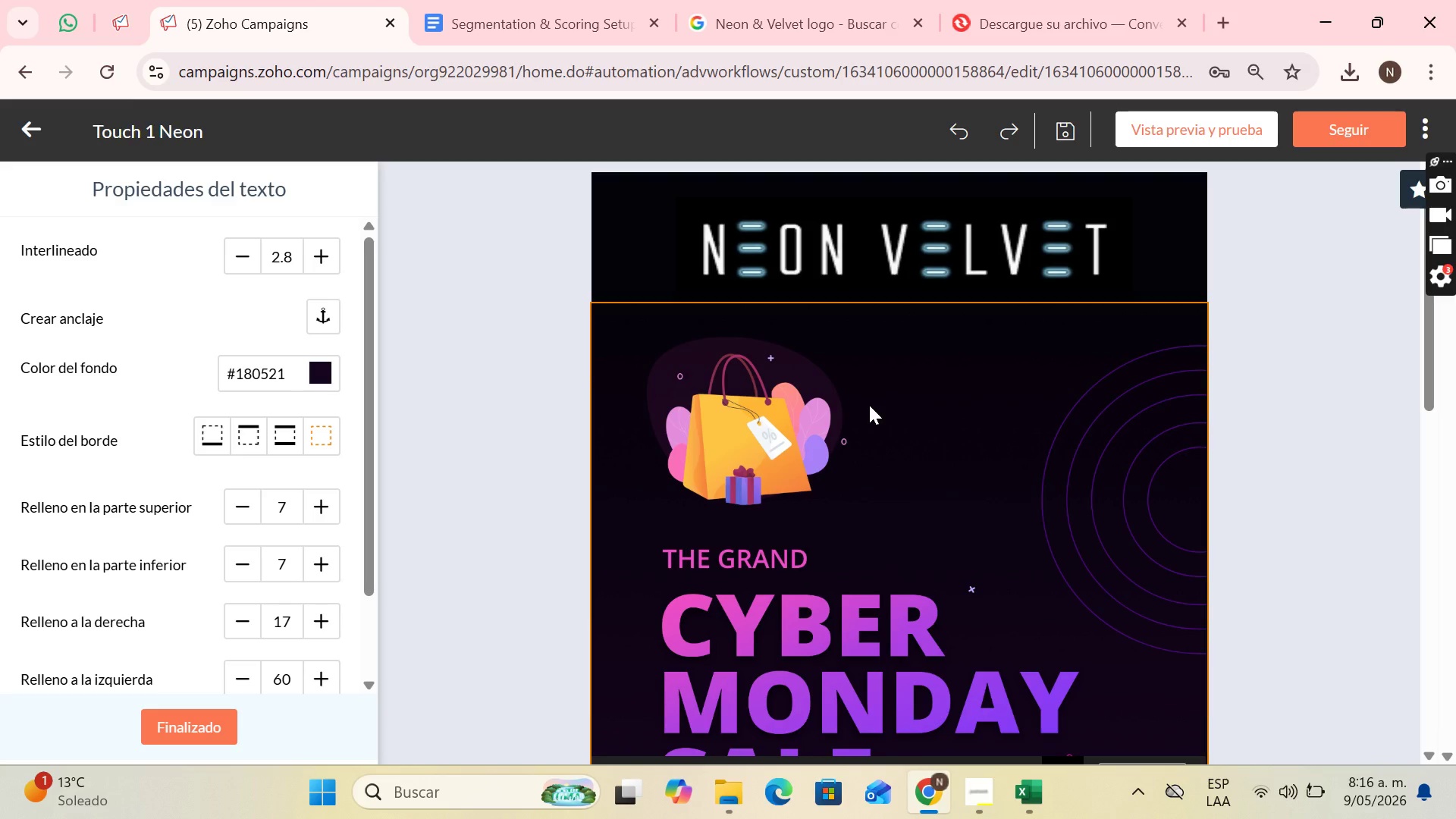 
left_click([843, 0])
 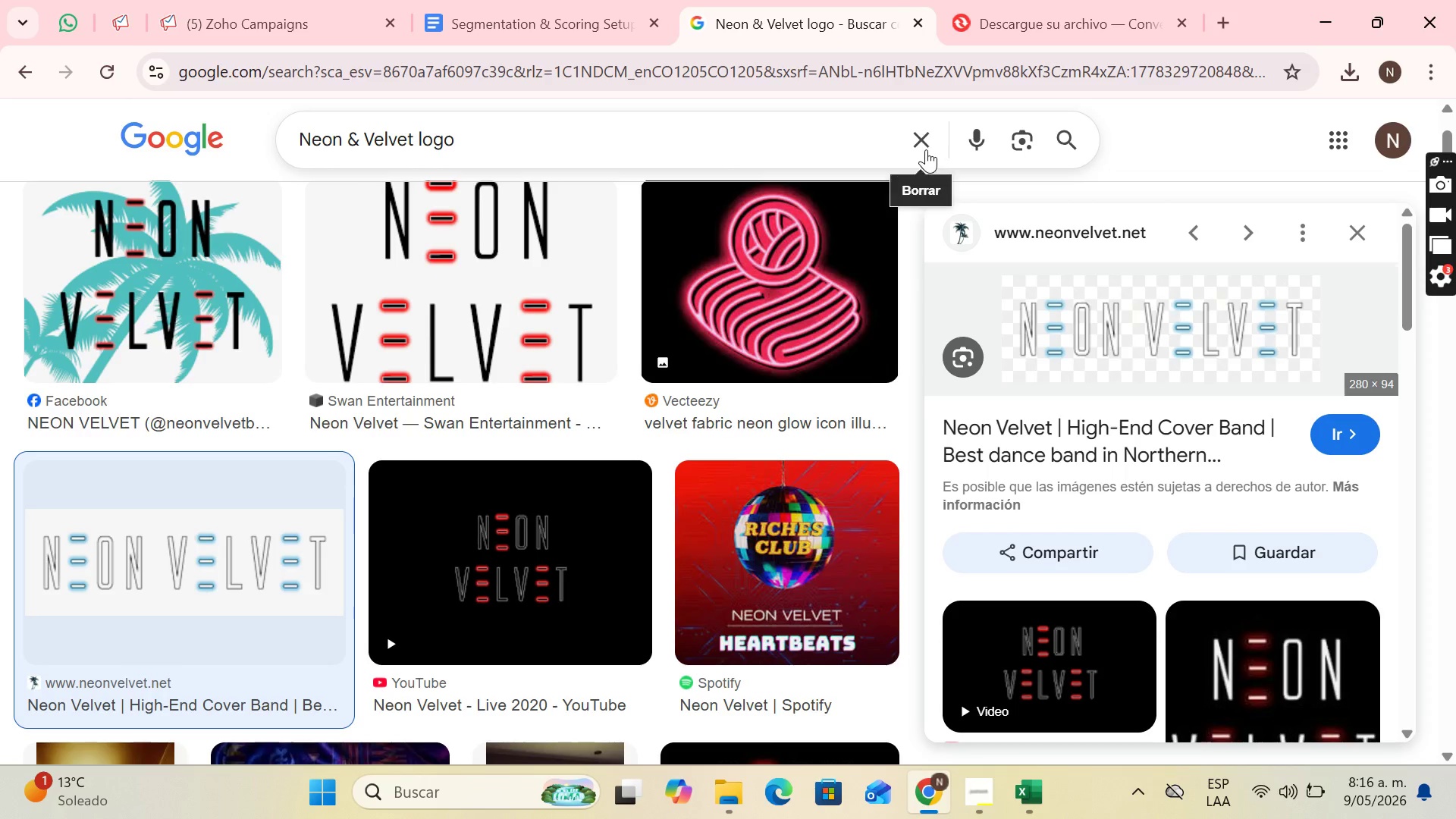 
left_click([923, 149])
 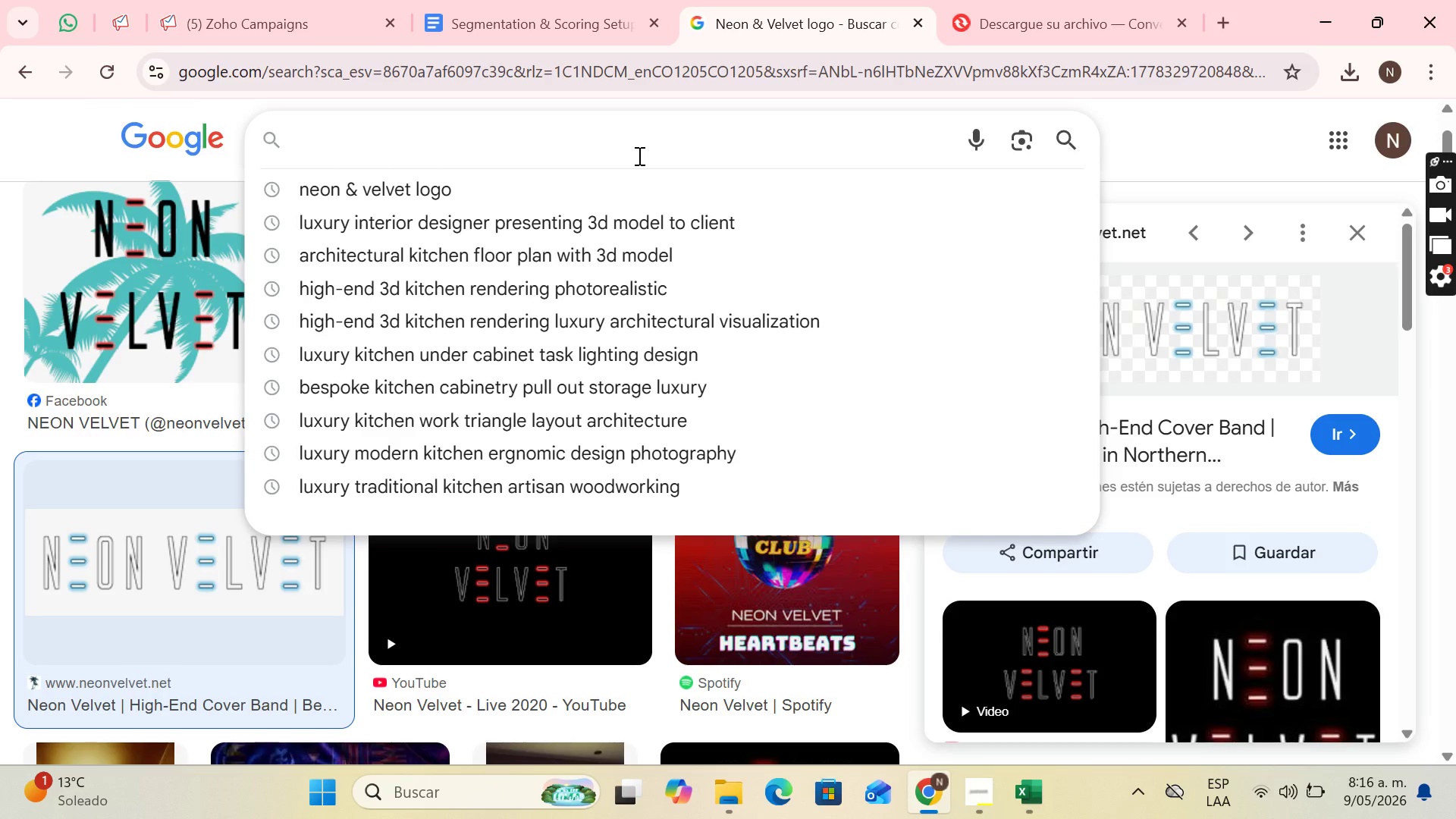 
wait(21.8)
 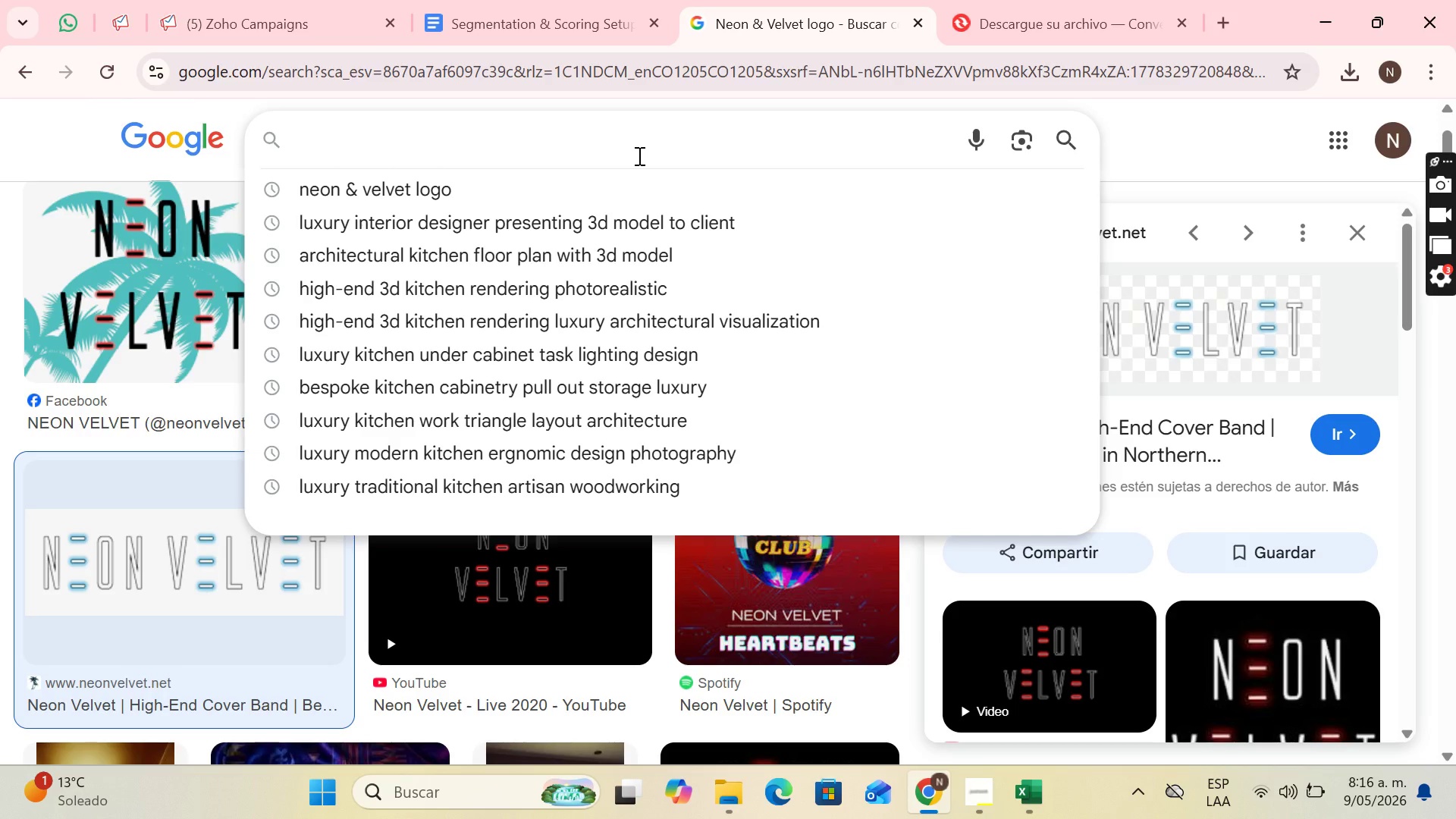 
left_click([285, 0])
 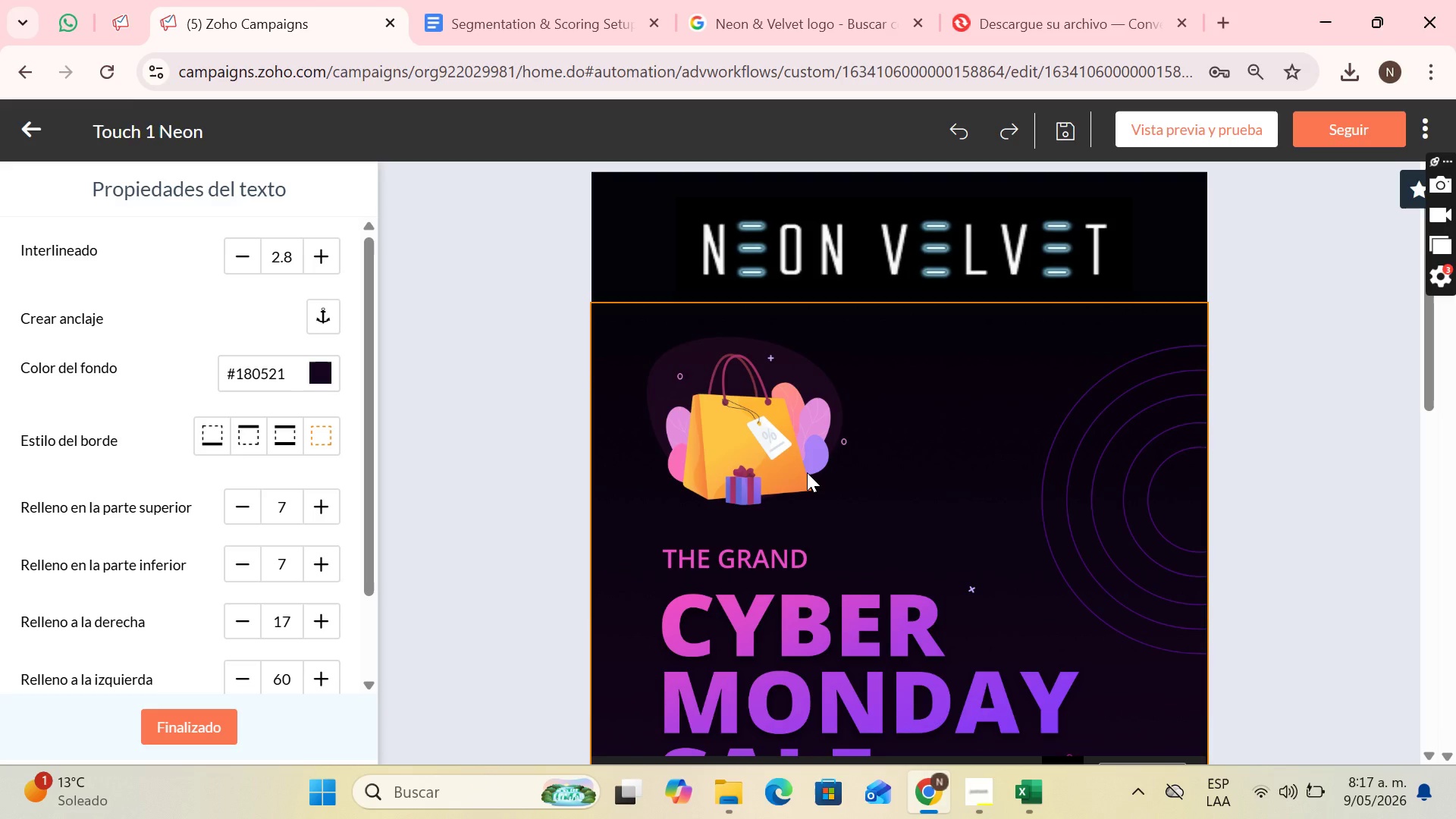 
wait(7.27)
 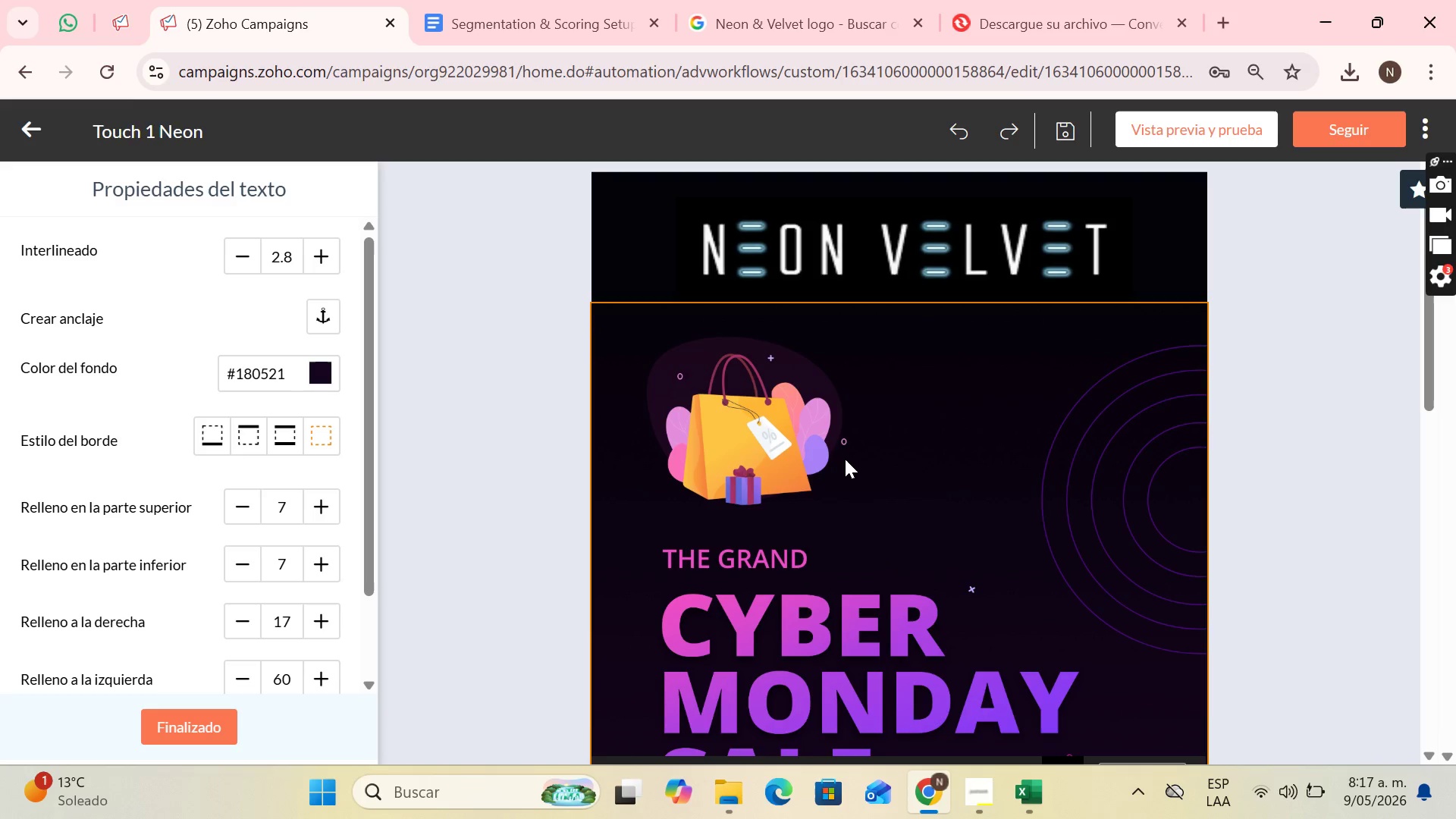 
scroll: coordinate [795, 506], scroll_direction: down, amount: 4.0
 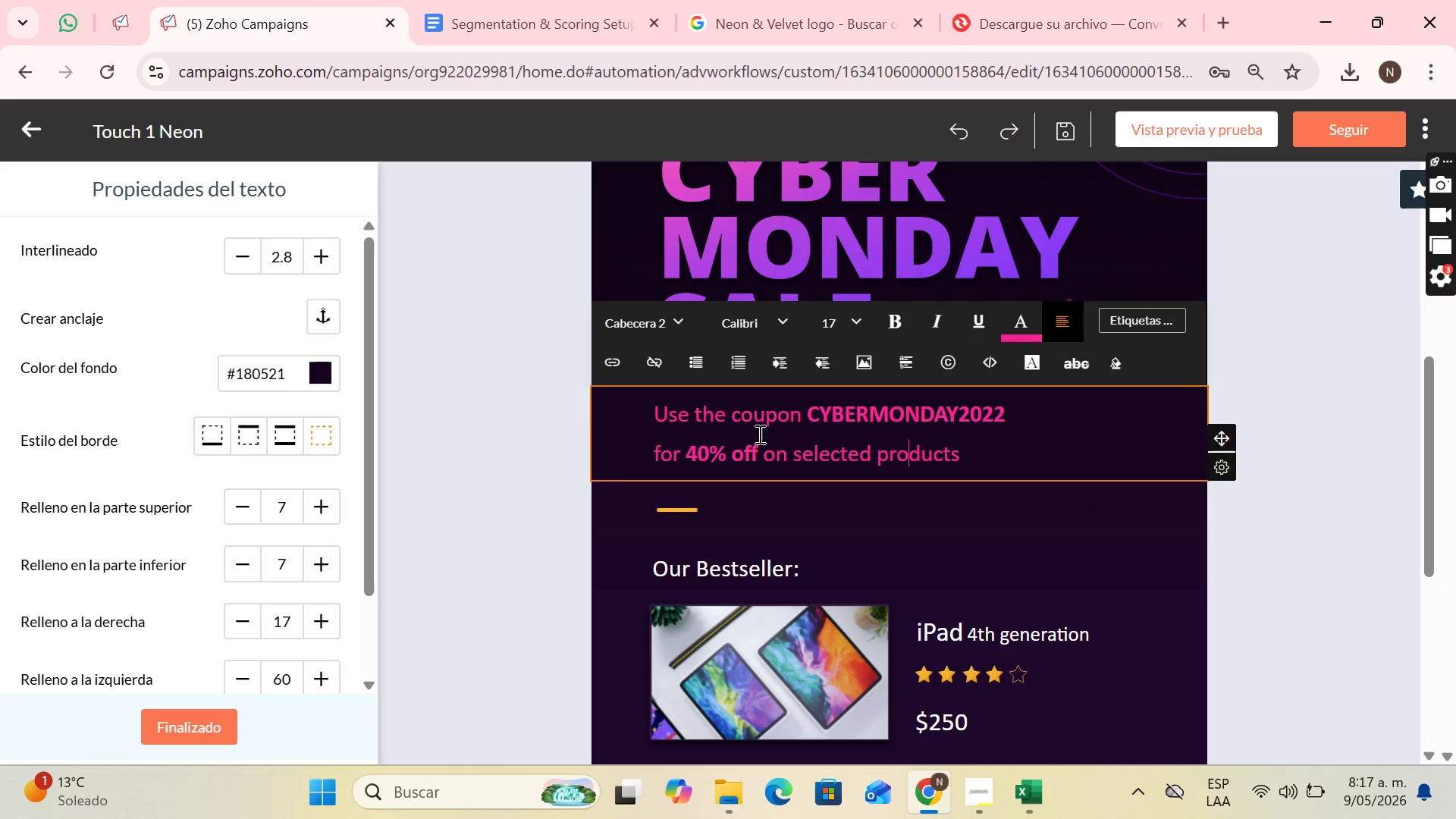 
left_click([762, 431])
 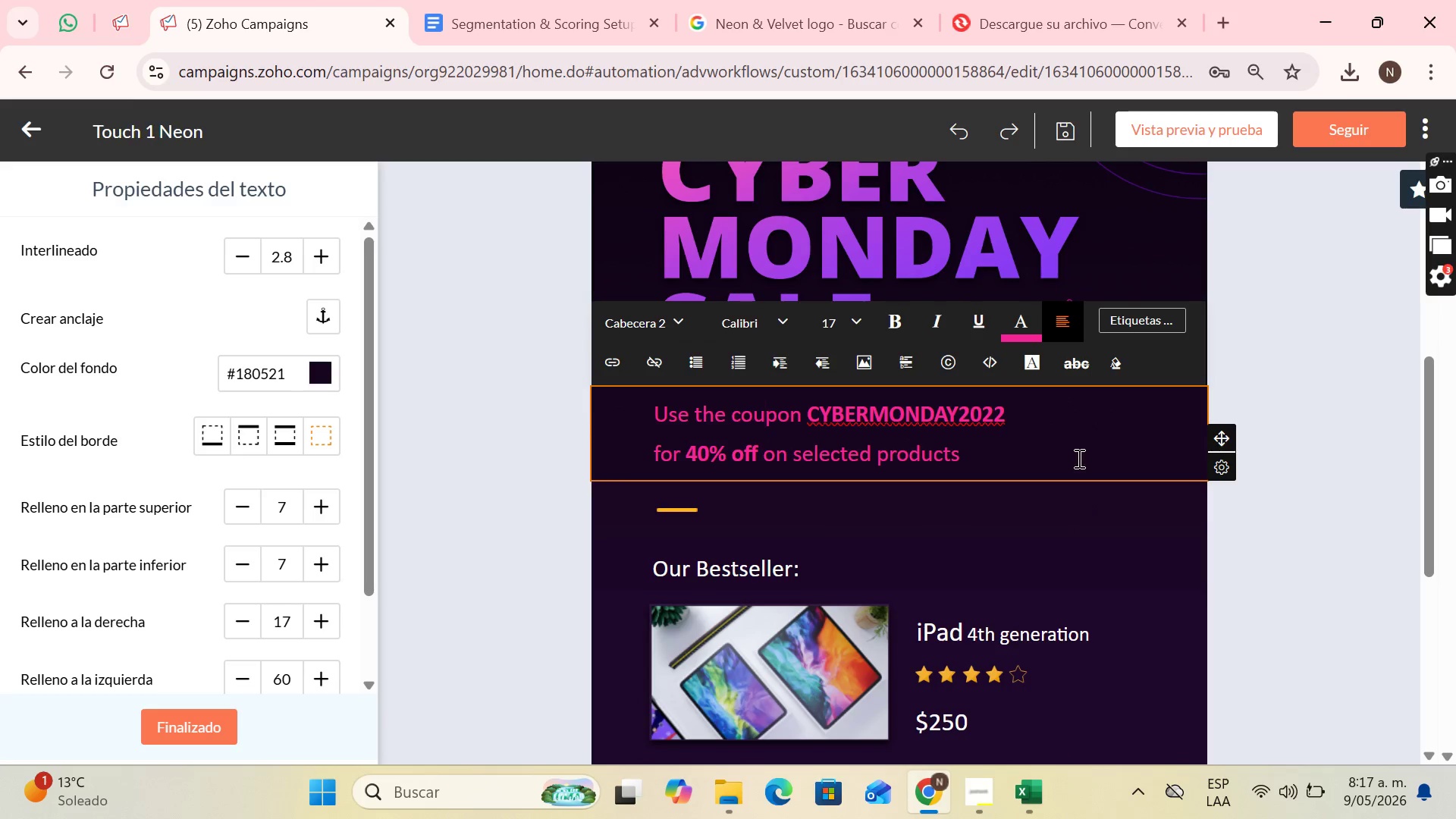 
left_click_drag(start_coordinate=[1070, 458], to_coordinate=[639, 417])
 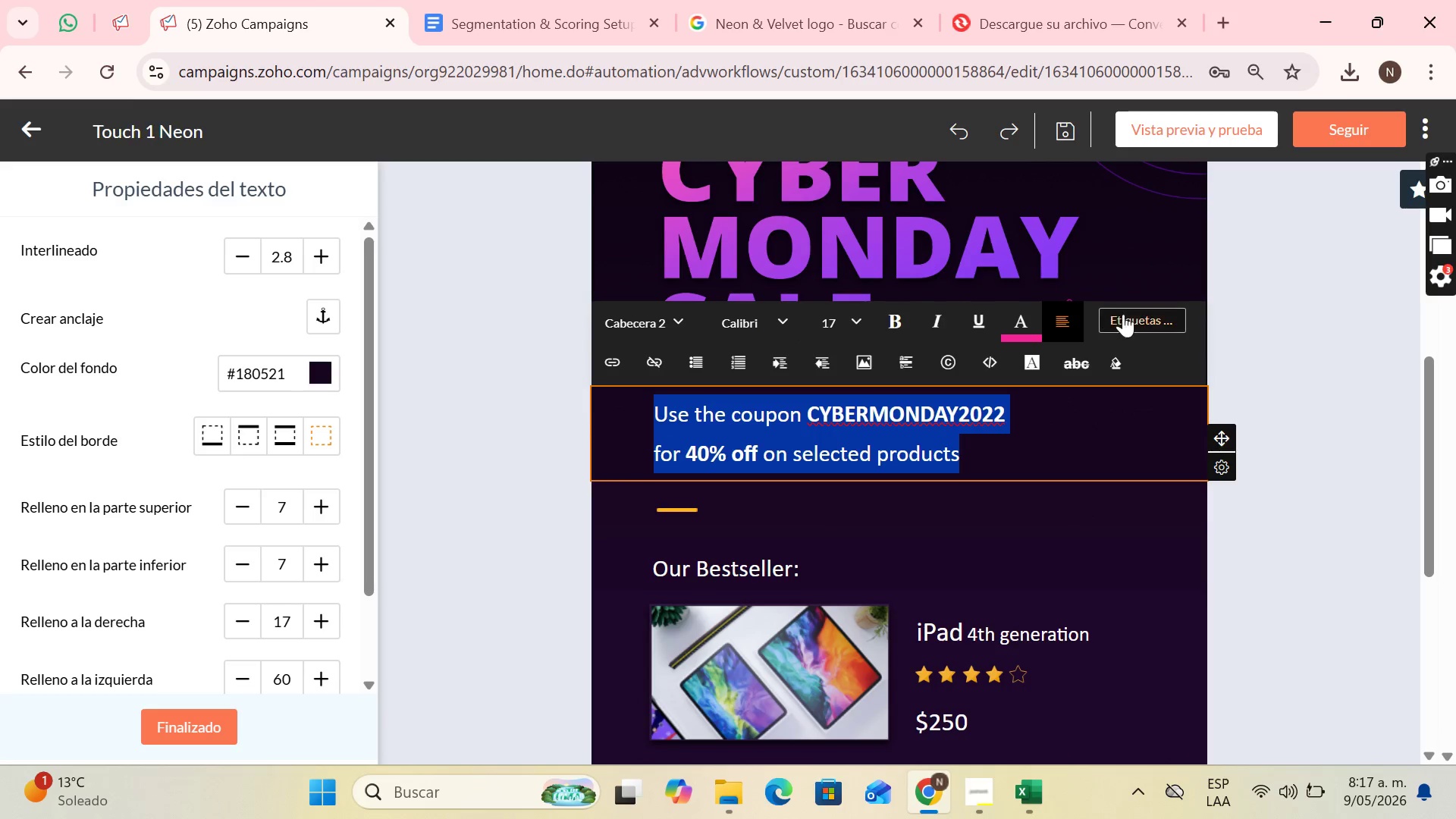 
left_click([1018, 323])
 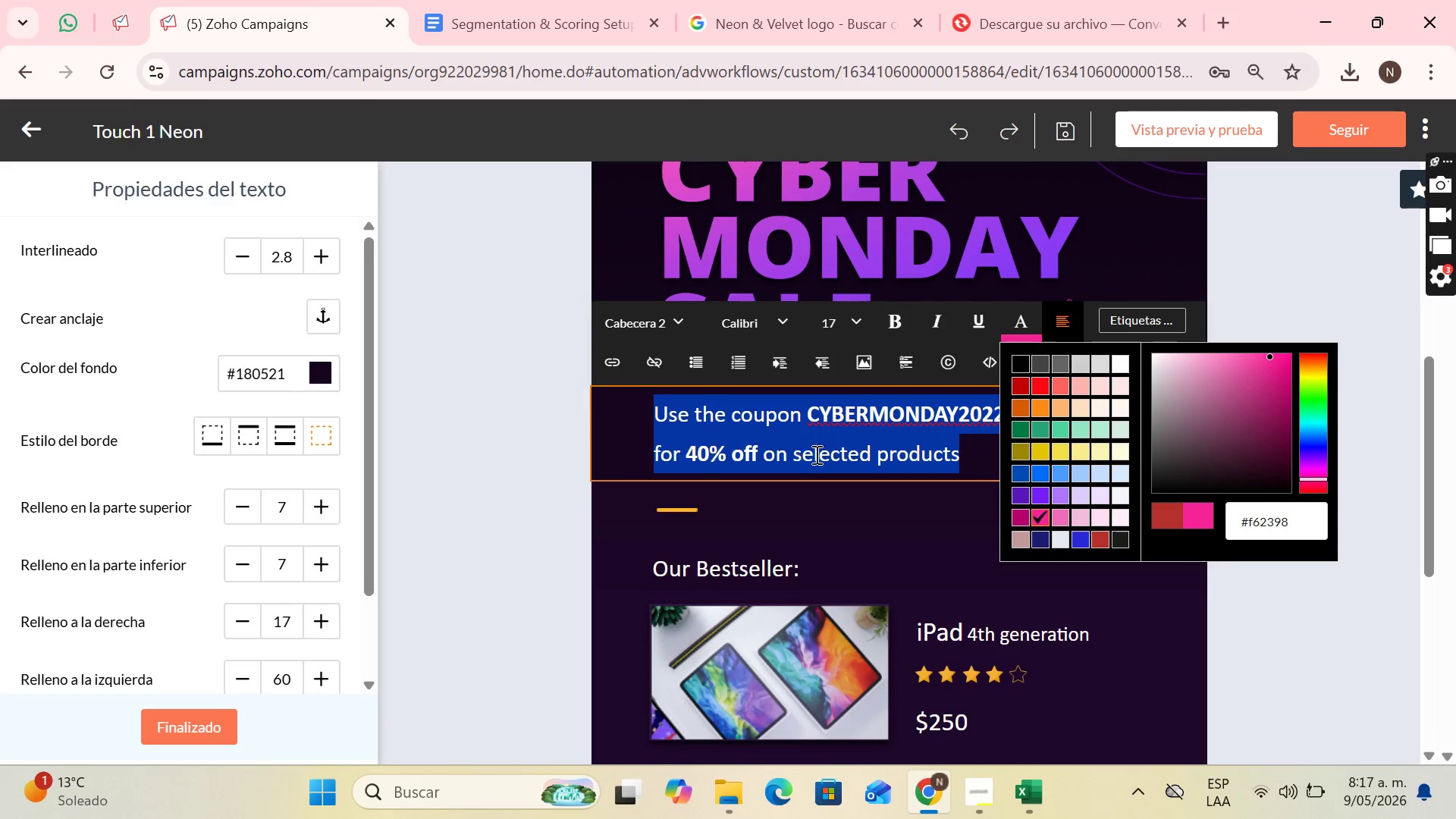 
left_click([827, 444])
 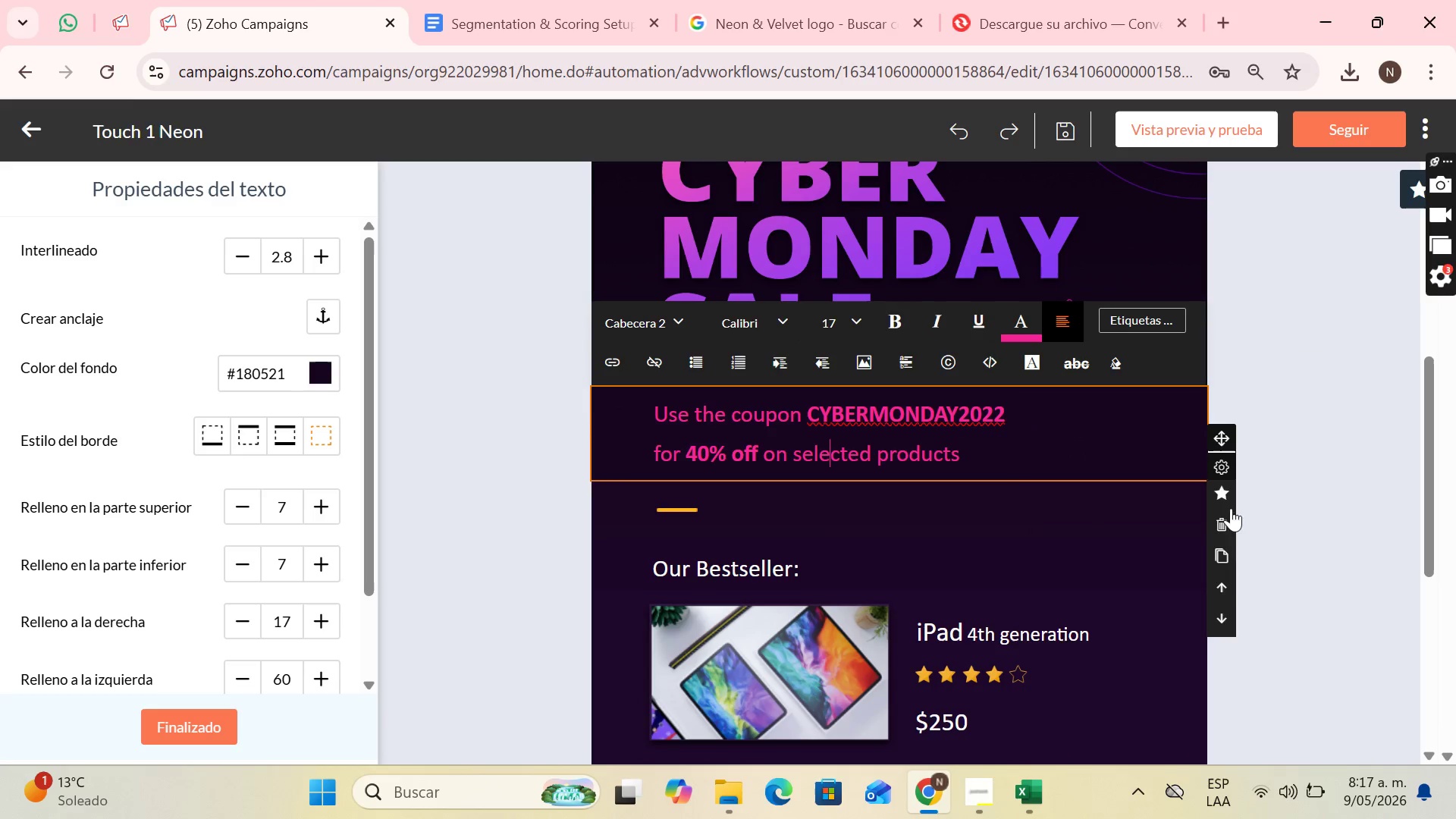 
left_click([1223, 557])
 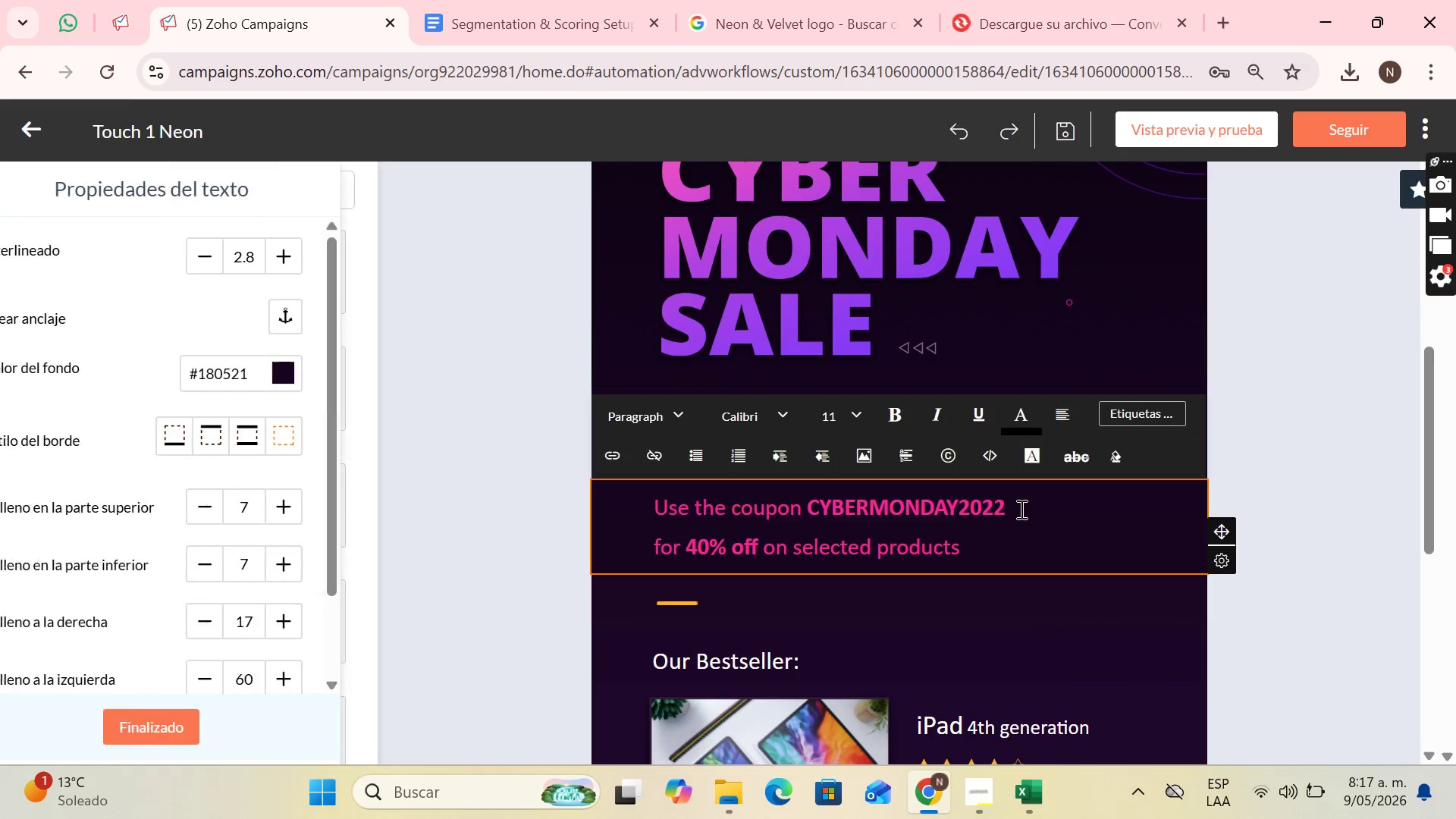 
left_click_drag(start_coordinate=[999, 553], to_coordinate=[586, 507])
 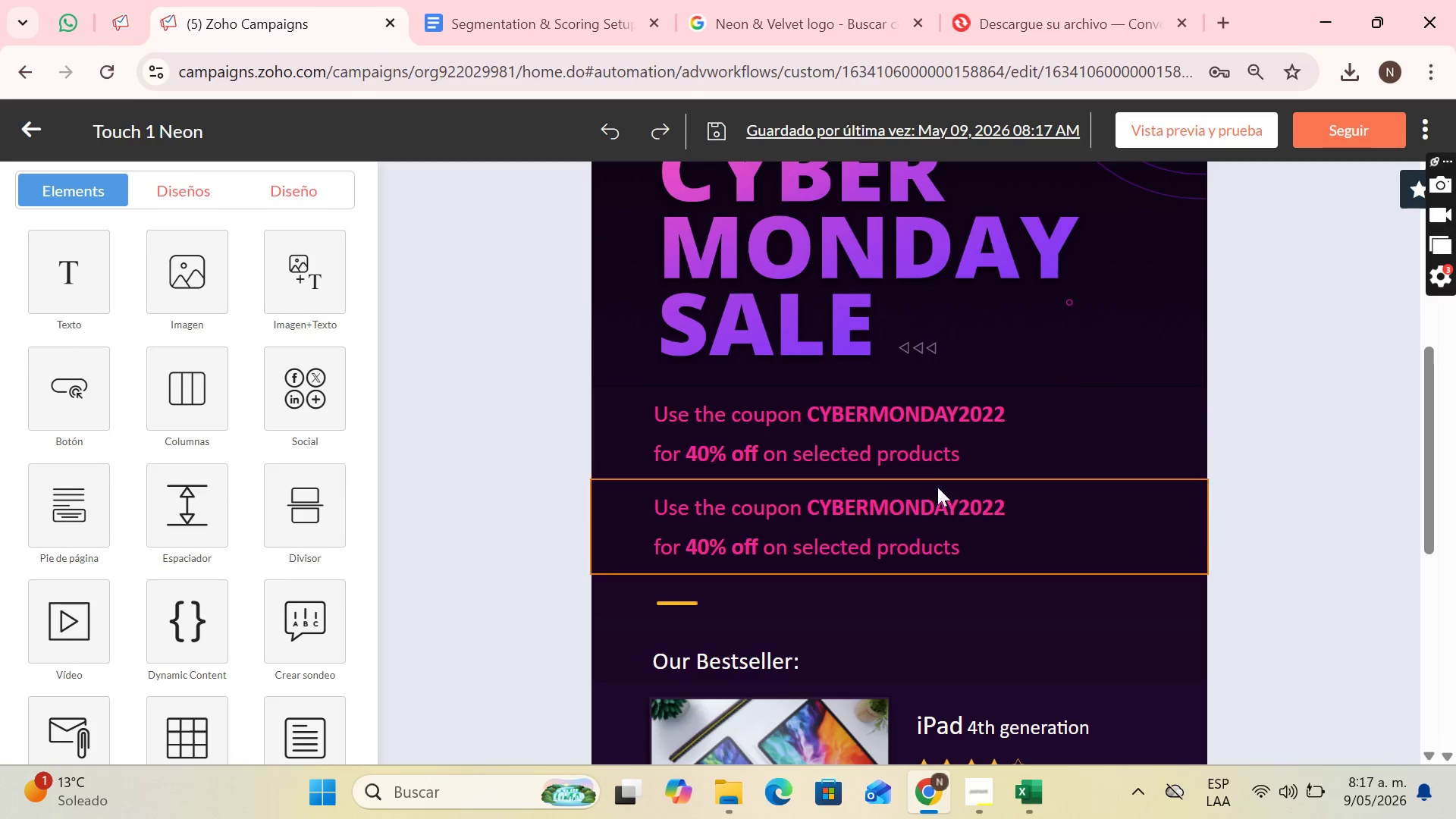 
left_click([961, 526])
 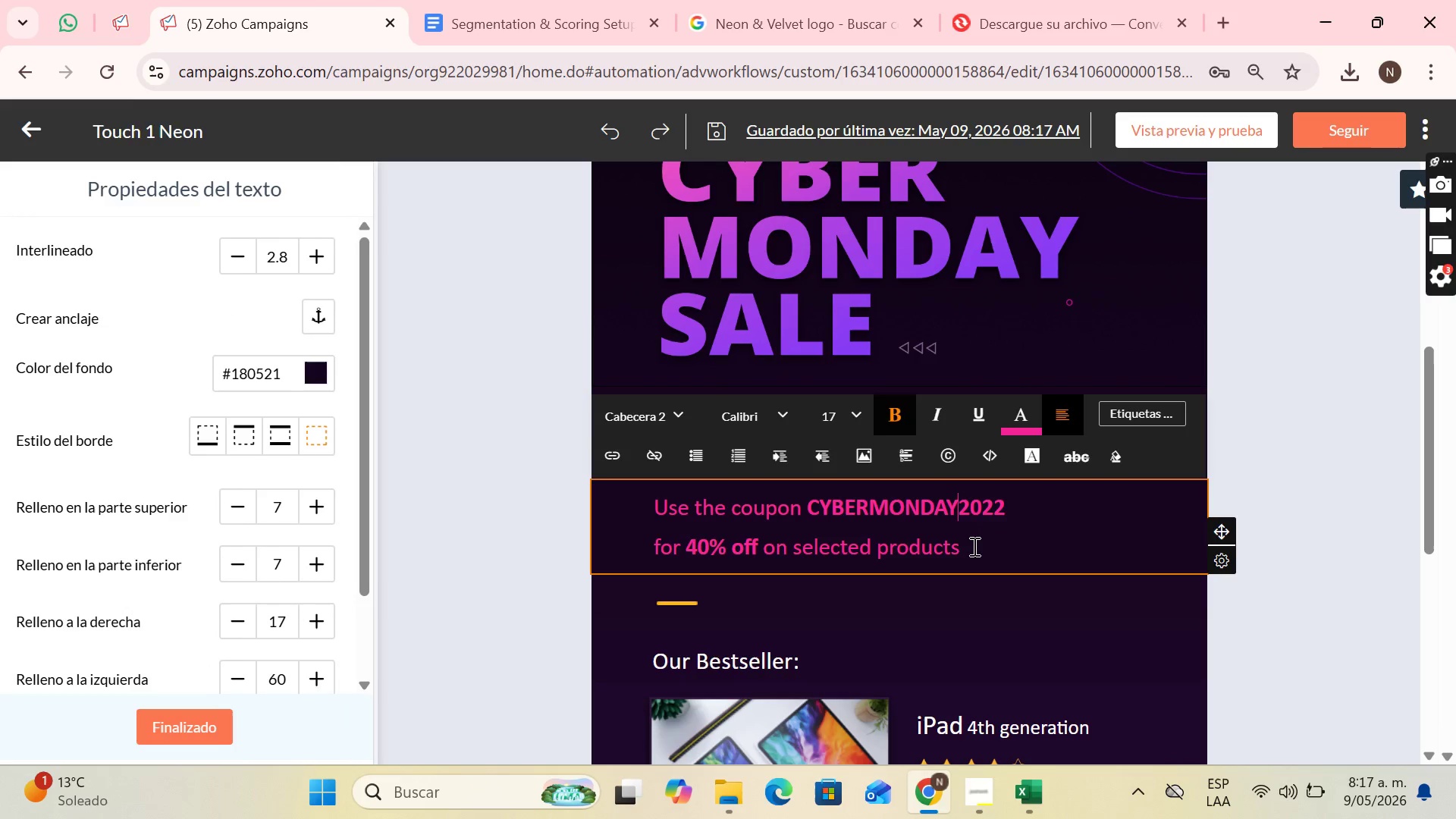 
left_click_drag(start_coordinate=[971, 547], to_coordinate=[526, 482])
 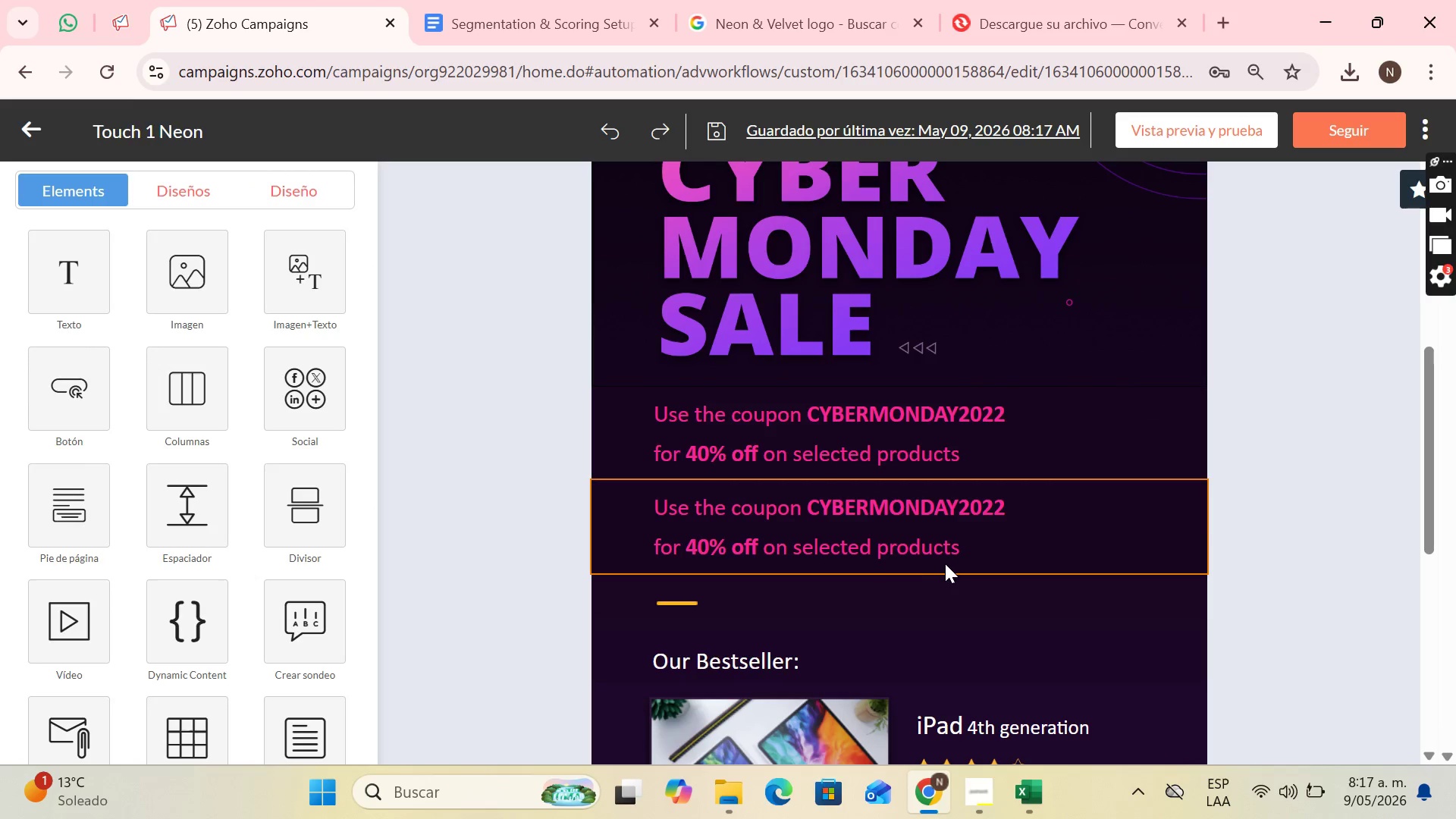 
left_click([940, 529])
 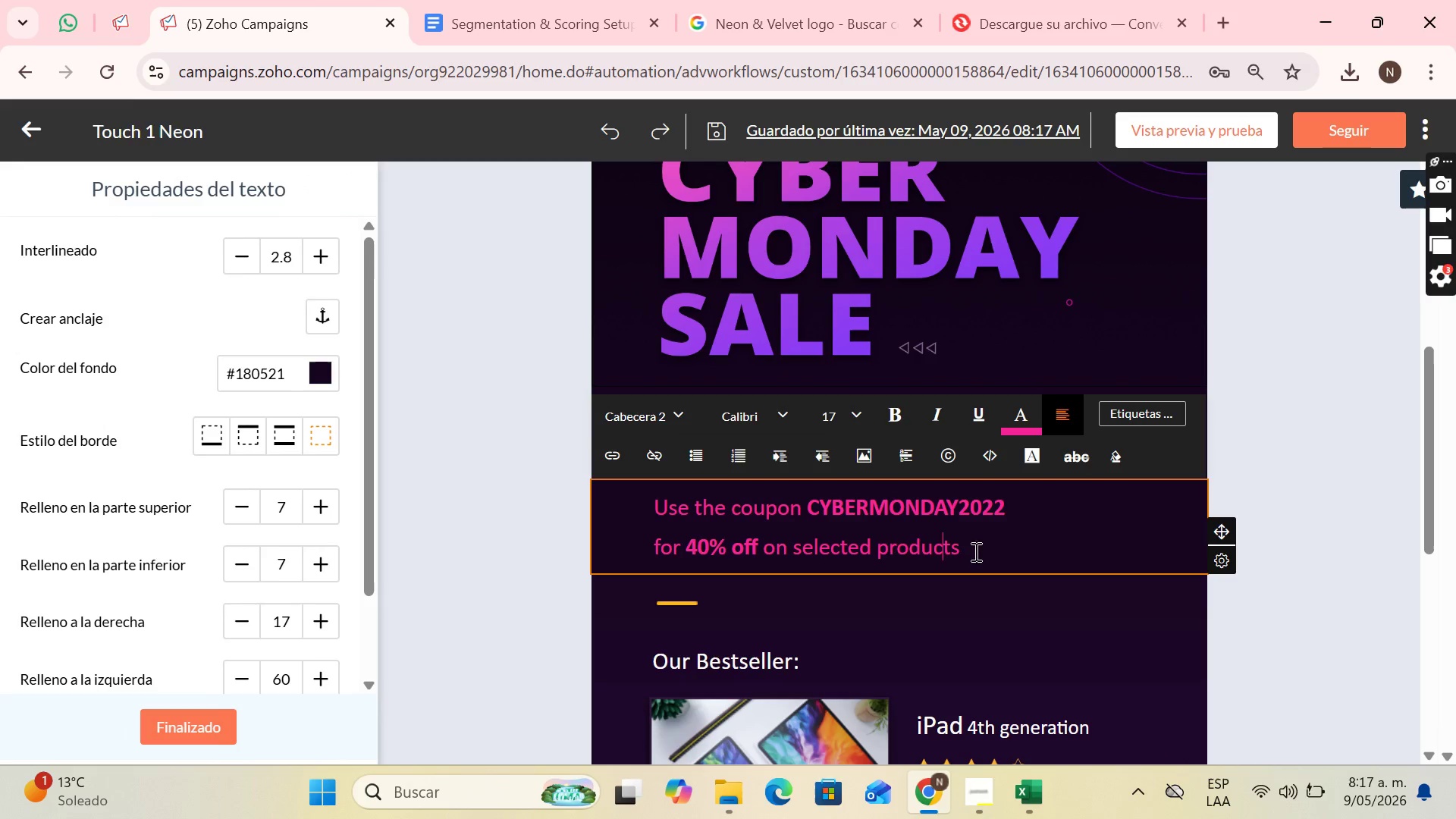 
left_click_drag(start_coordinate=[971, 551], to_coordinate=[657, 506])
 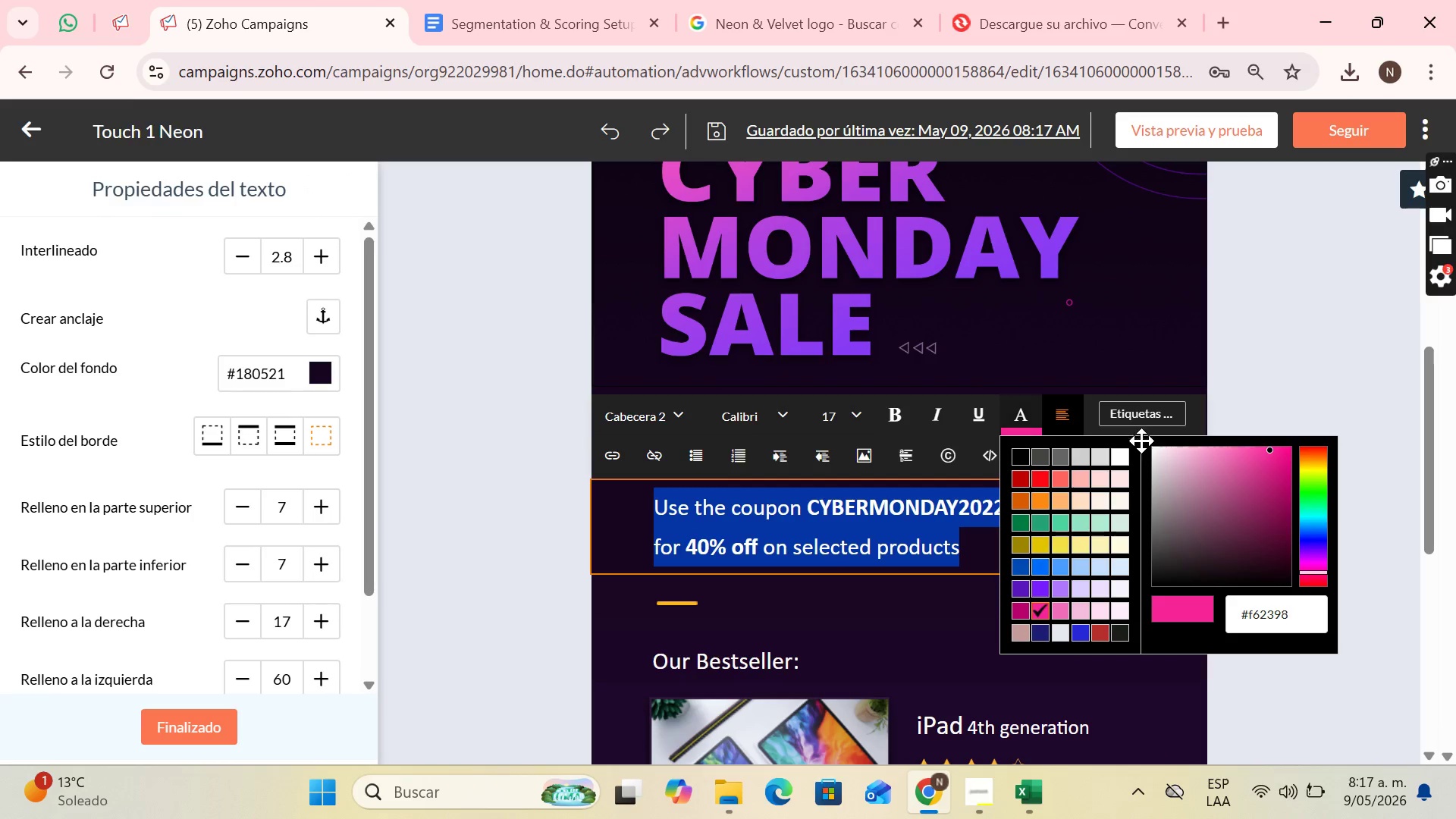 
left_click([1119, 459])
 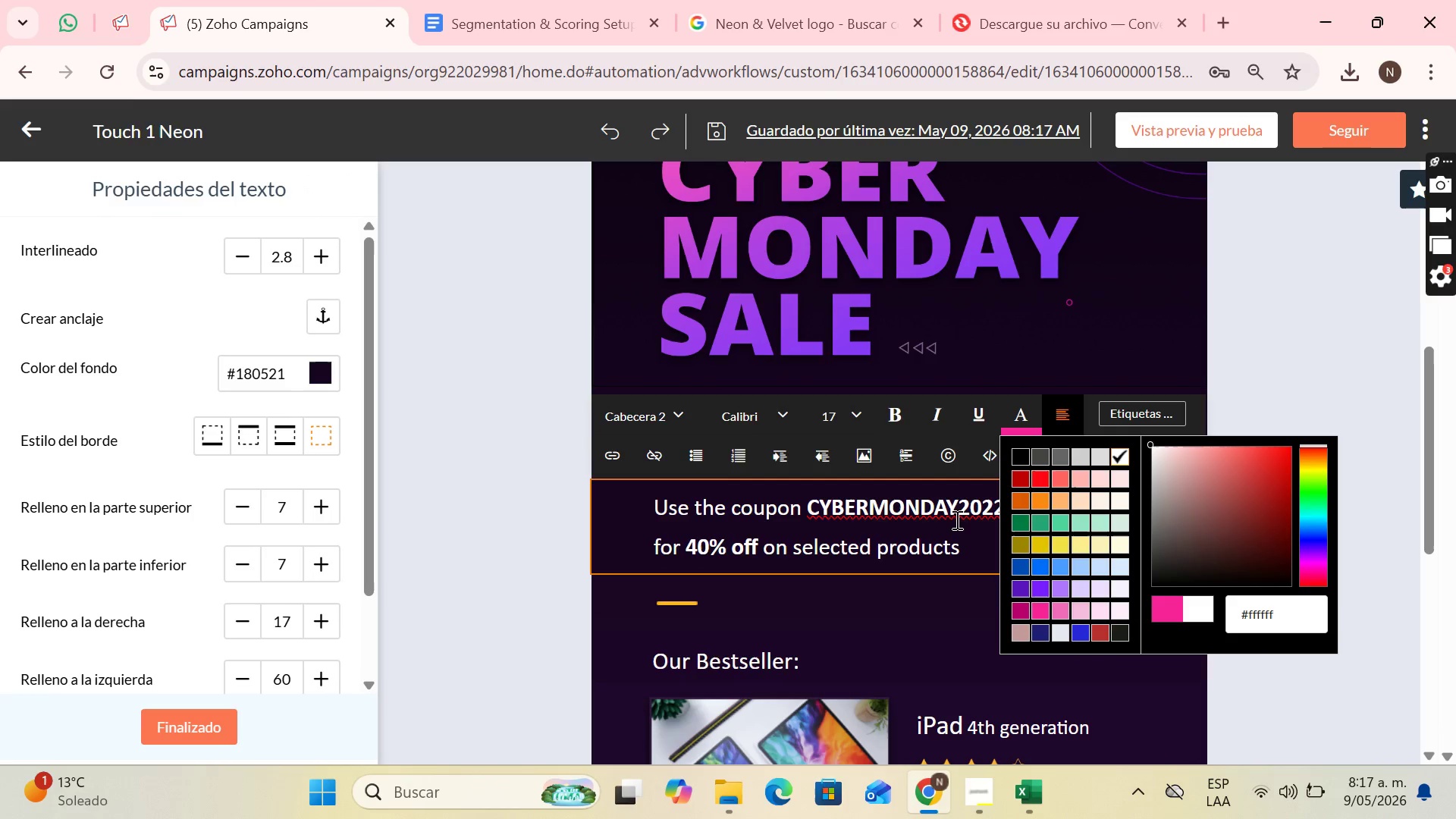 
left_click([953, 522])
 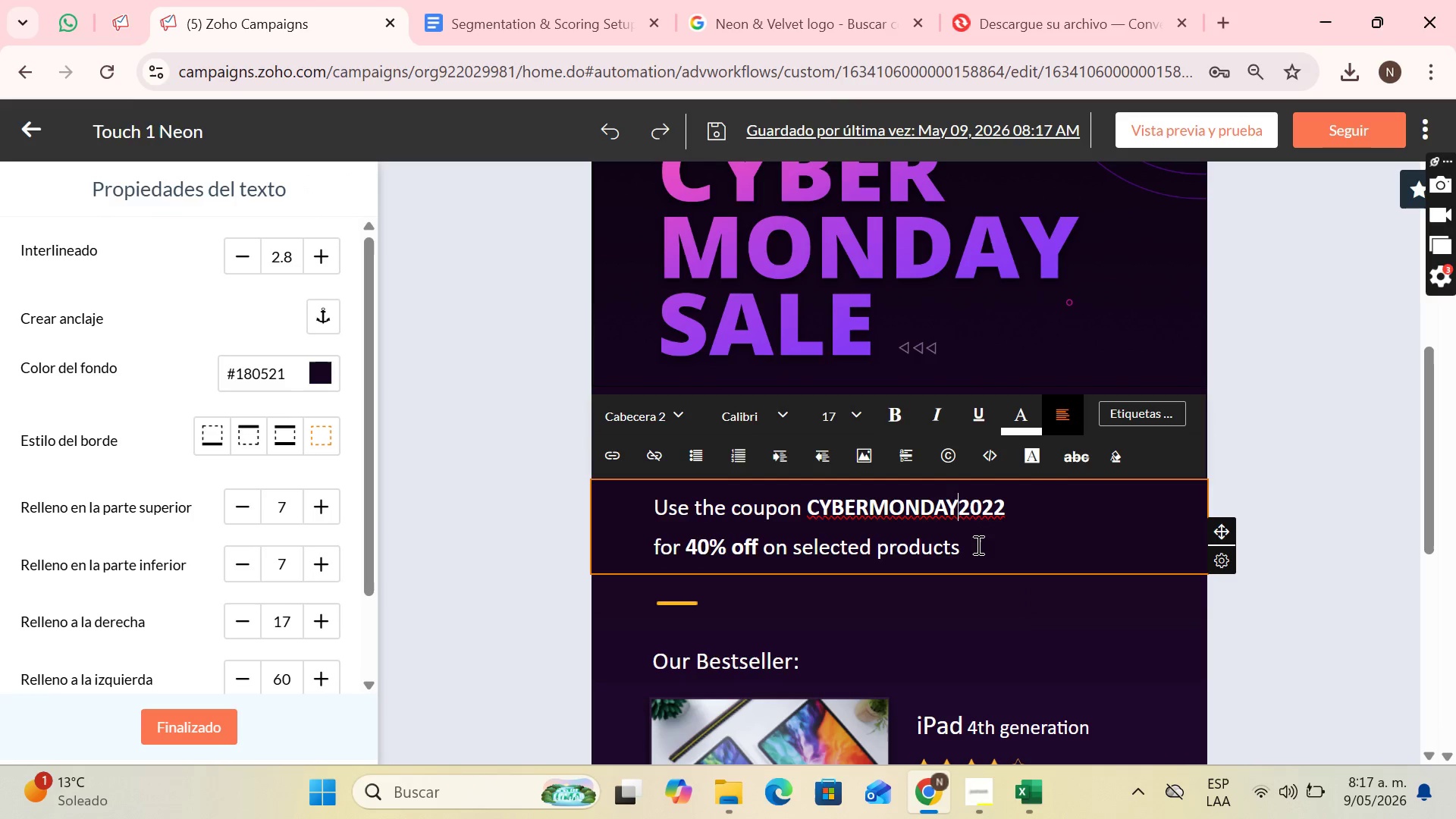 
left_click([977, 544])
 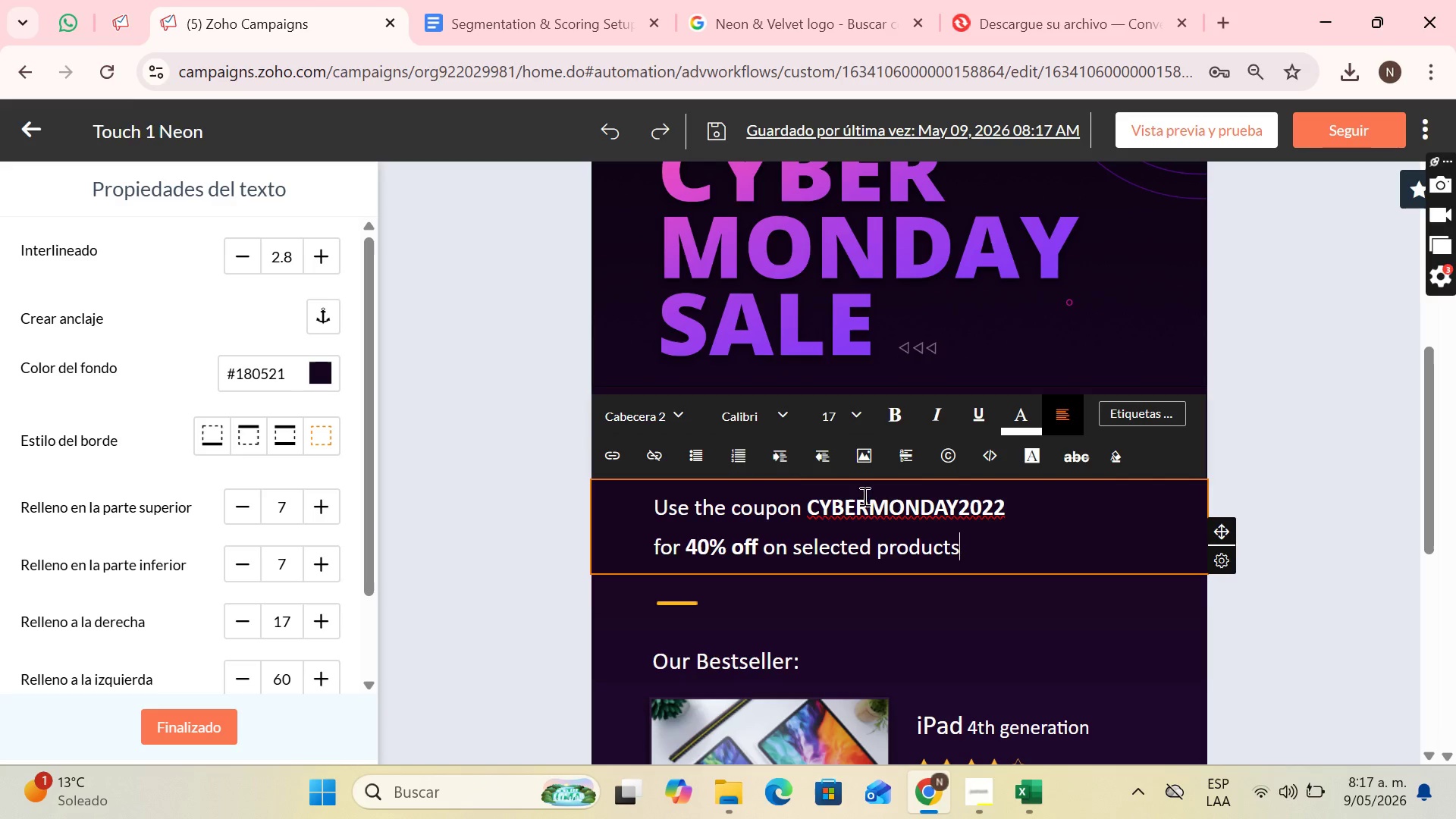 
left_click([532, 0])
 